 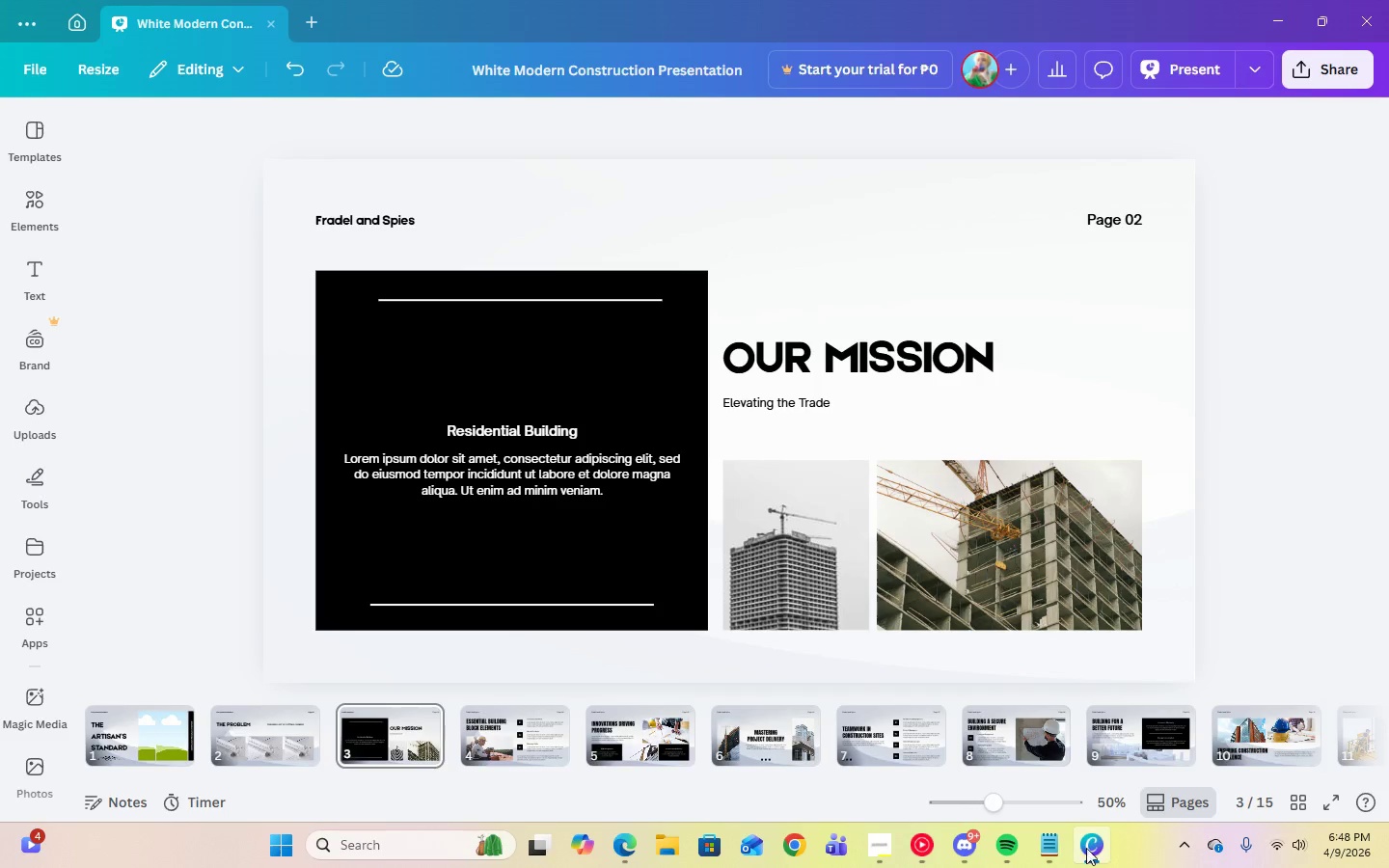 
left_click([576, 496])
 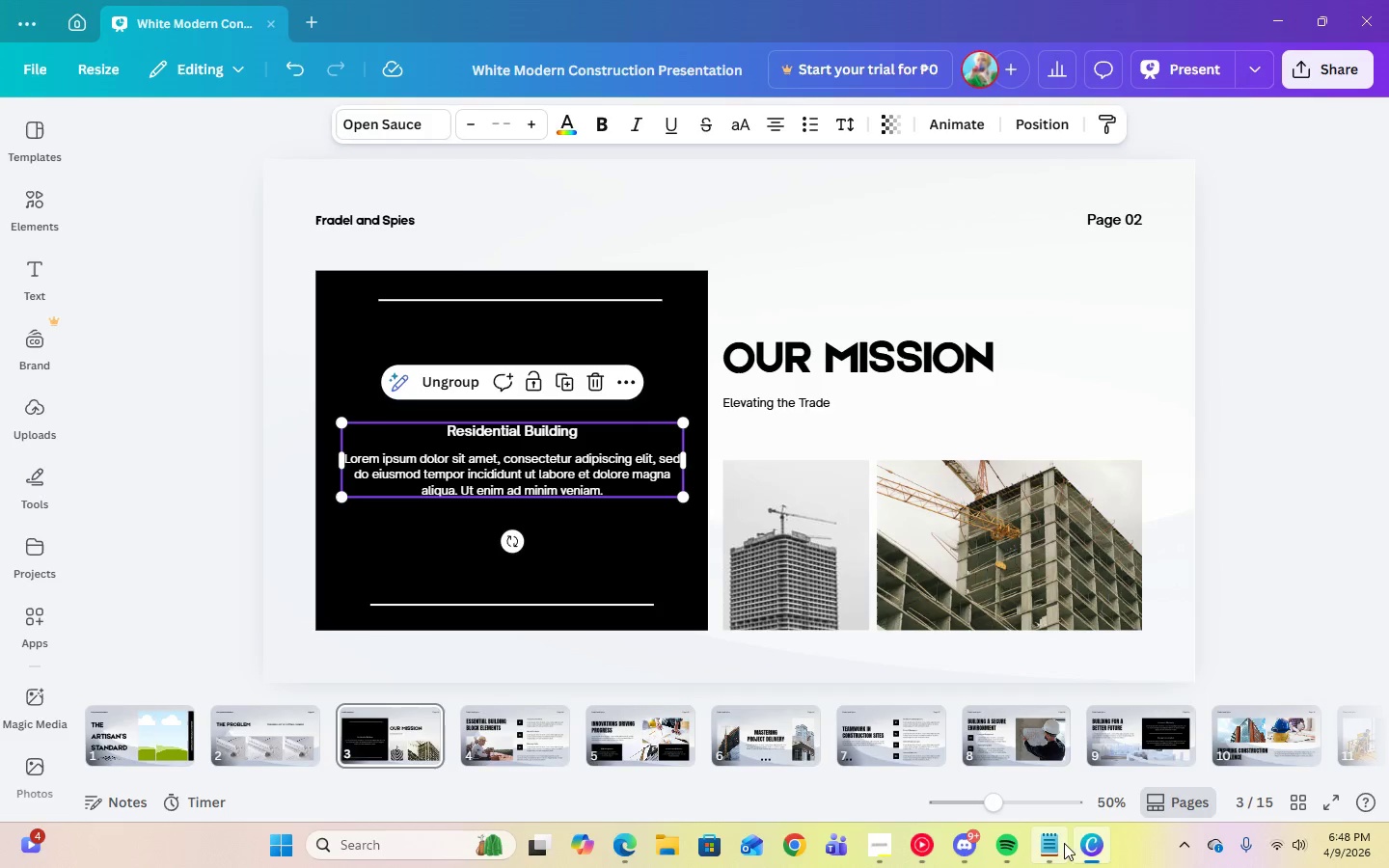 
left_click([1052, 853])
 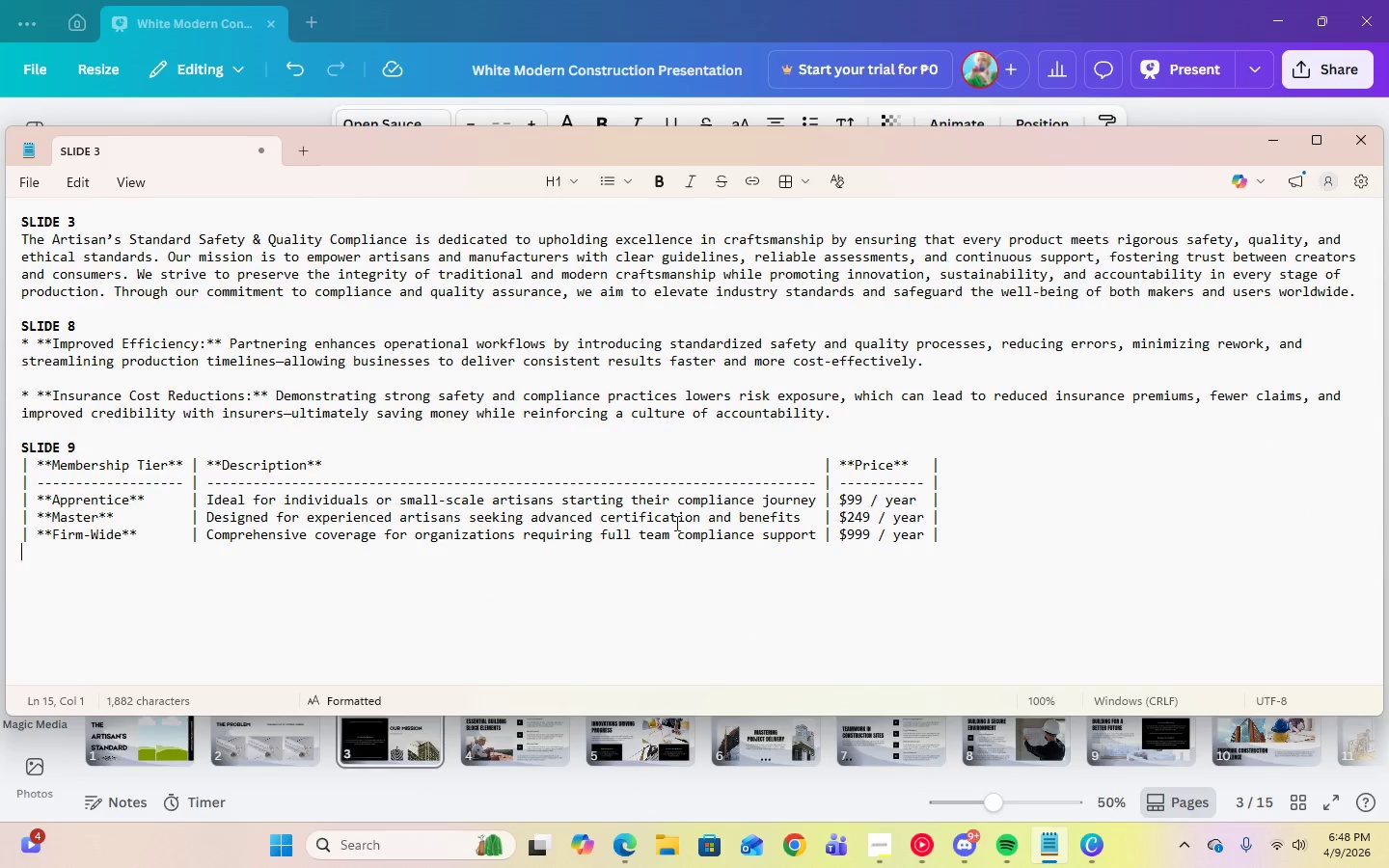 
scroll: coordinate [658, 497], scroll_direction: up, amount: 6.0
 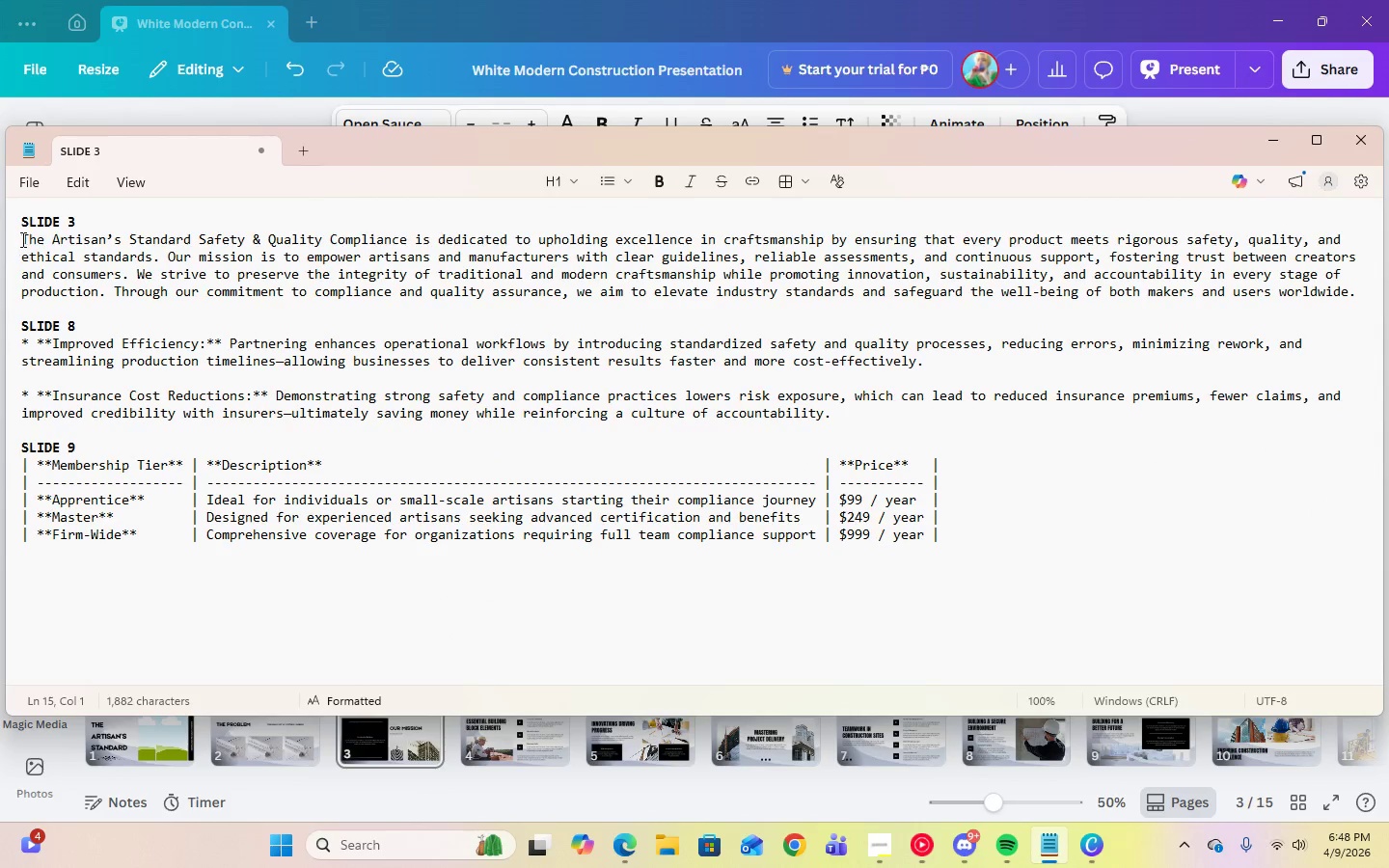 
left_click_drag(start_coordinate=[23, 239], to_coordinate=[1365, 299])
 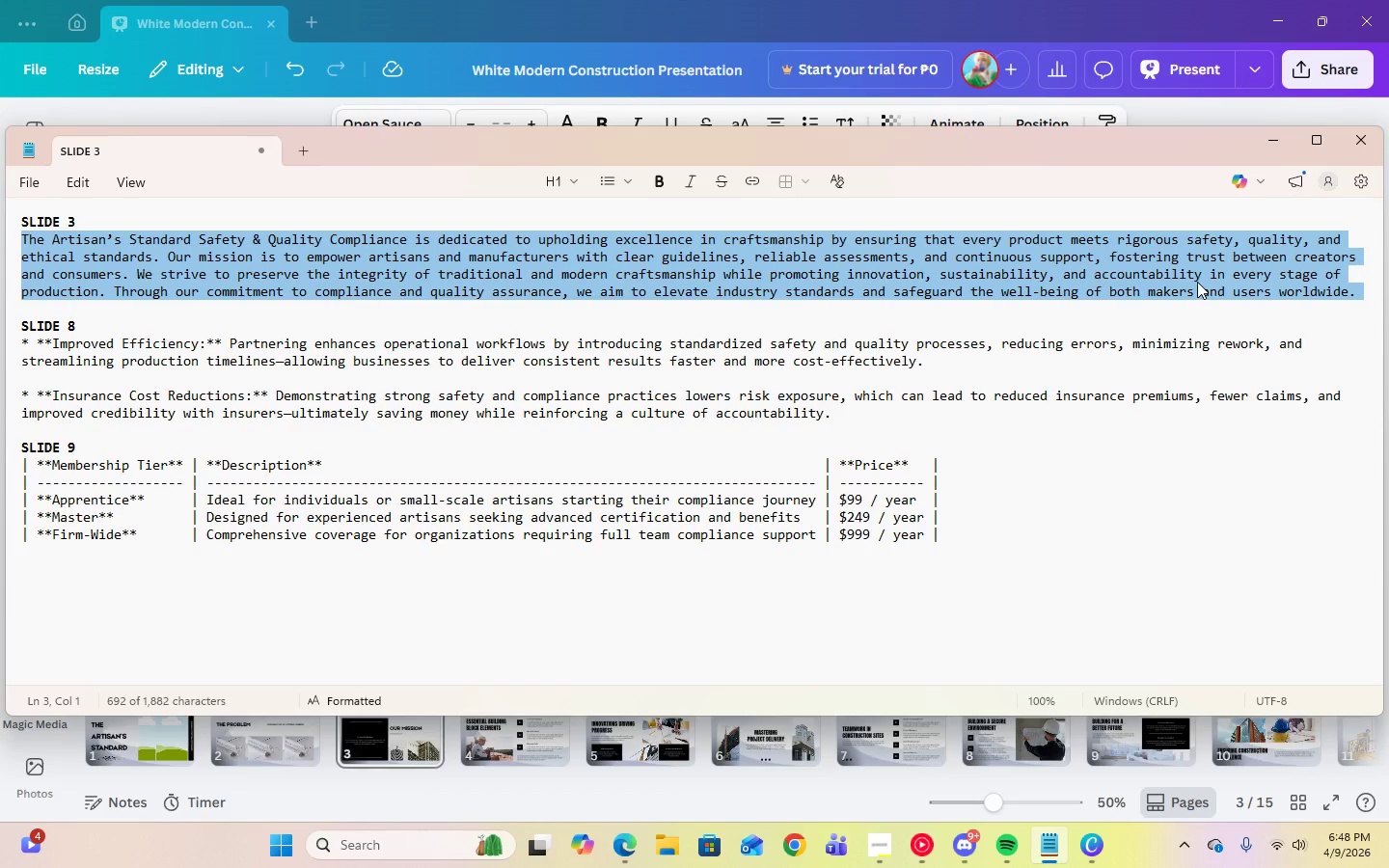 
right_click([1197, 282])
 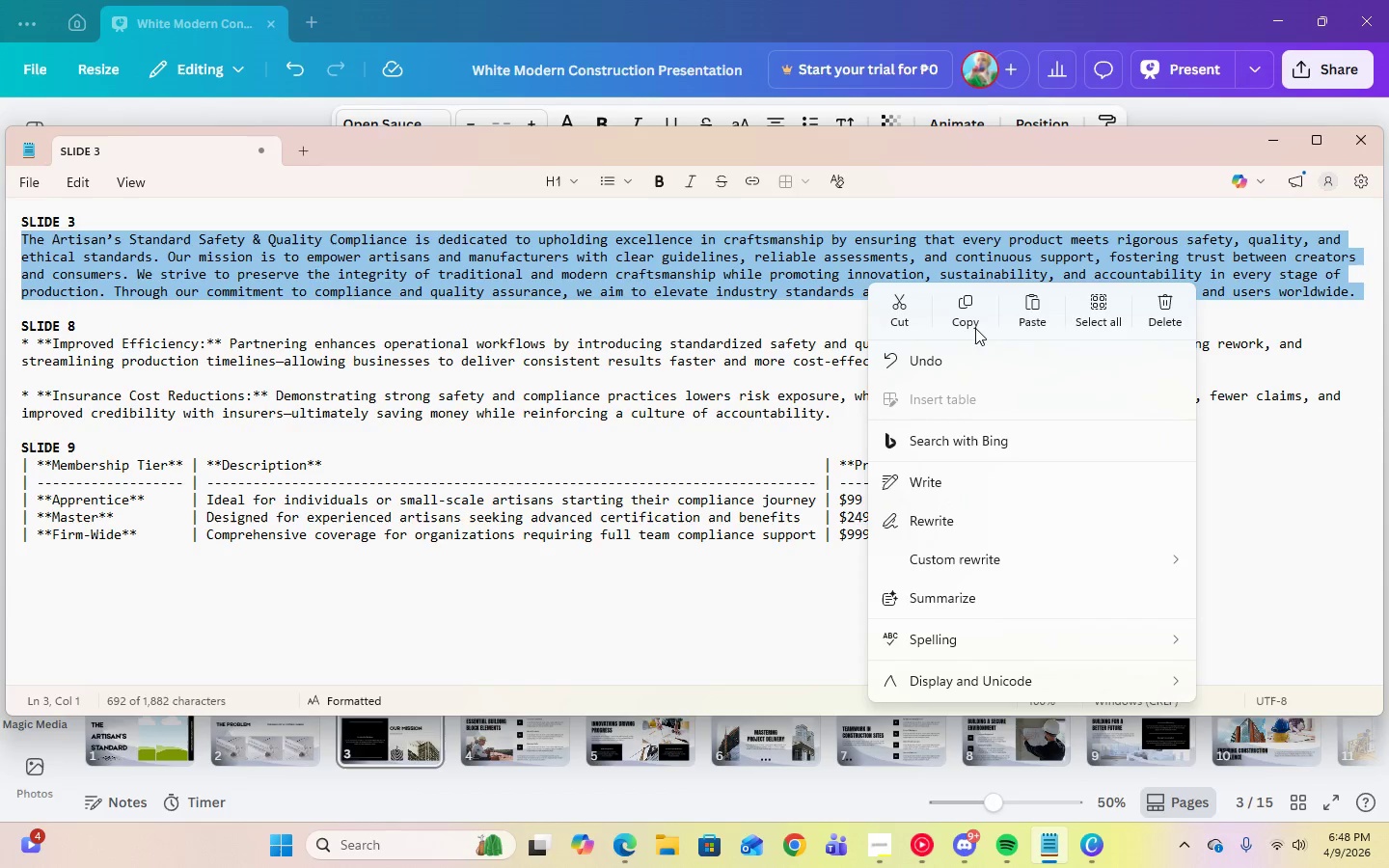 
left_click([975, 322])
 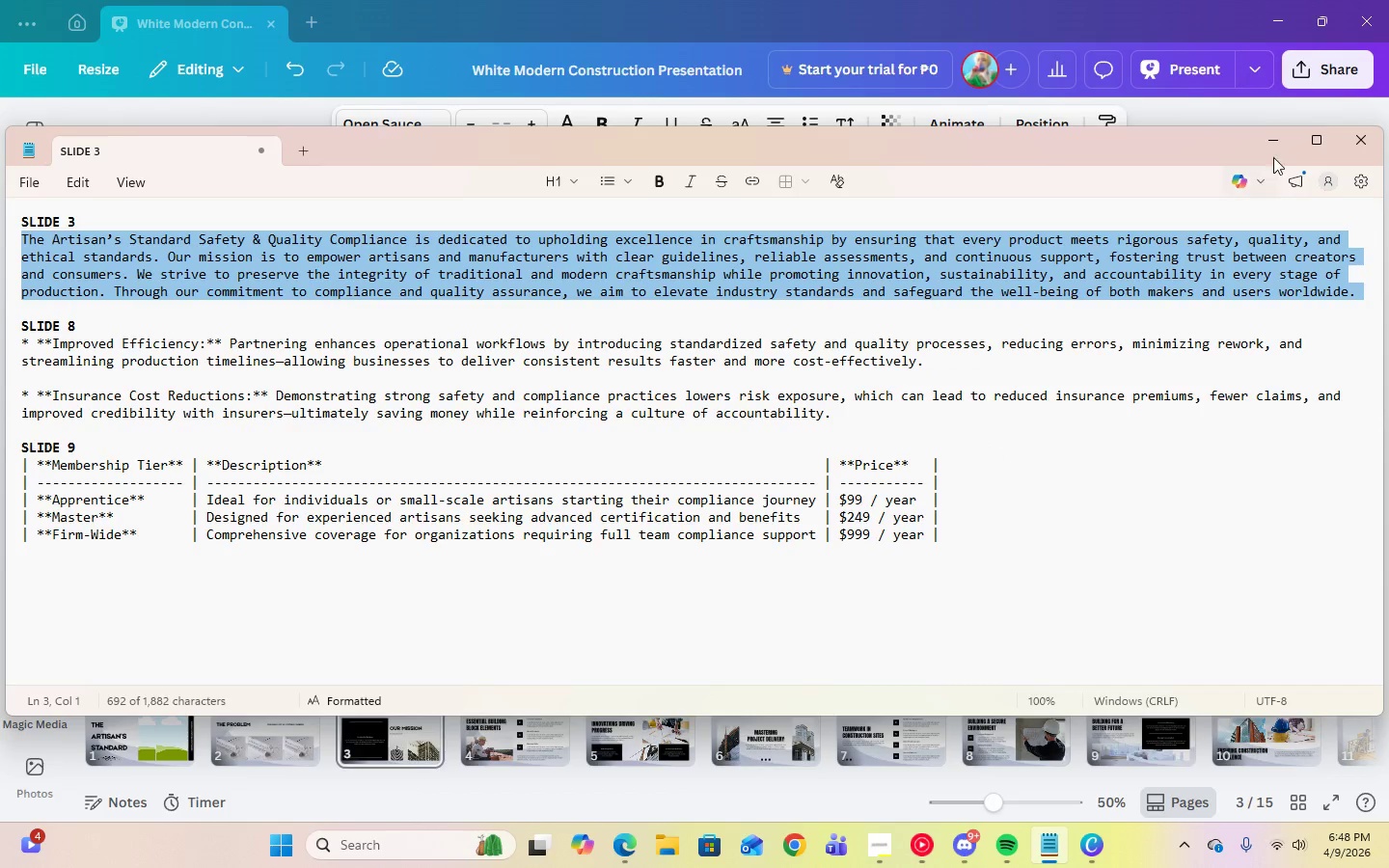 
left_click([1275, 145])
 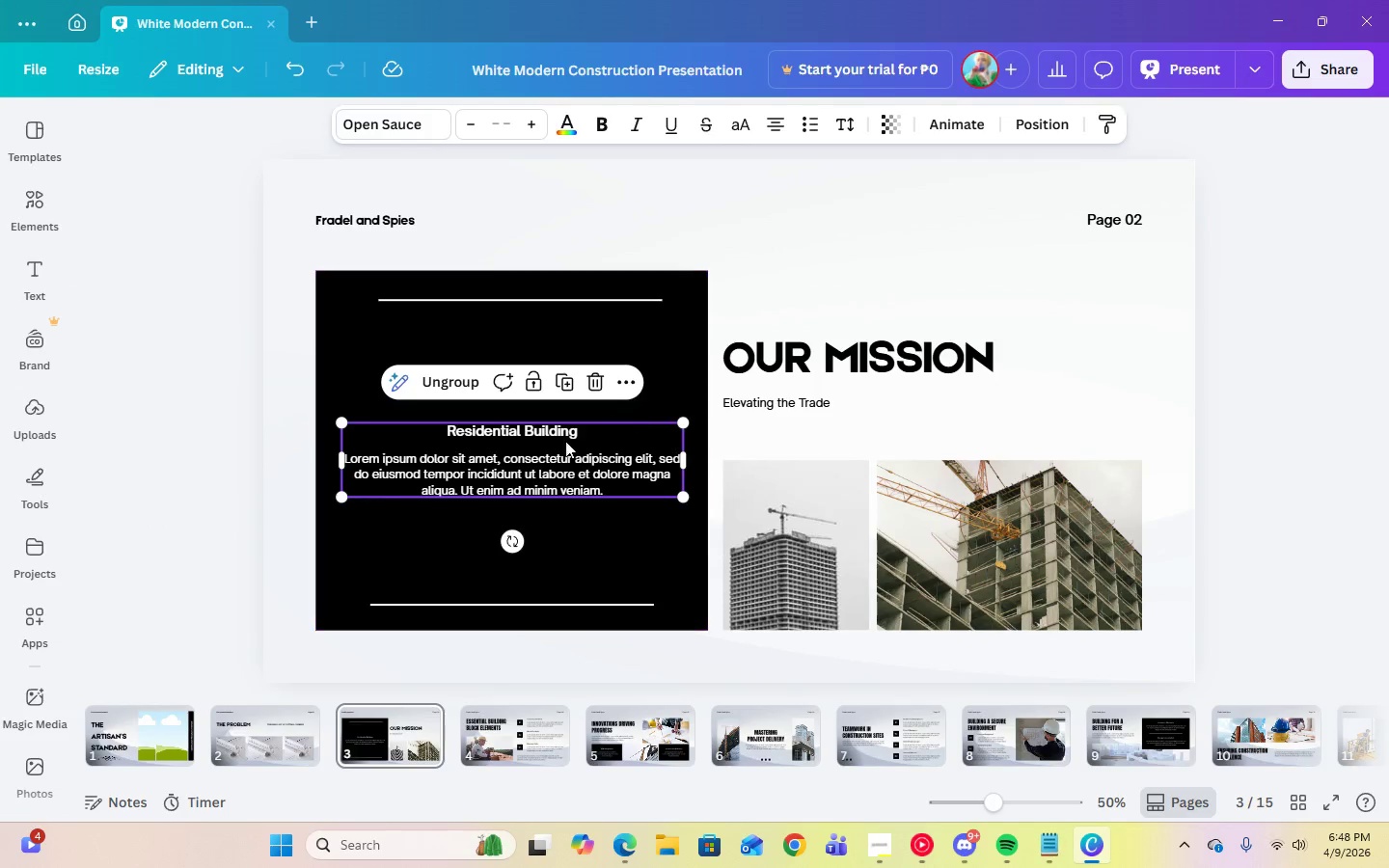 
left_click([544, 462])
 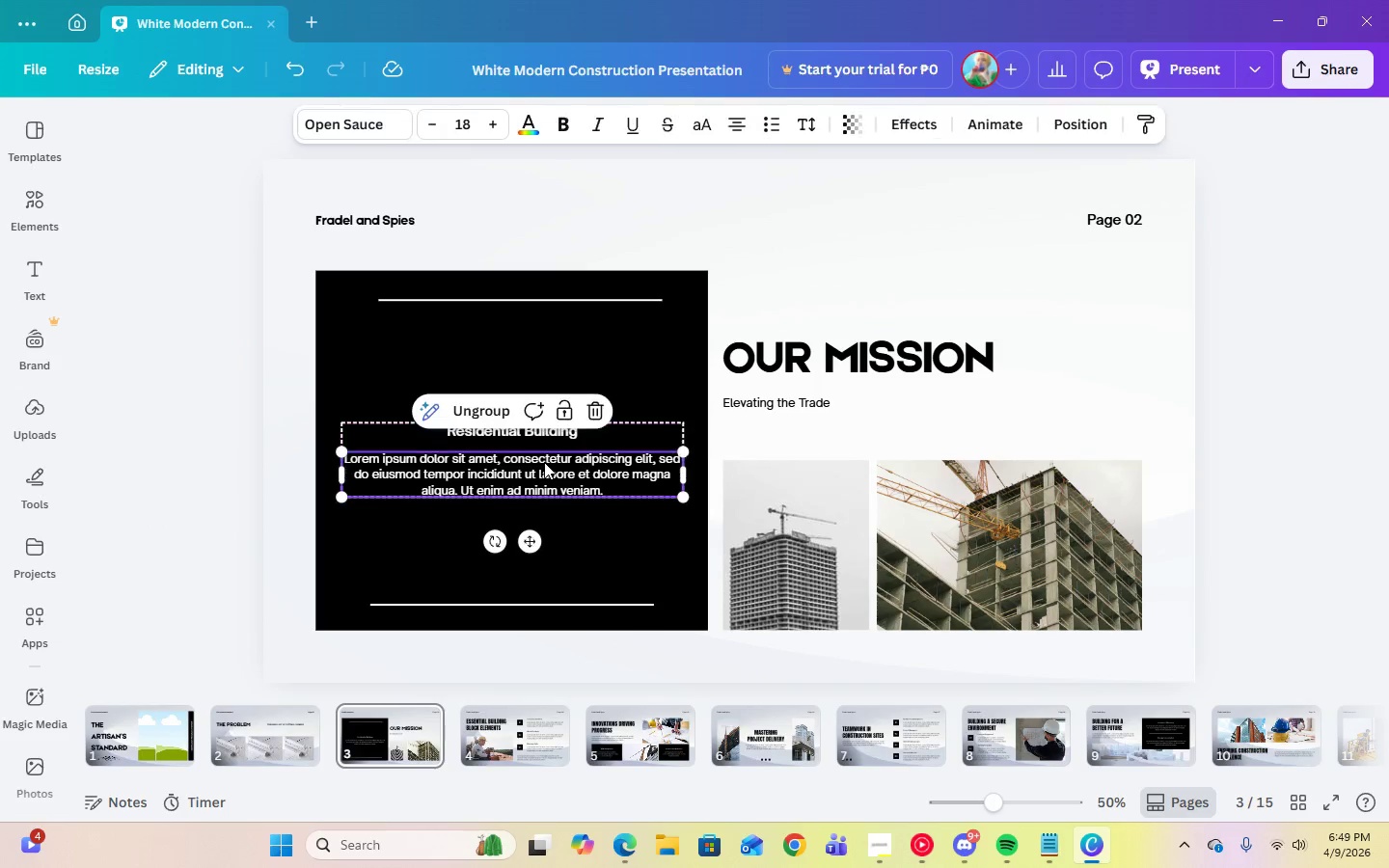 
right_click([544, 462])
 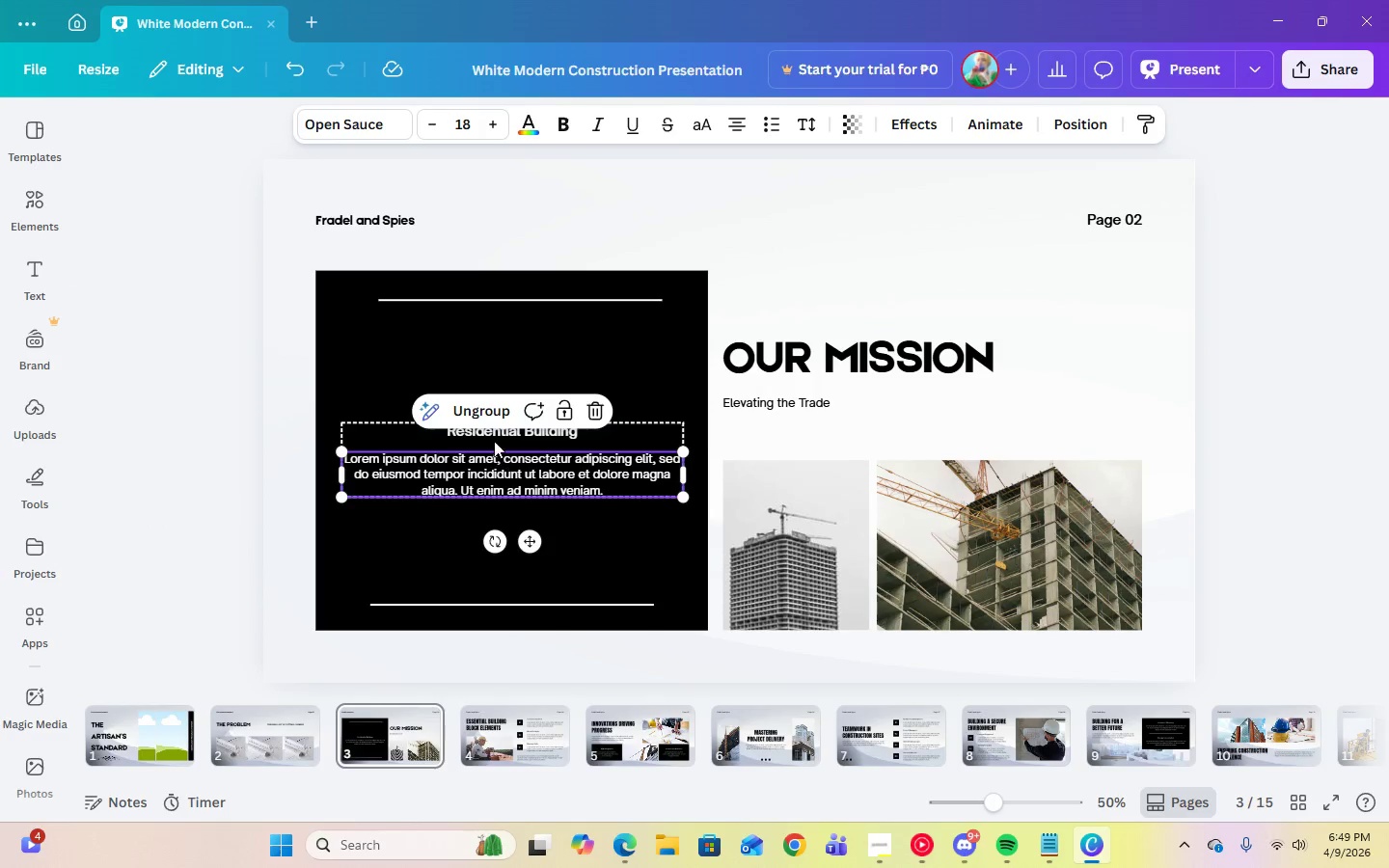 
double_click([495, 437])
 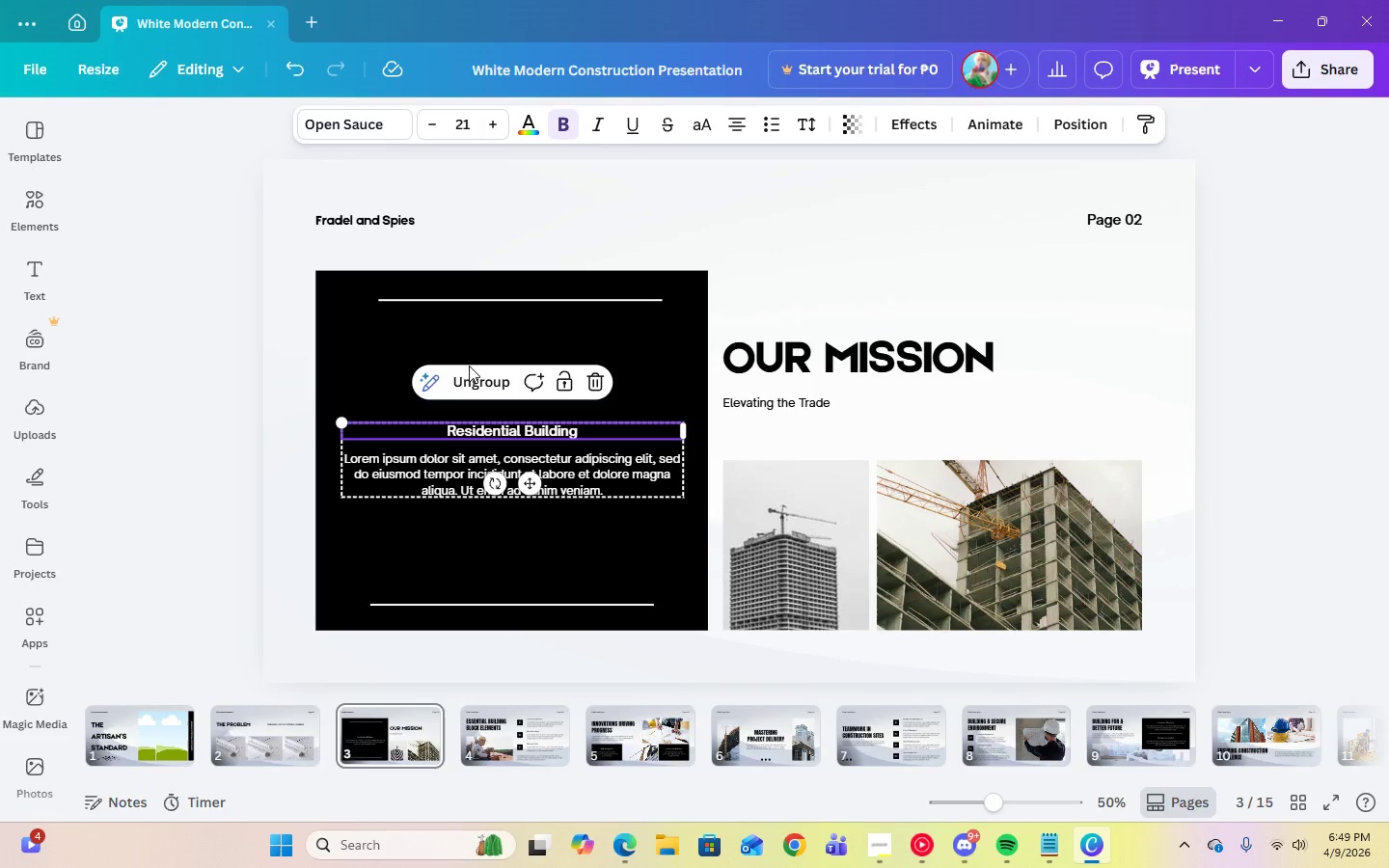 
double_click([474, 378])
 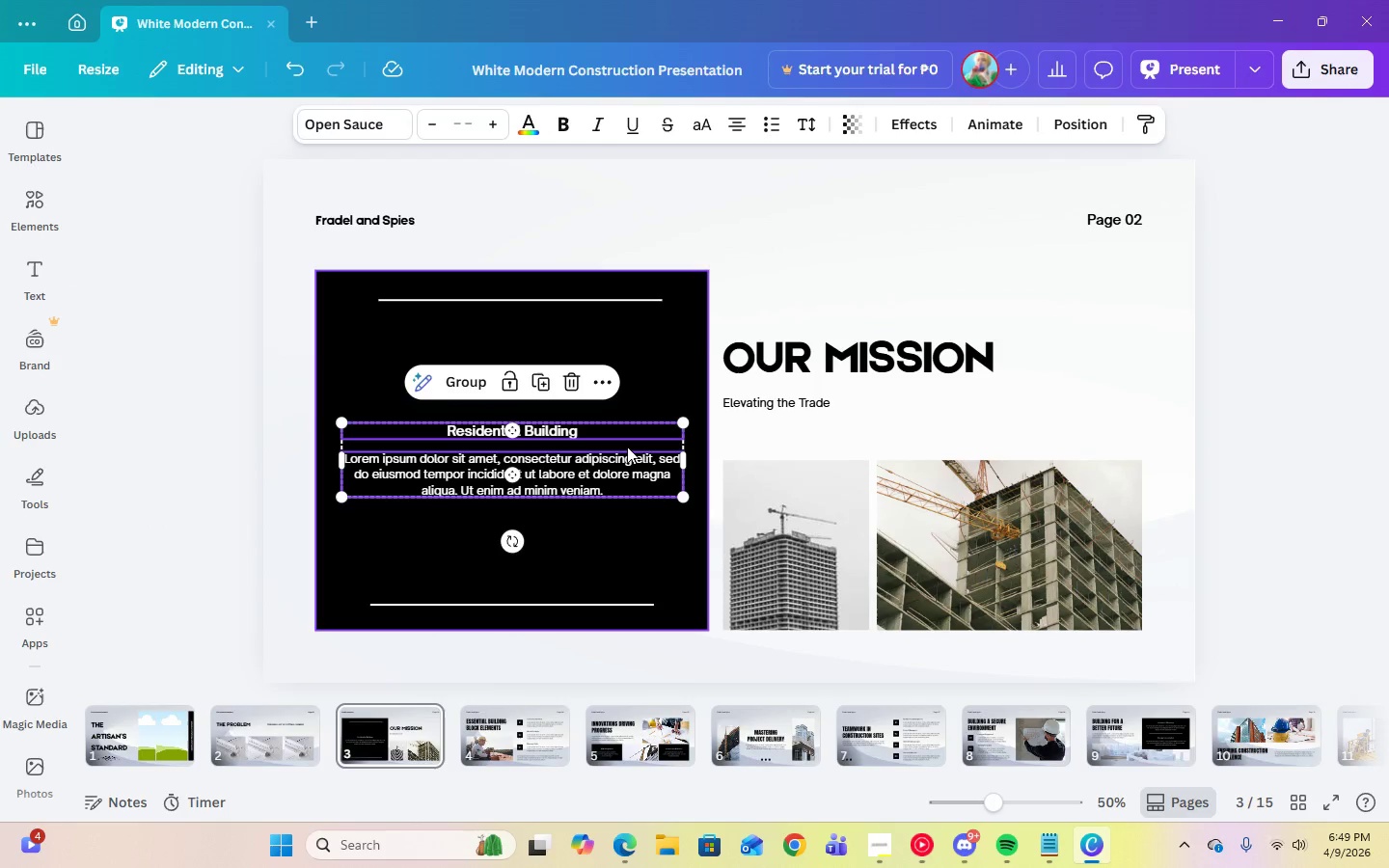 
left_click([646, 363])
 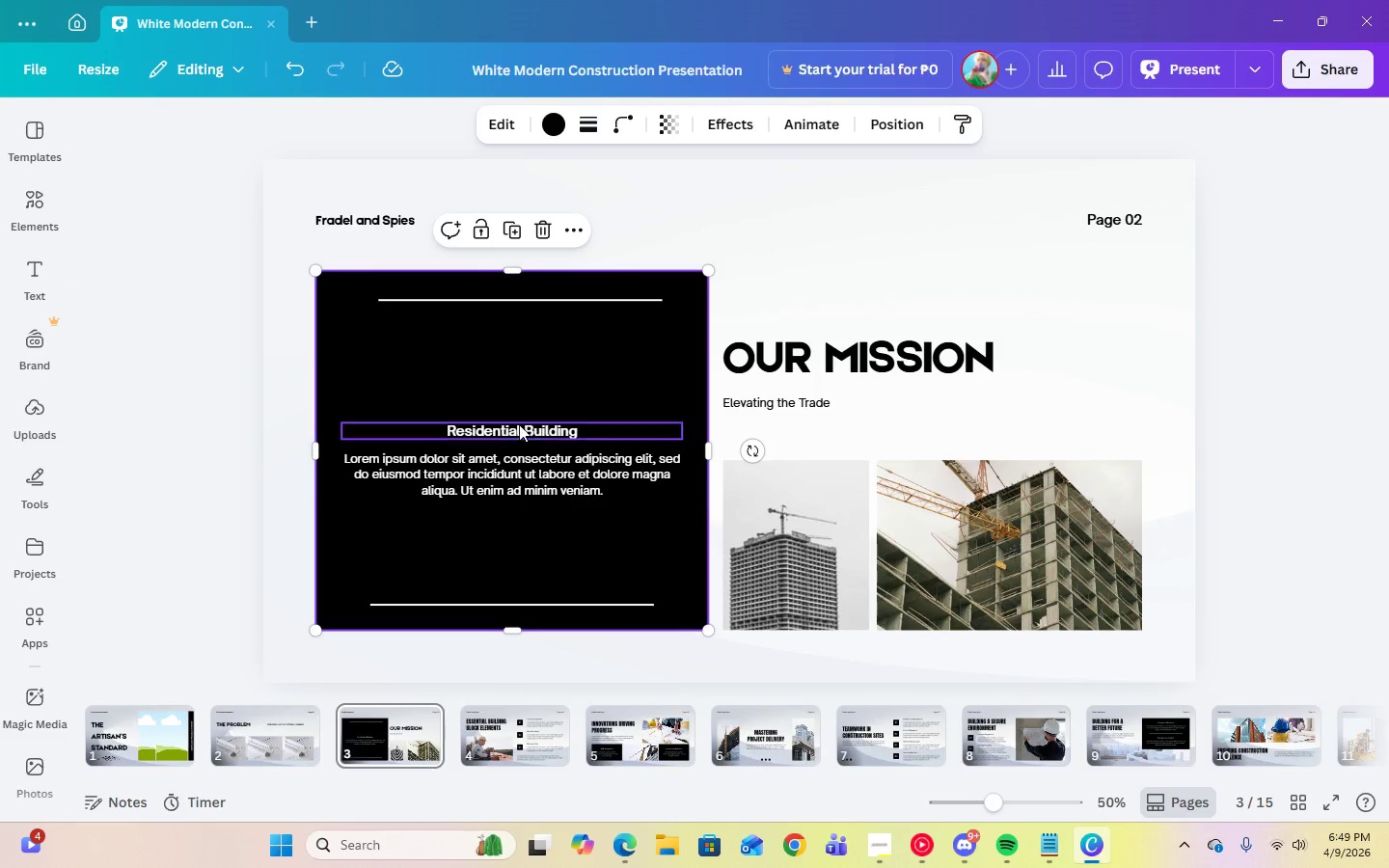 
left_click([519, 425])
 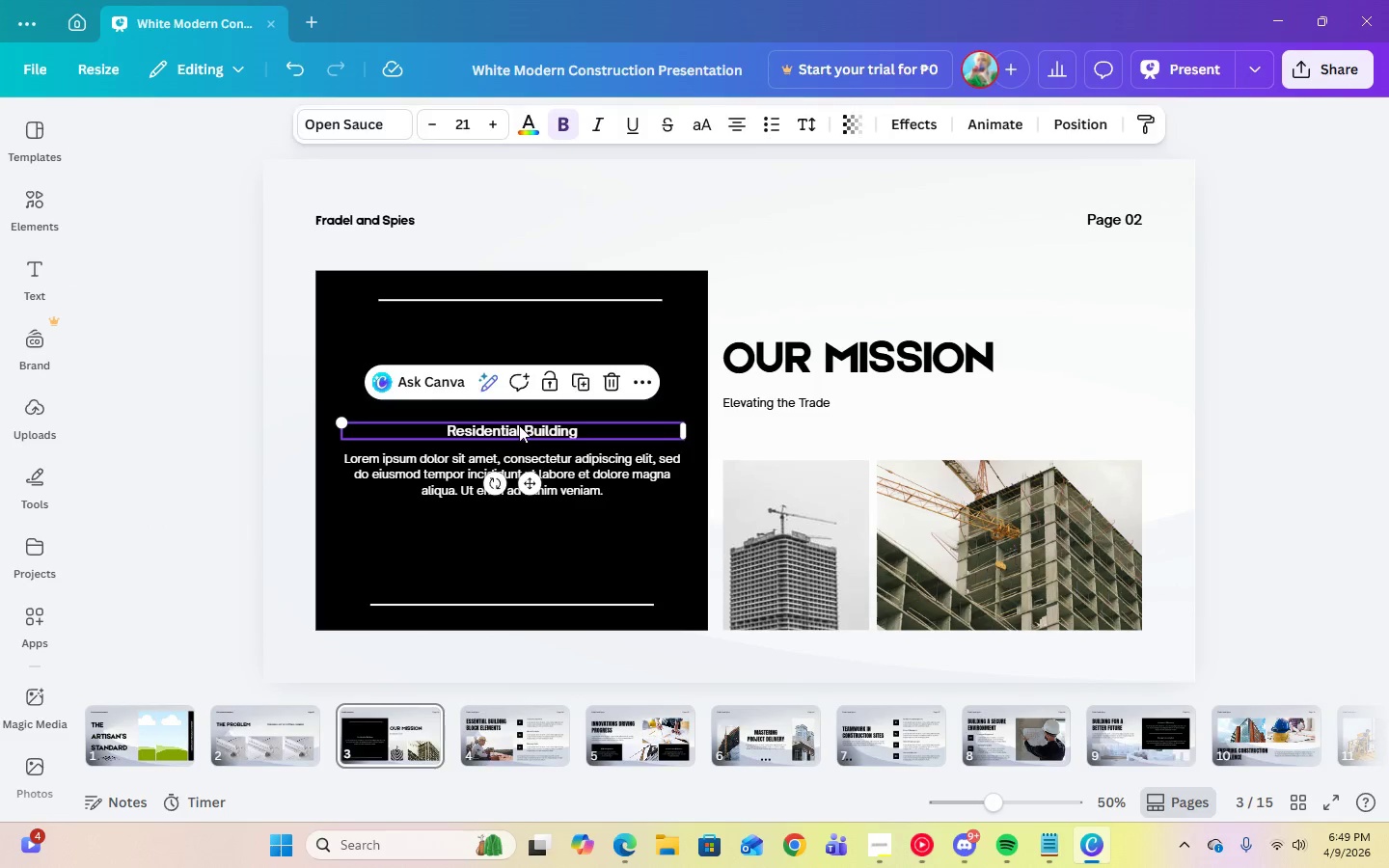 
key(Delete)
 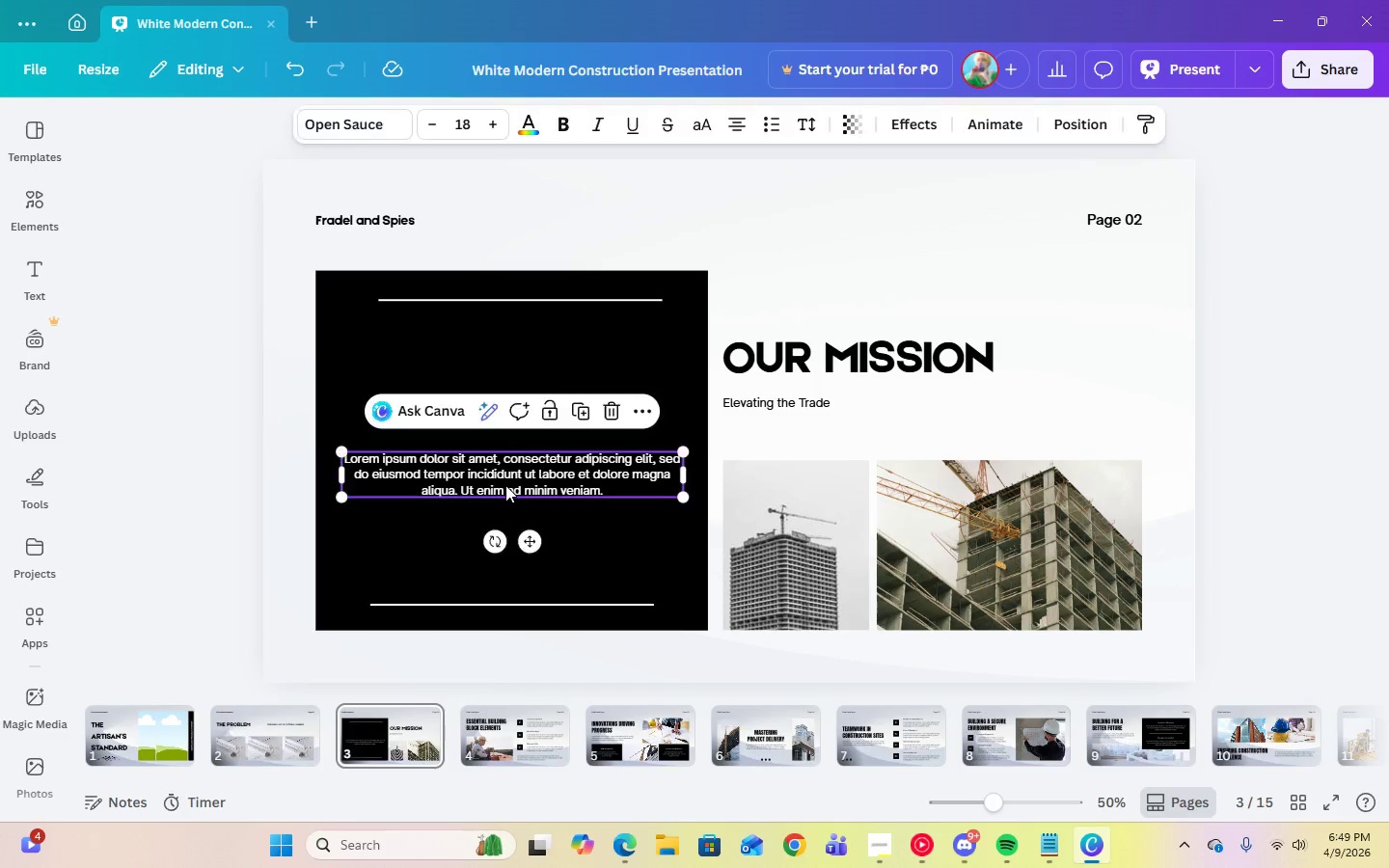 
double_click([505, 485])
 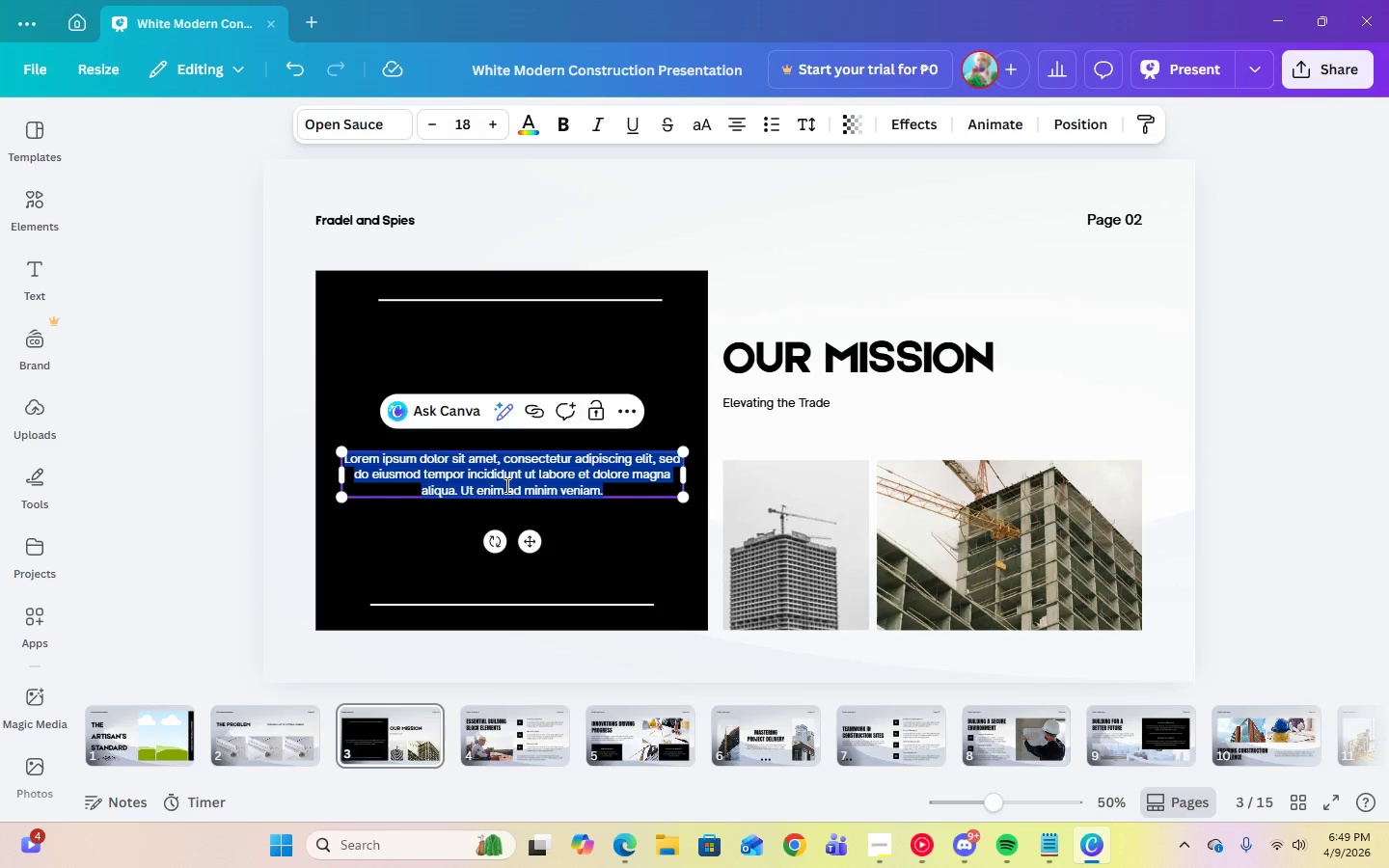 
right_click([505, 485])
 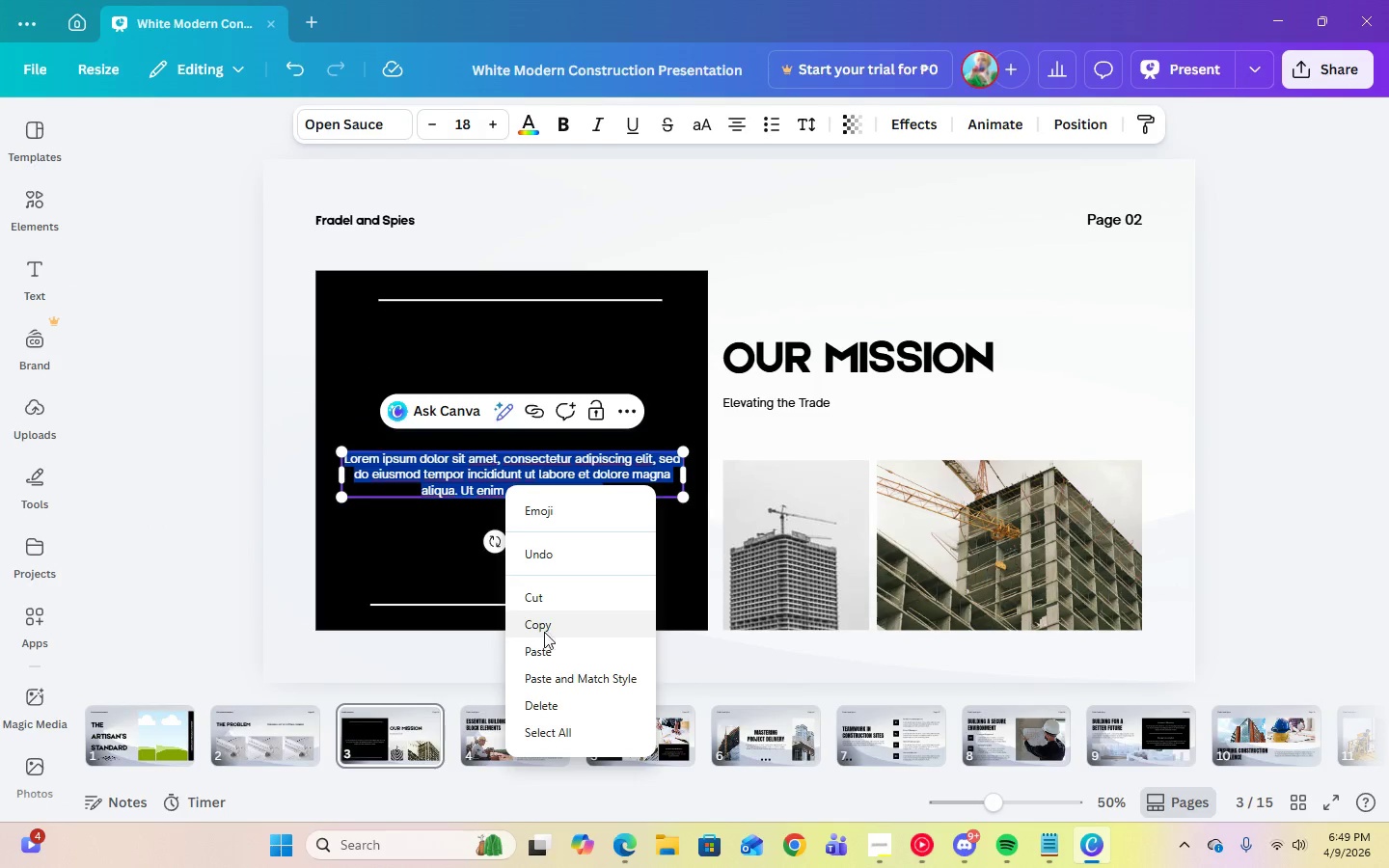 
left_click([548, 651])
 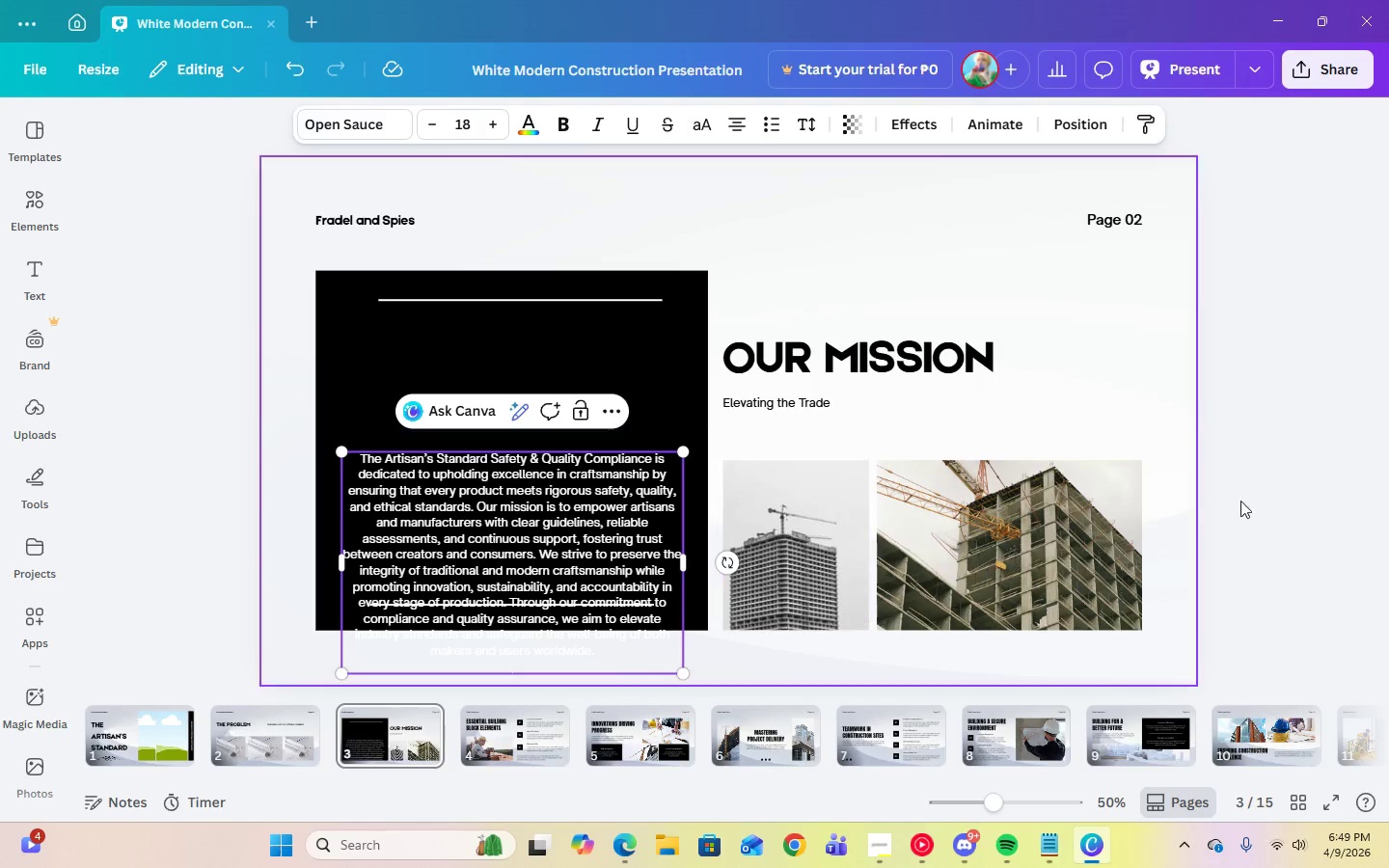 
left_click([1362, 485])
 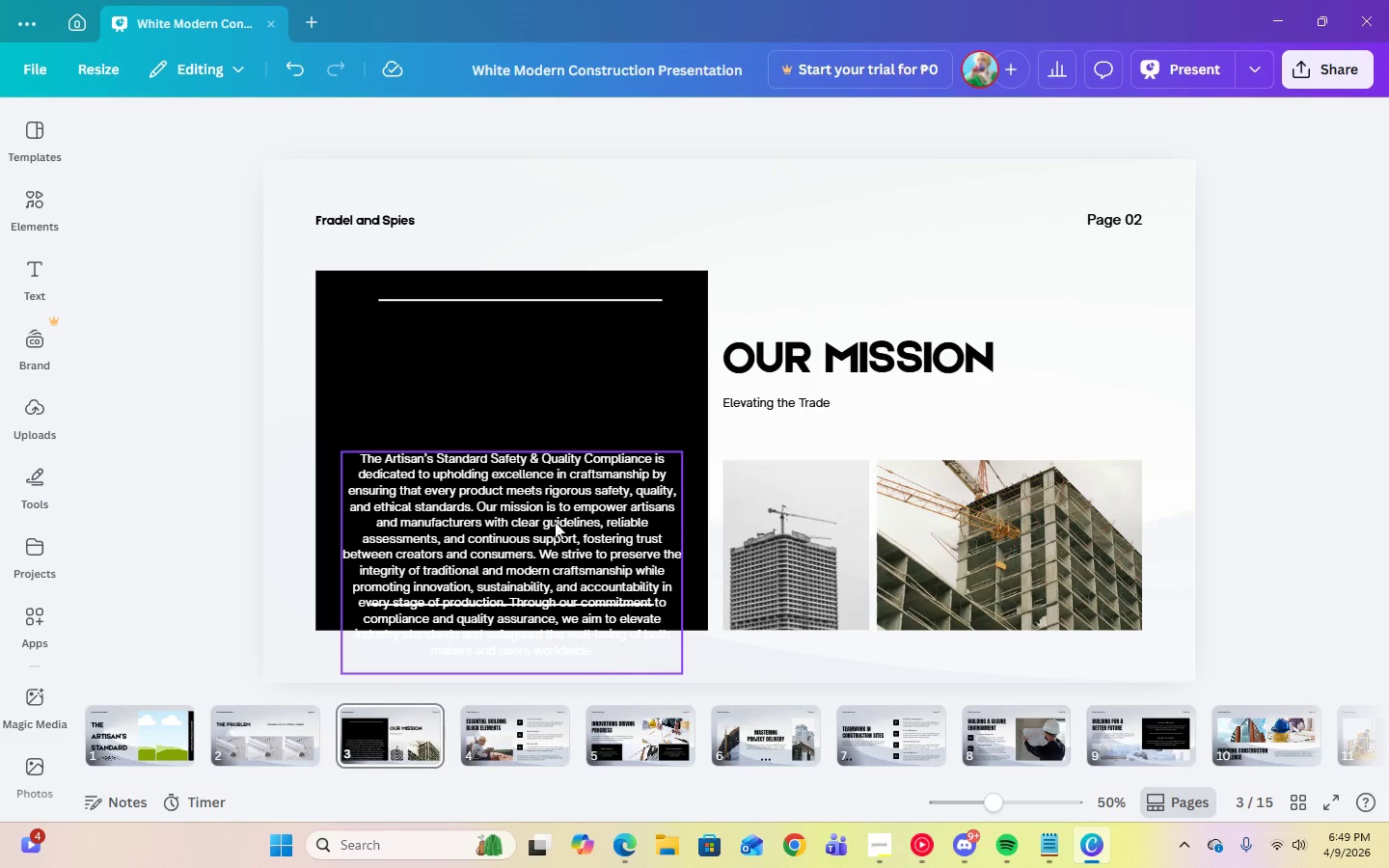 
left_click_drag(start_coordinate=[541, 529], to_coordinate=[542, 423])
 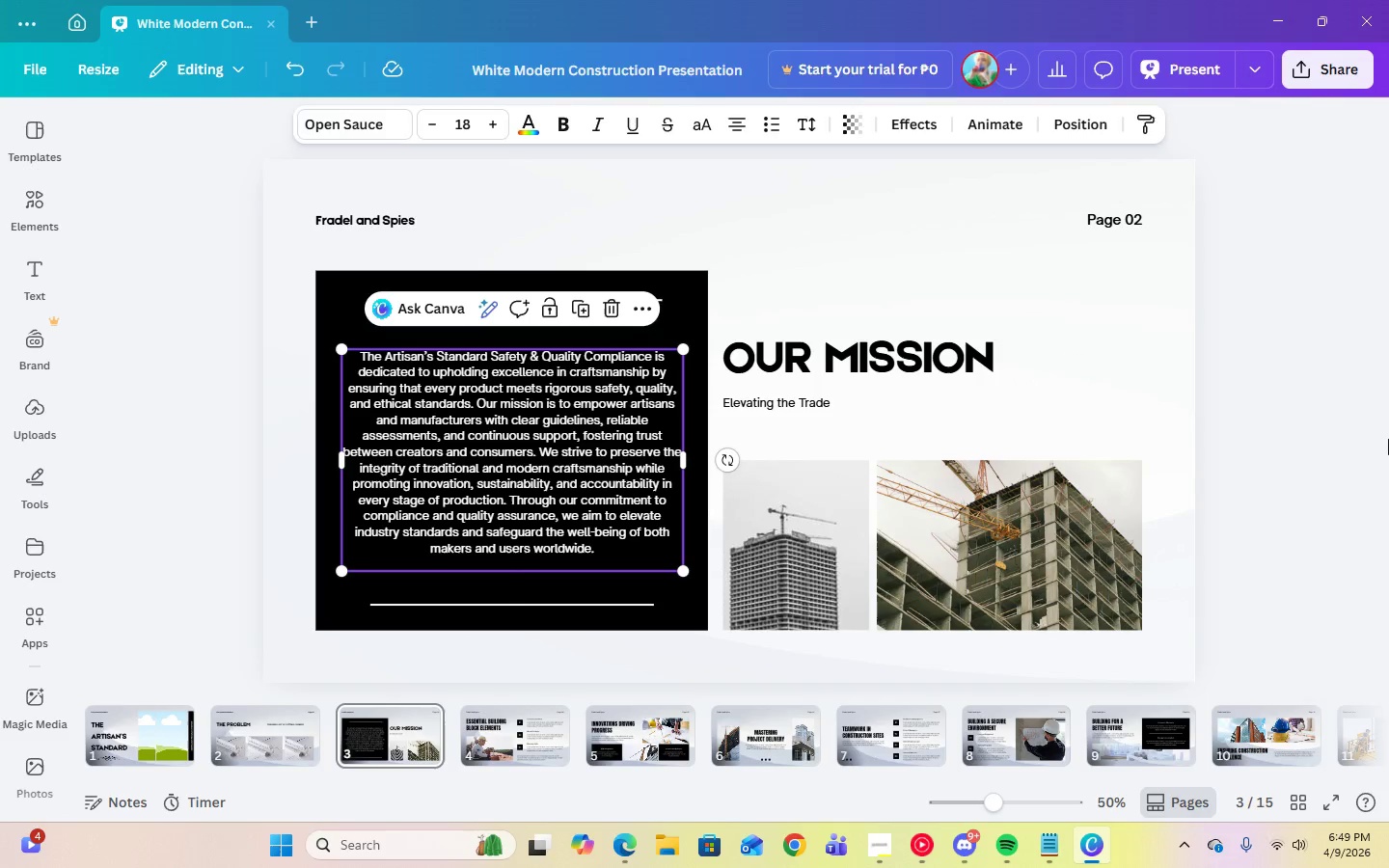 
left_click([1388, 439])
 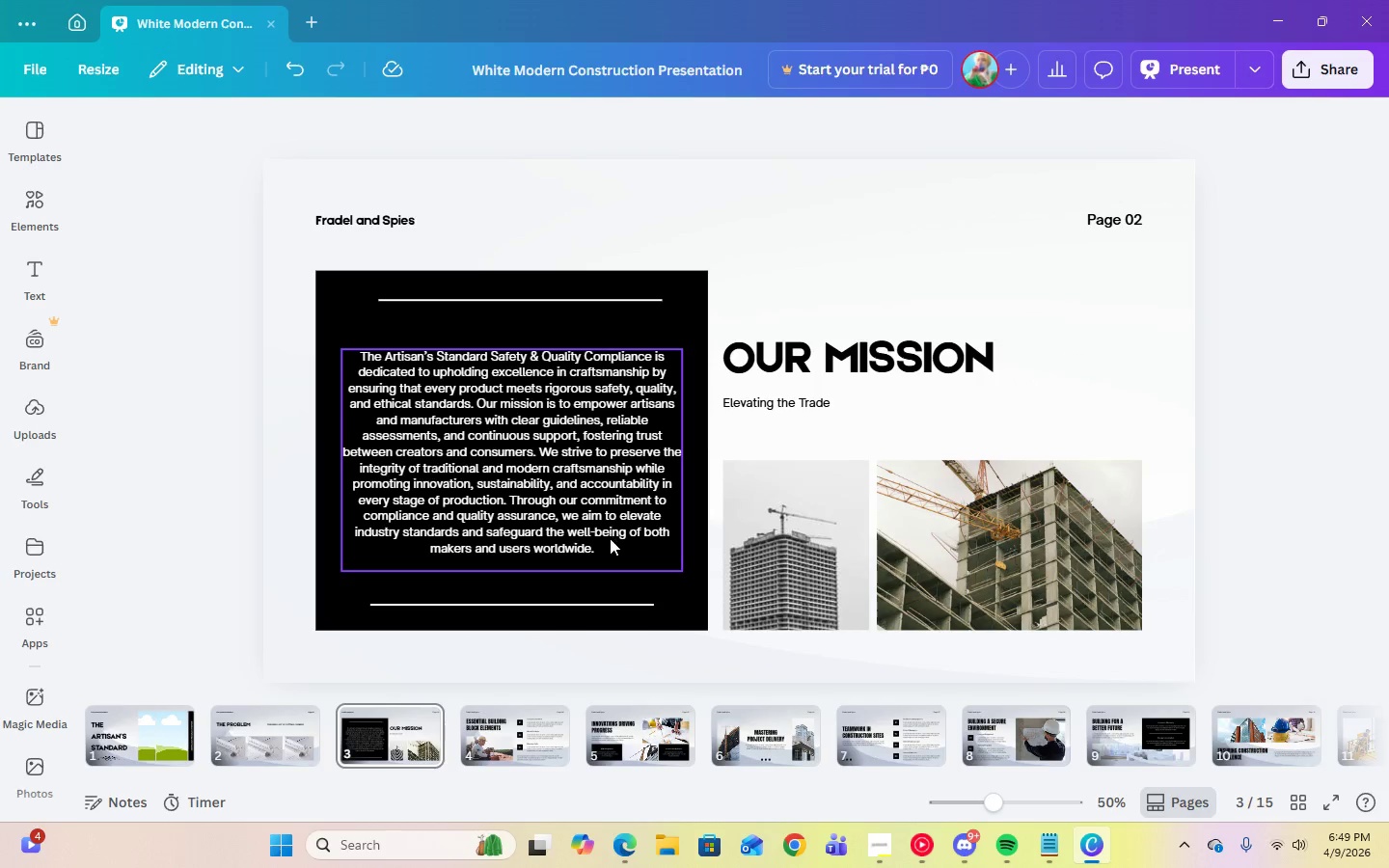 
left_click([610, 538])
 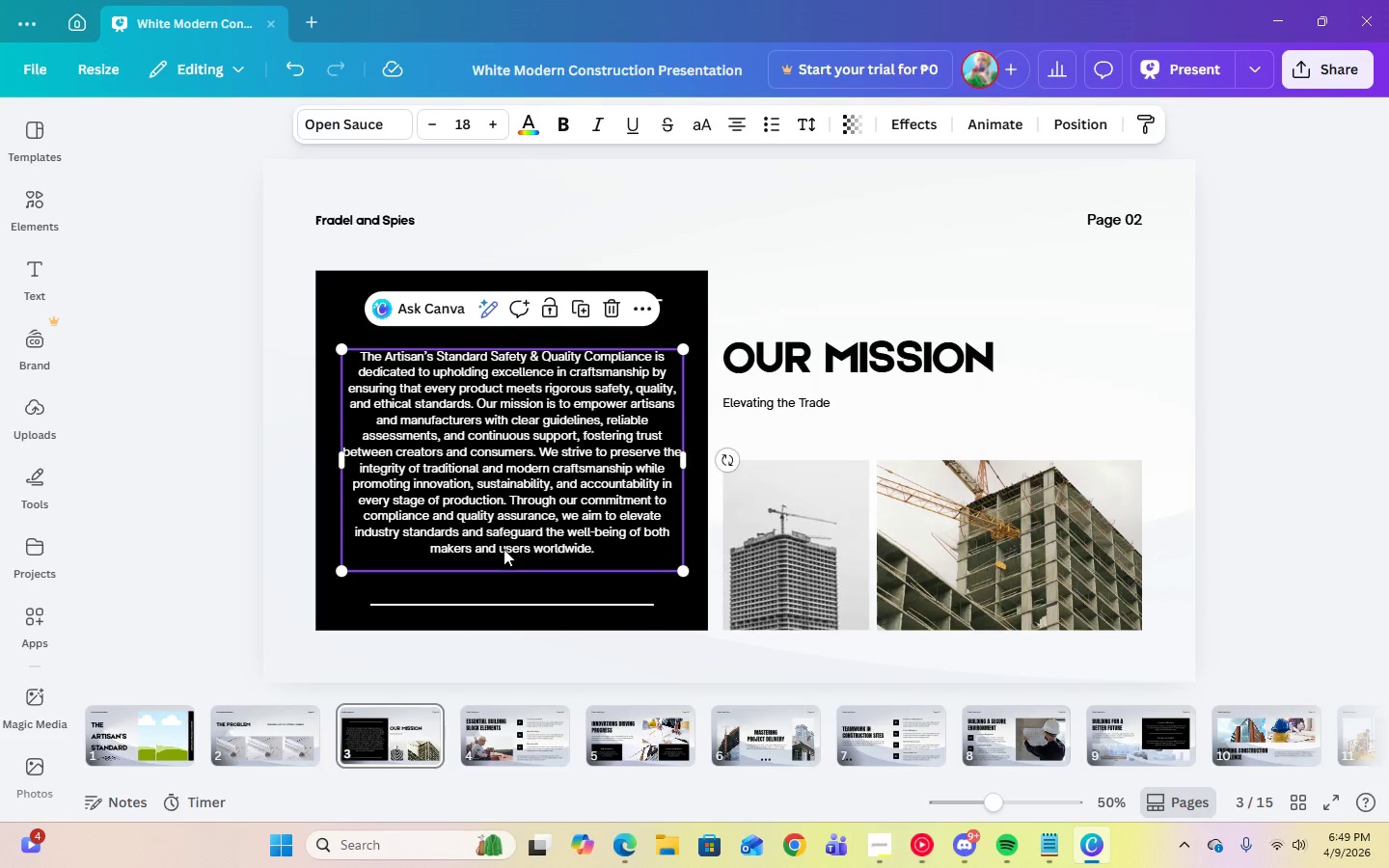 
left_click([508, 558])
 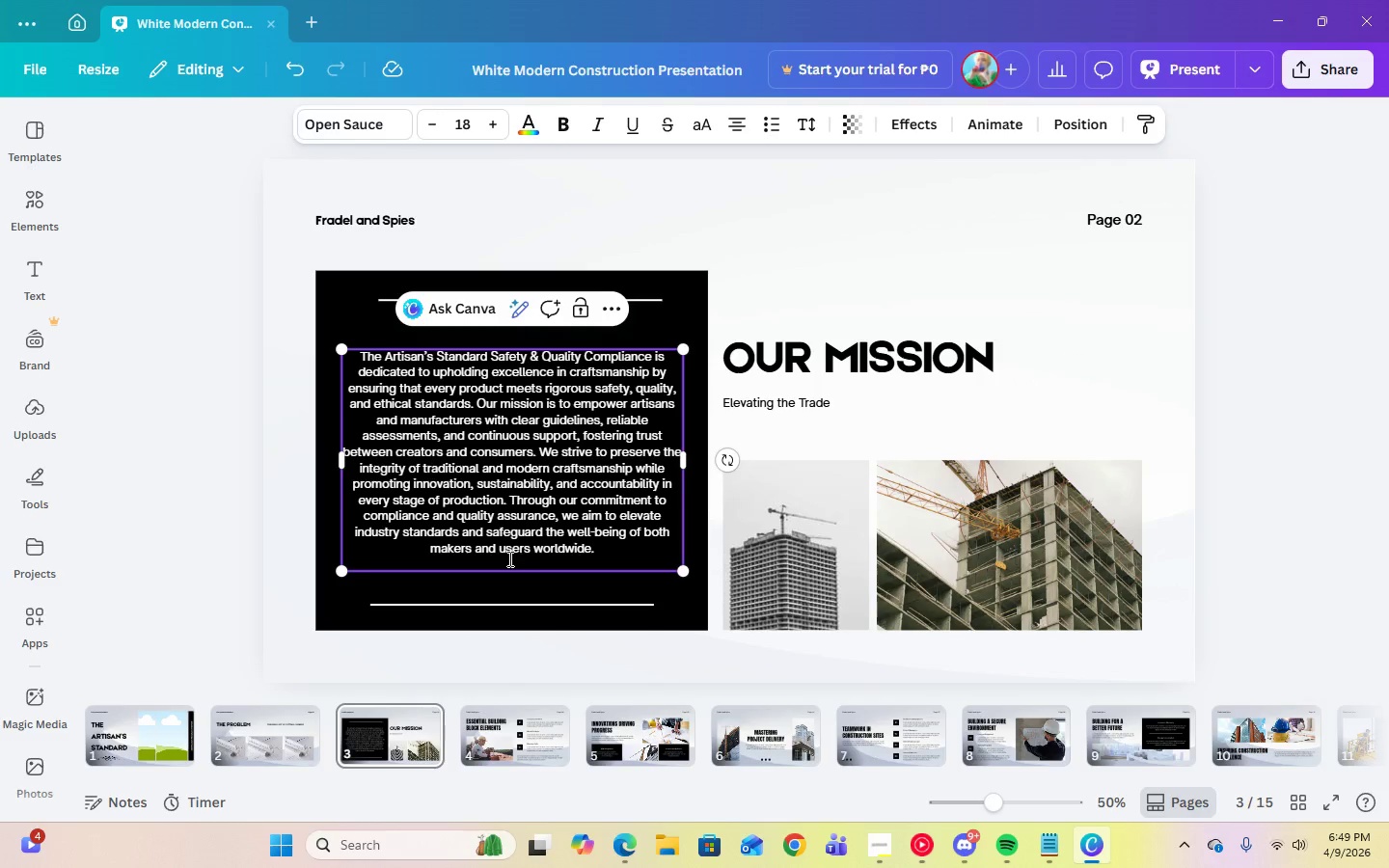 
key(Backspace)
 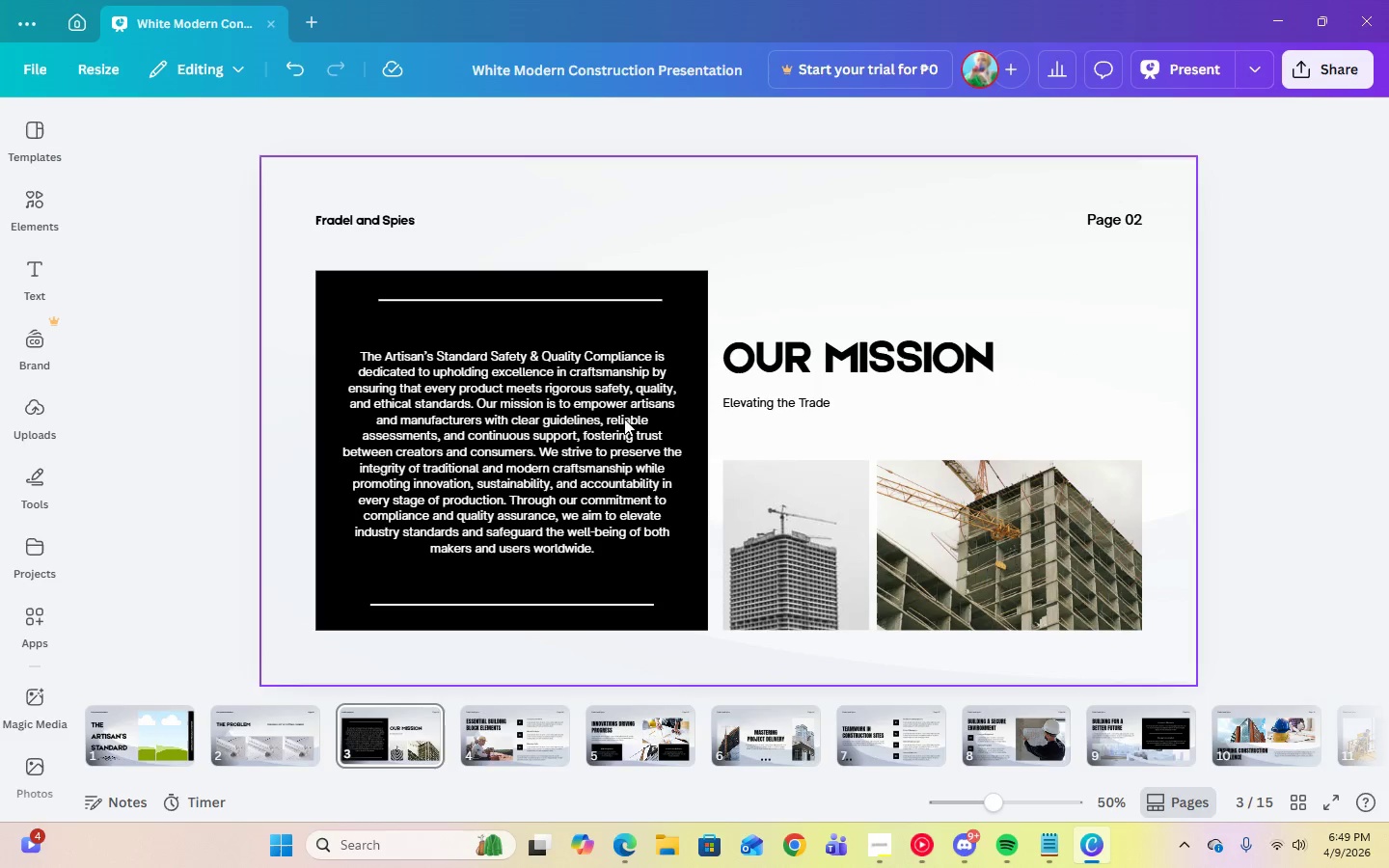 
double_click([558, 419])
 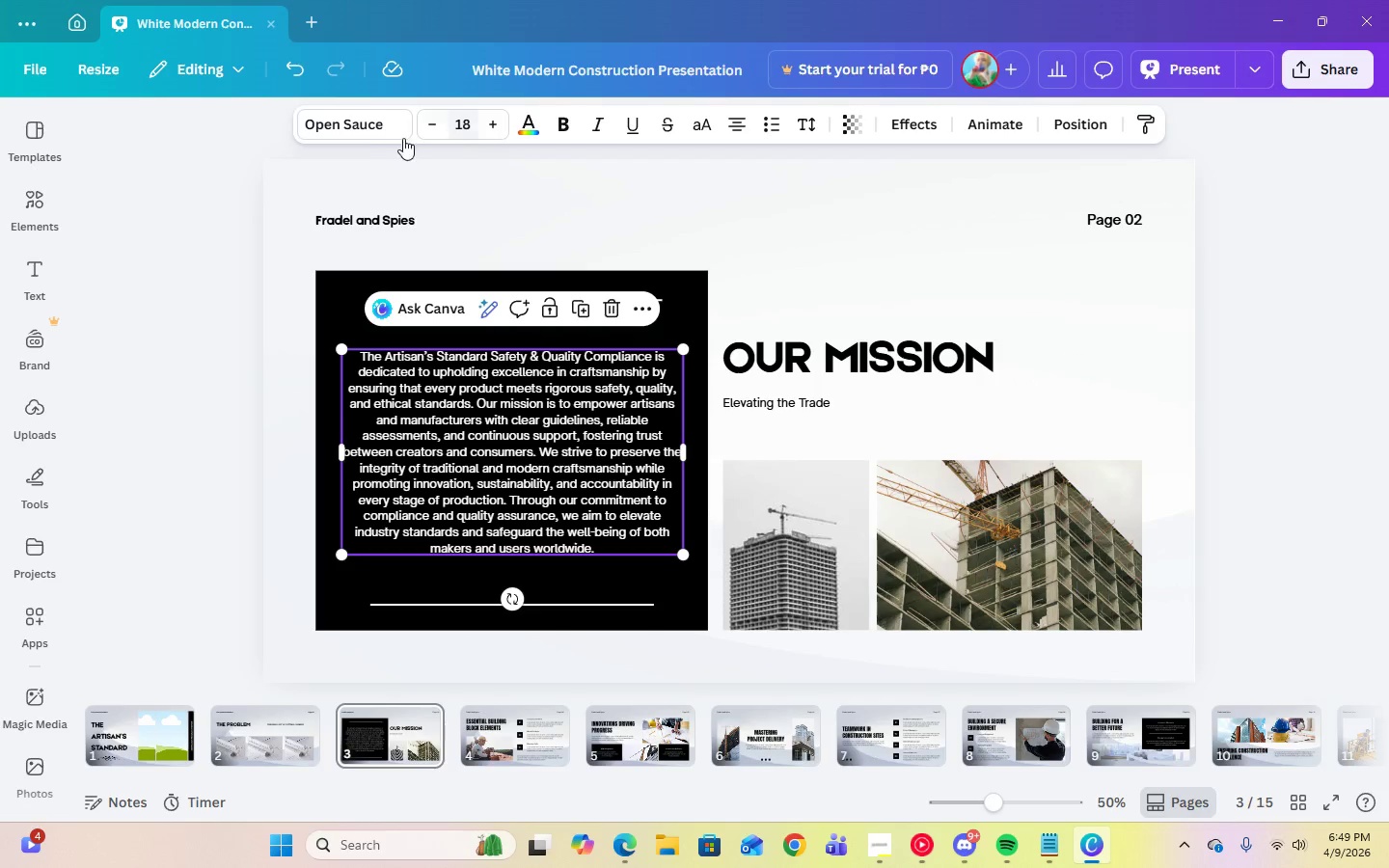 
left_click([365, 136])
 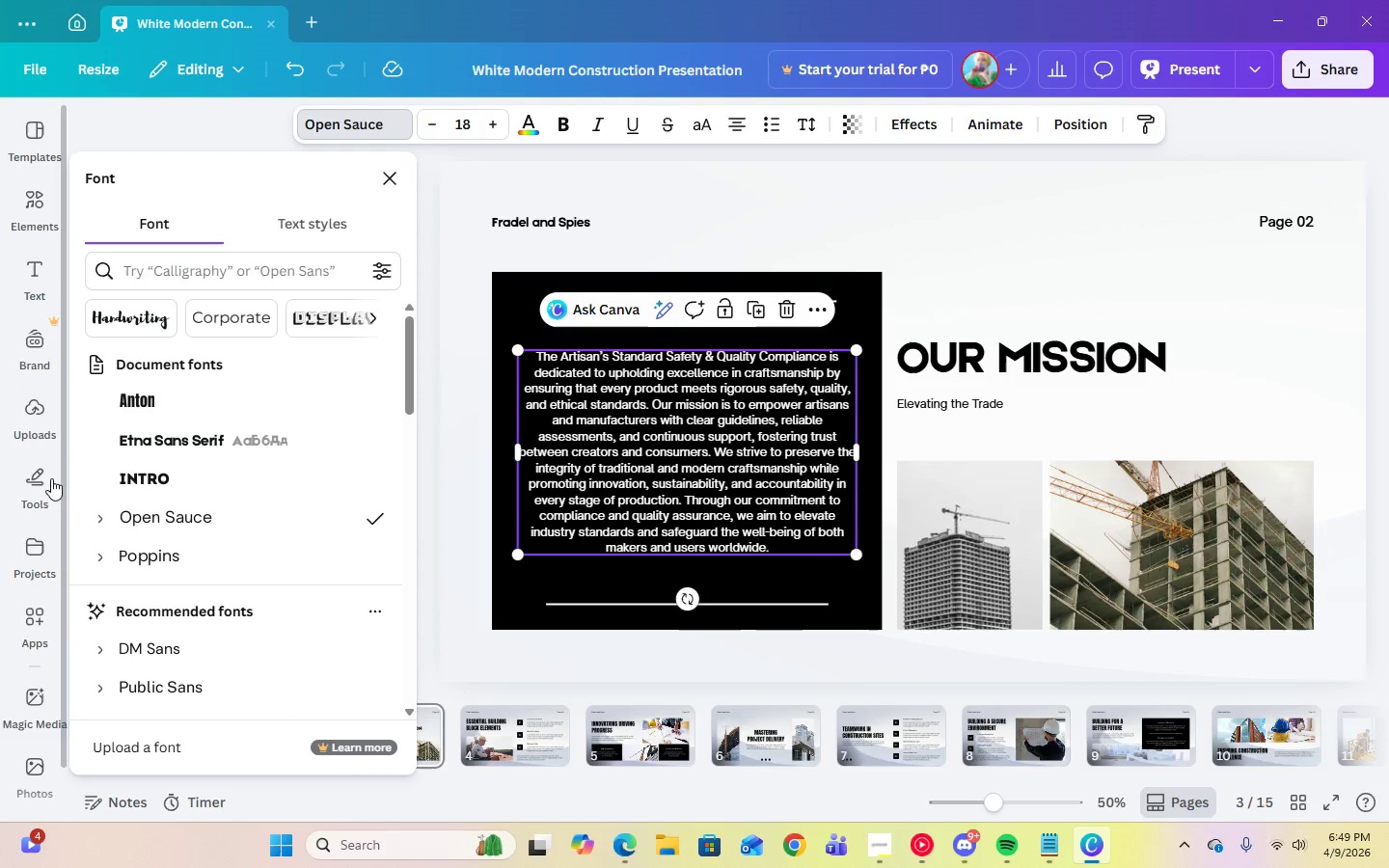 
left_click([135, 483])
 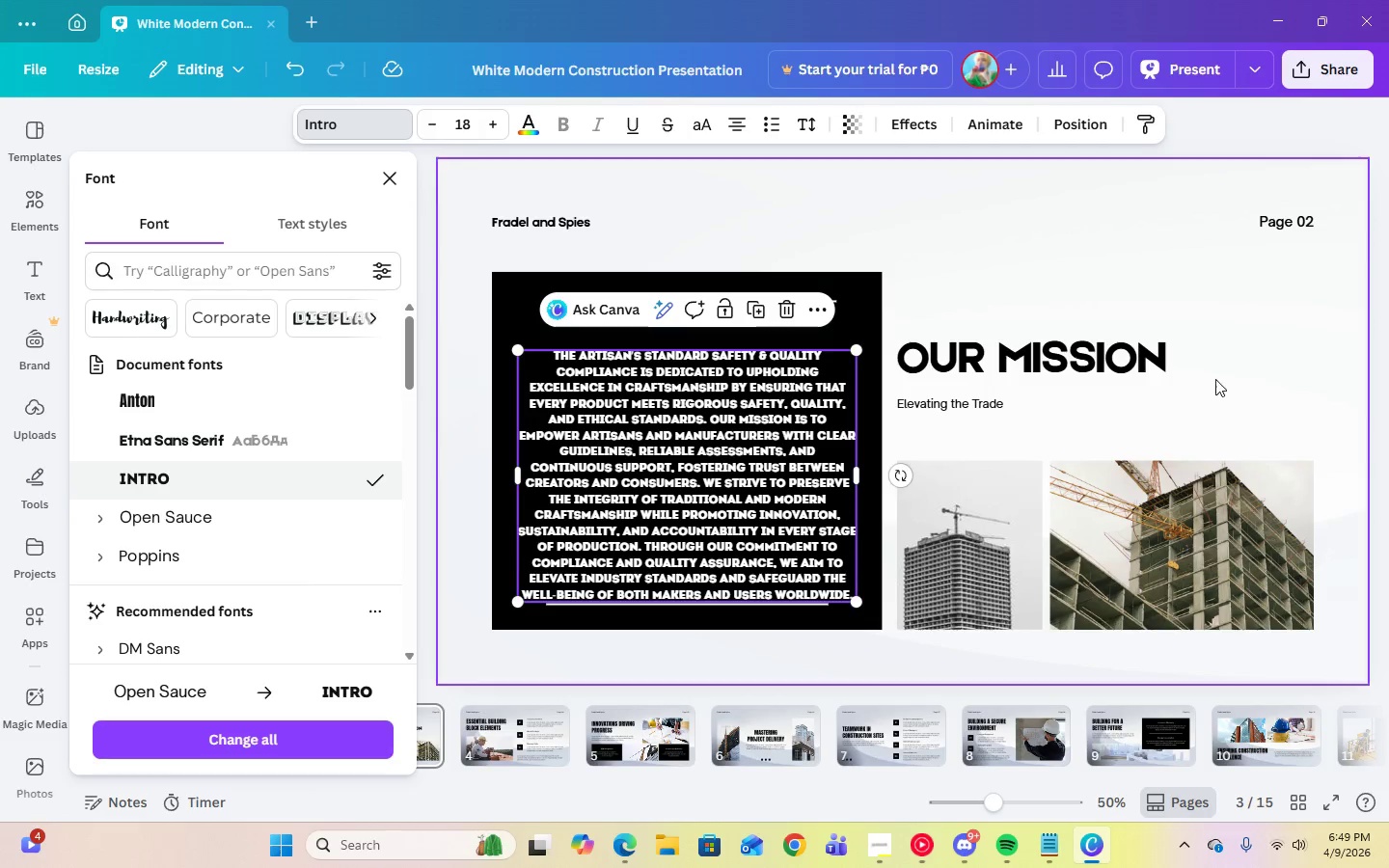 
left_click([1388, 339])
 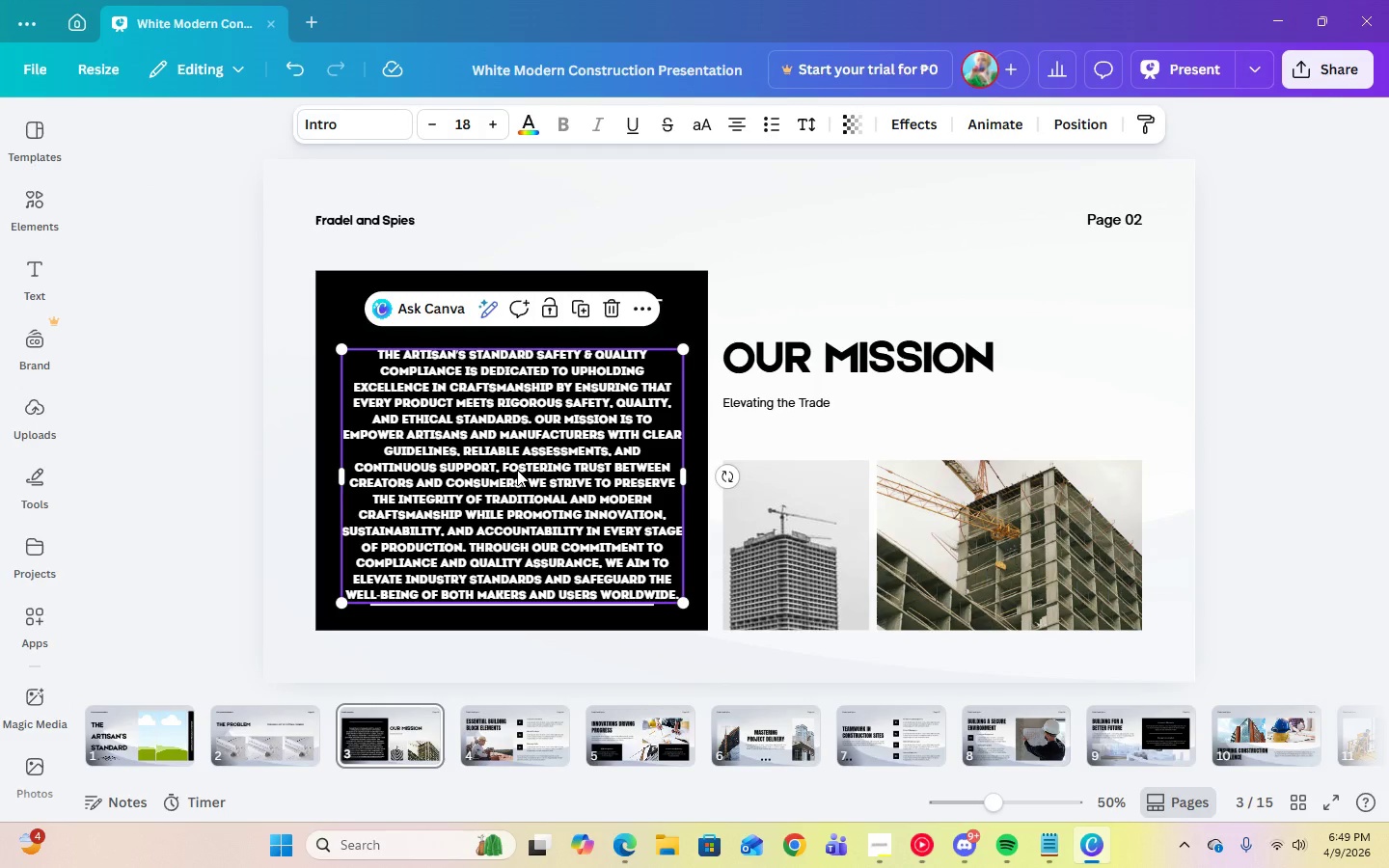 
wait(9.48)
 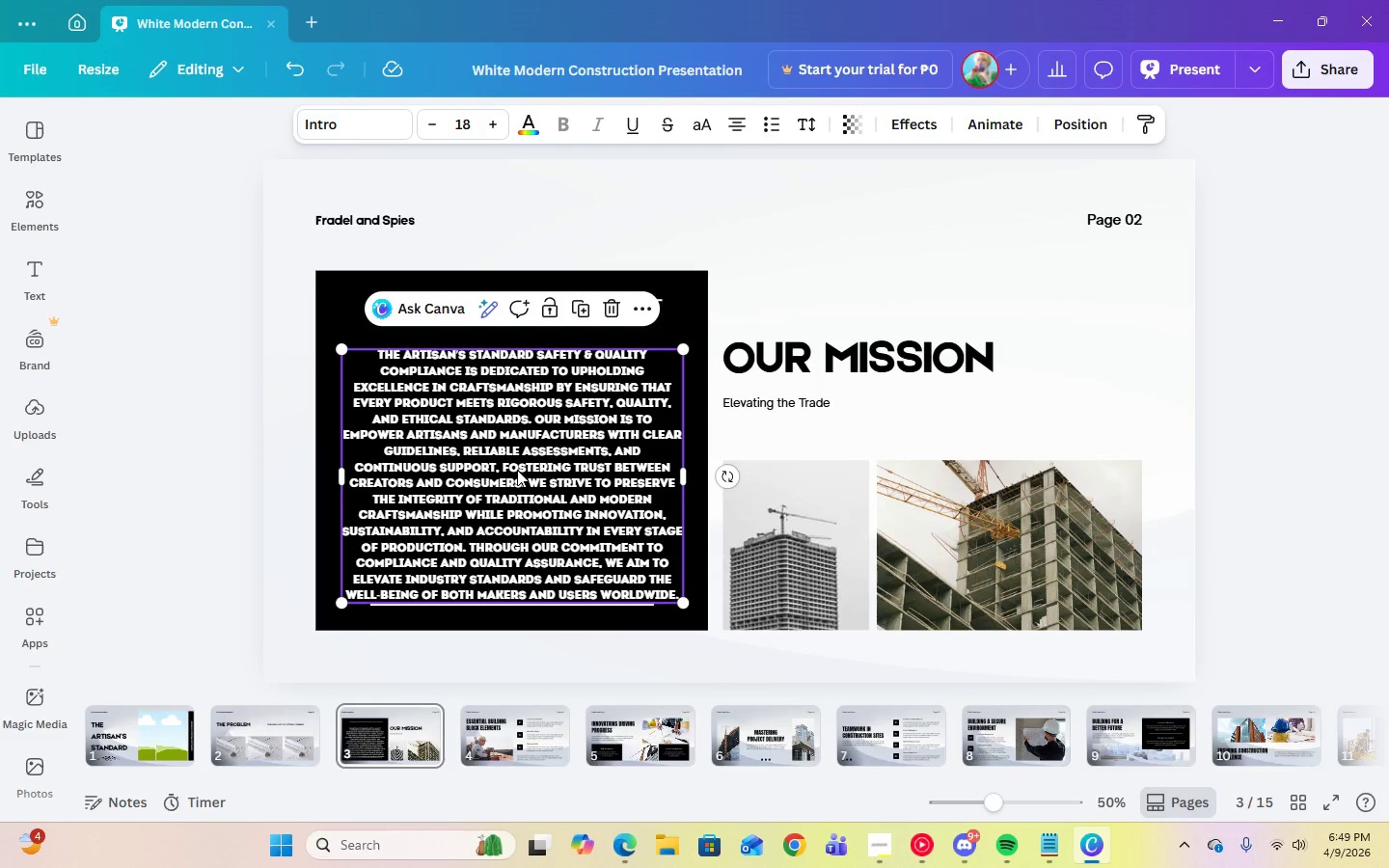 
left_click([1305, 371])
 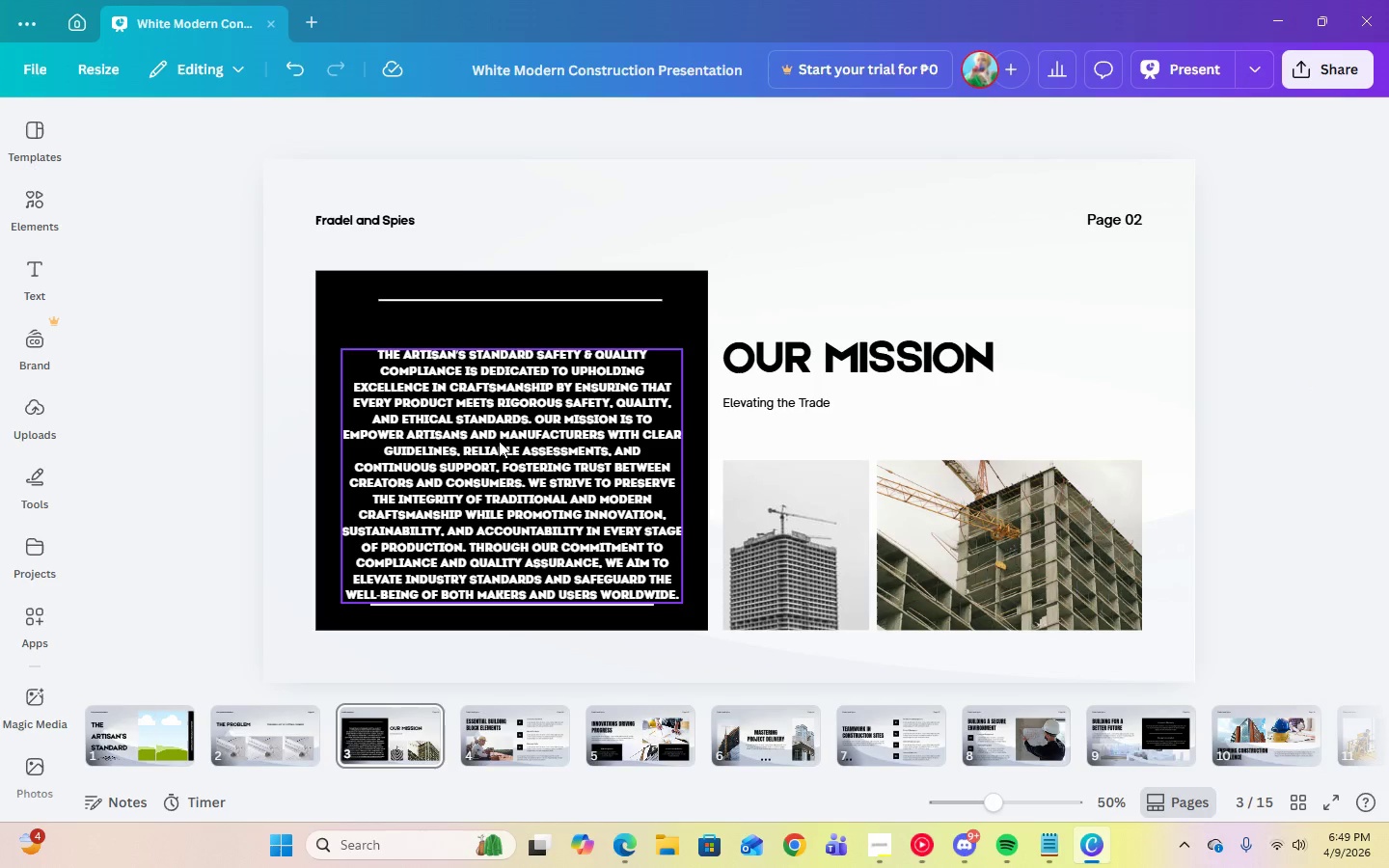 
left_click([499, 441])
 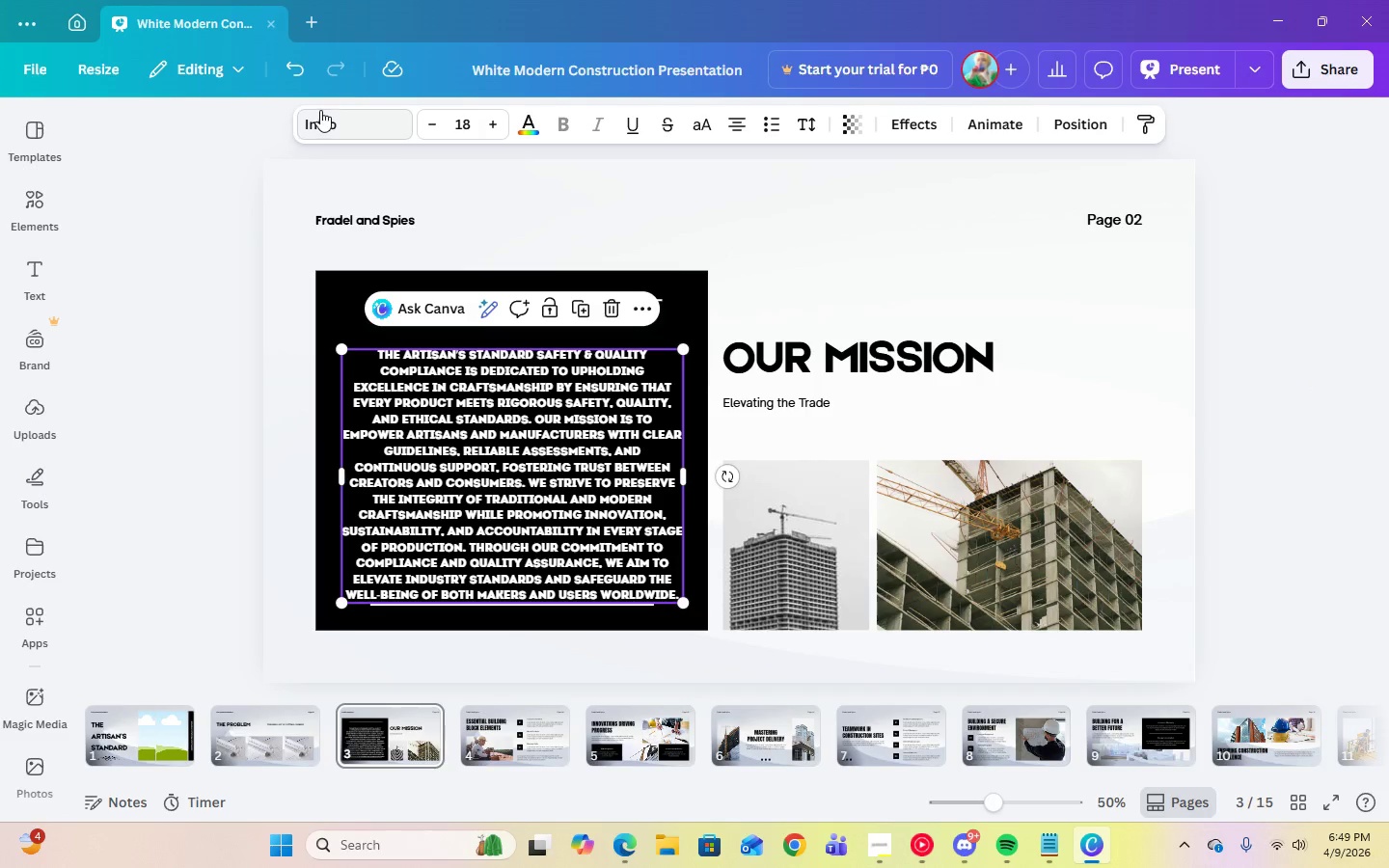 
left_click([320, 110])
 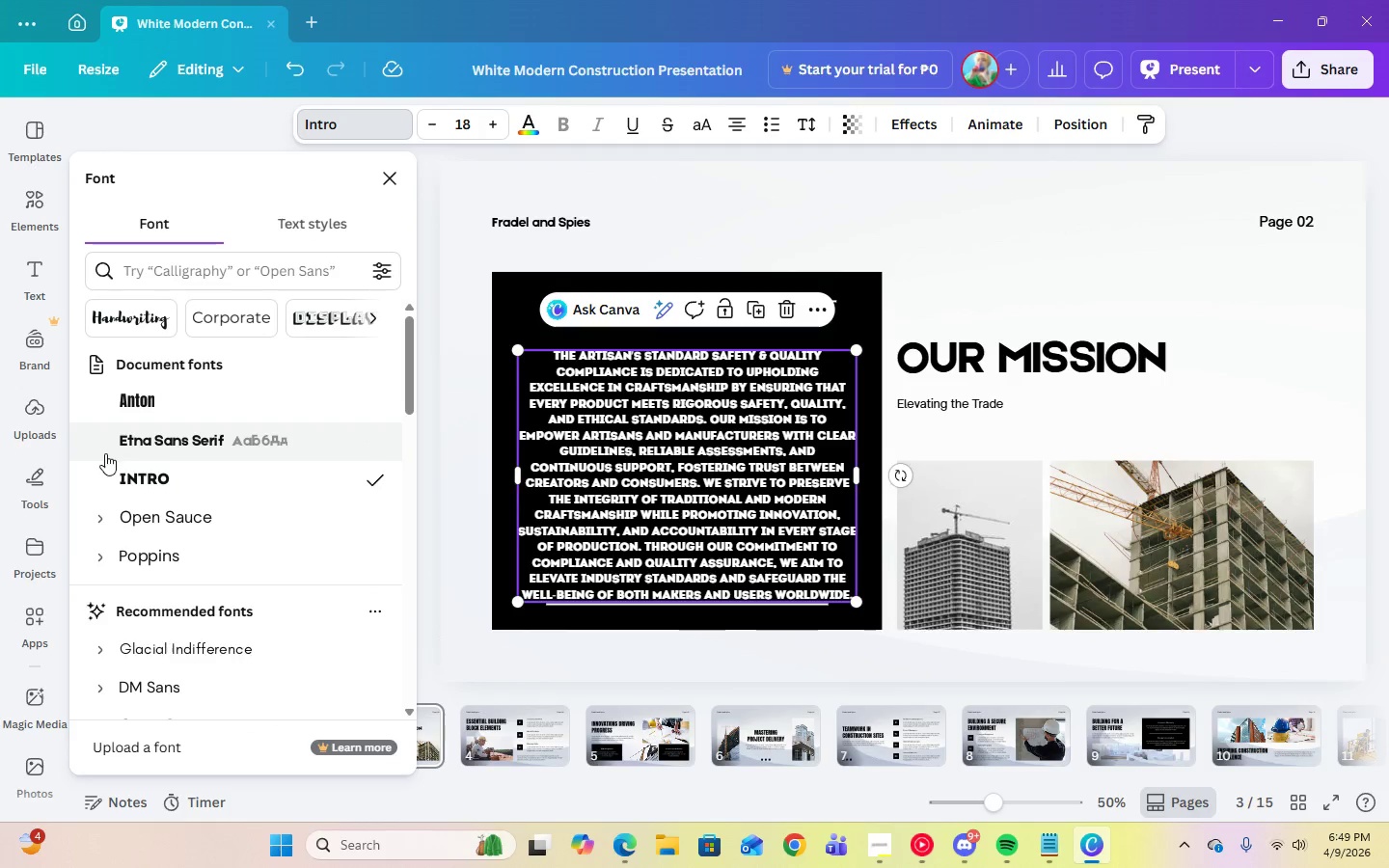 
left_click([139, 444])
 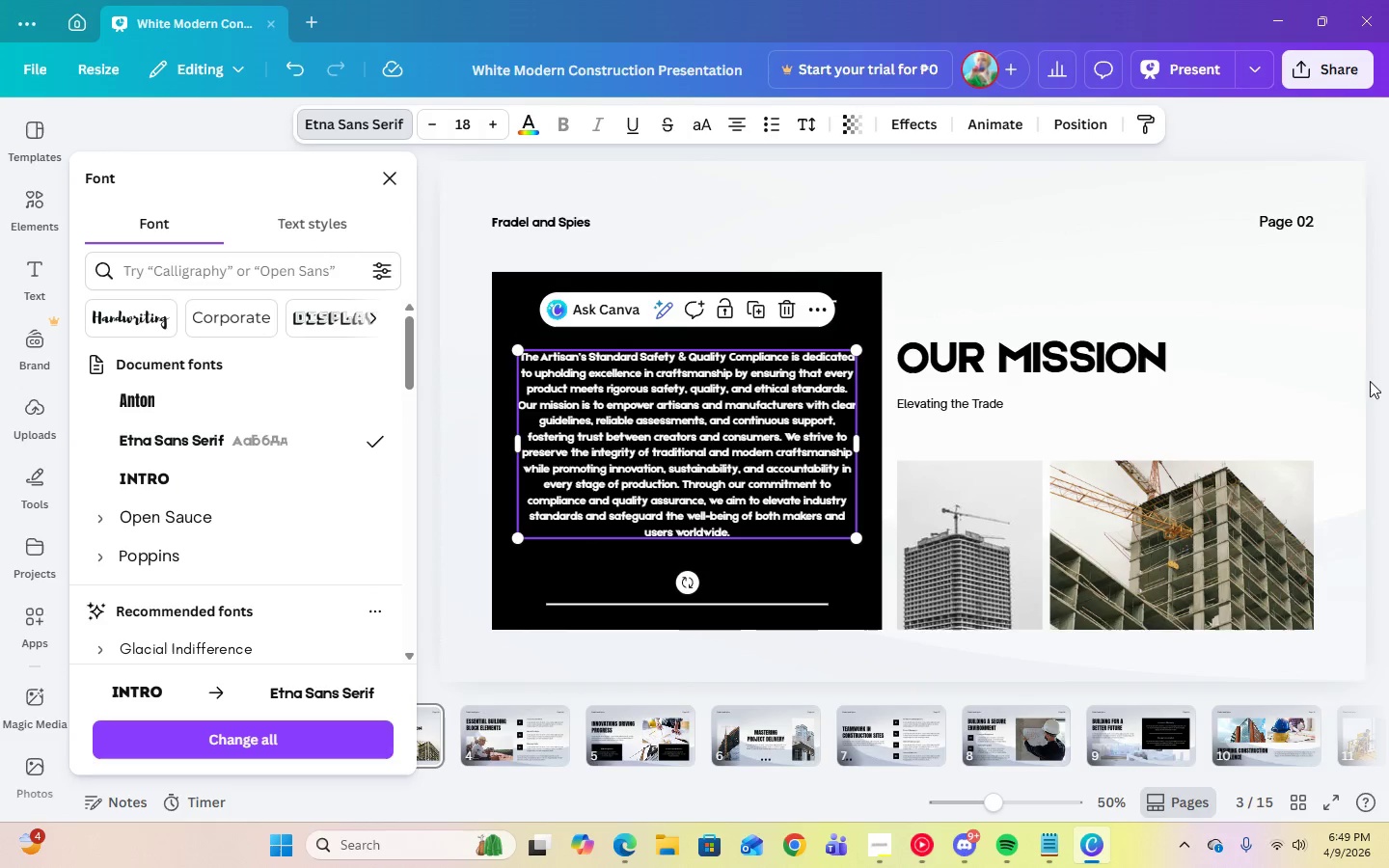 
left_click([1377, 382])
 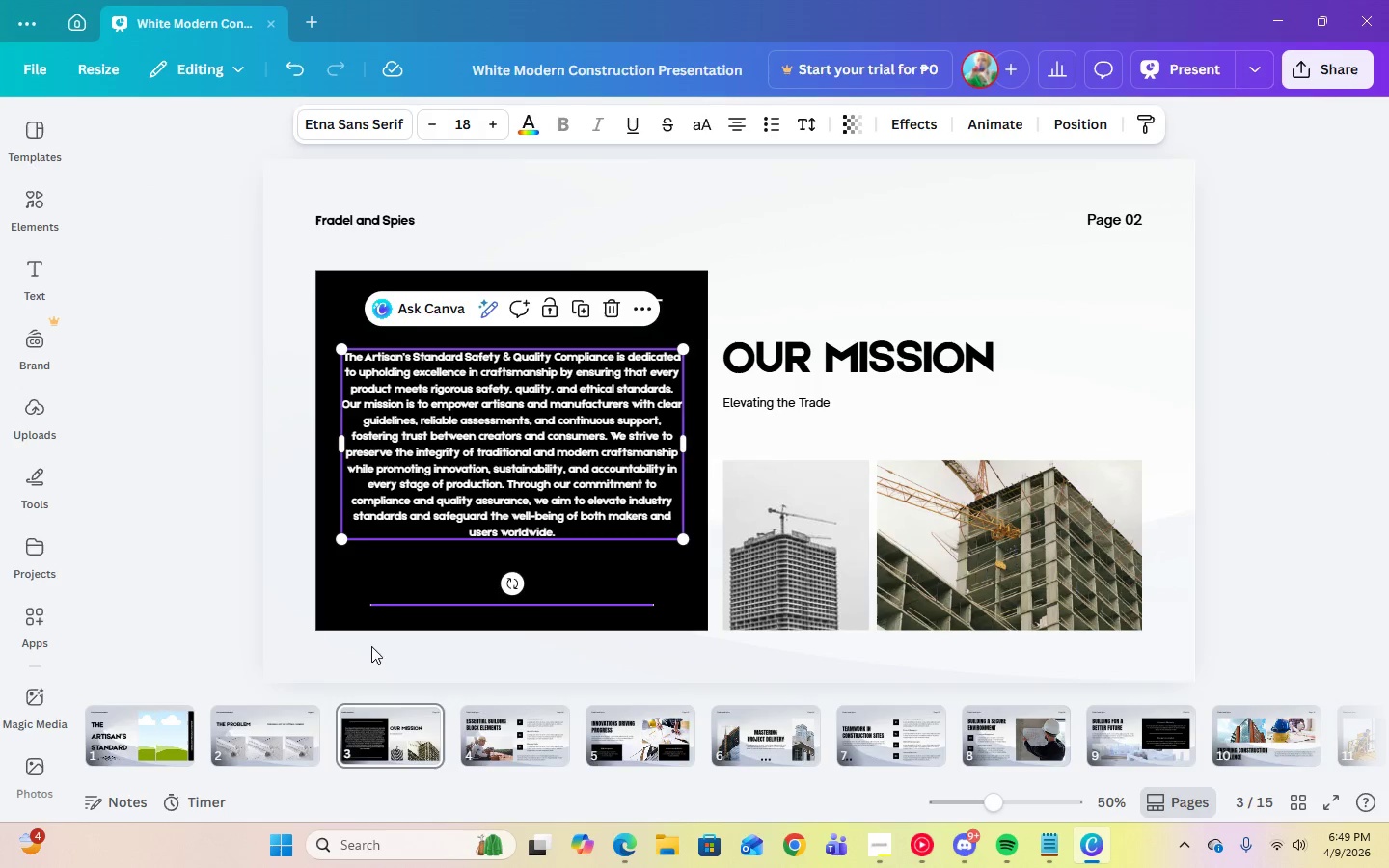 
left_click([281, 709])
 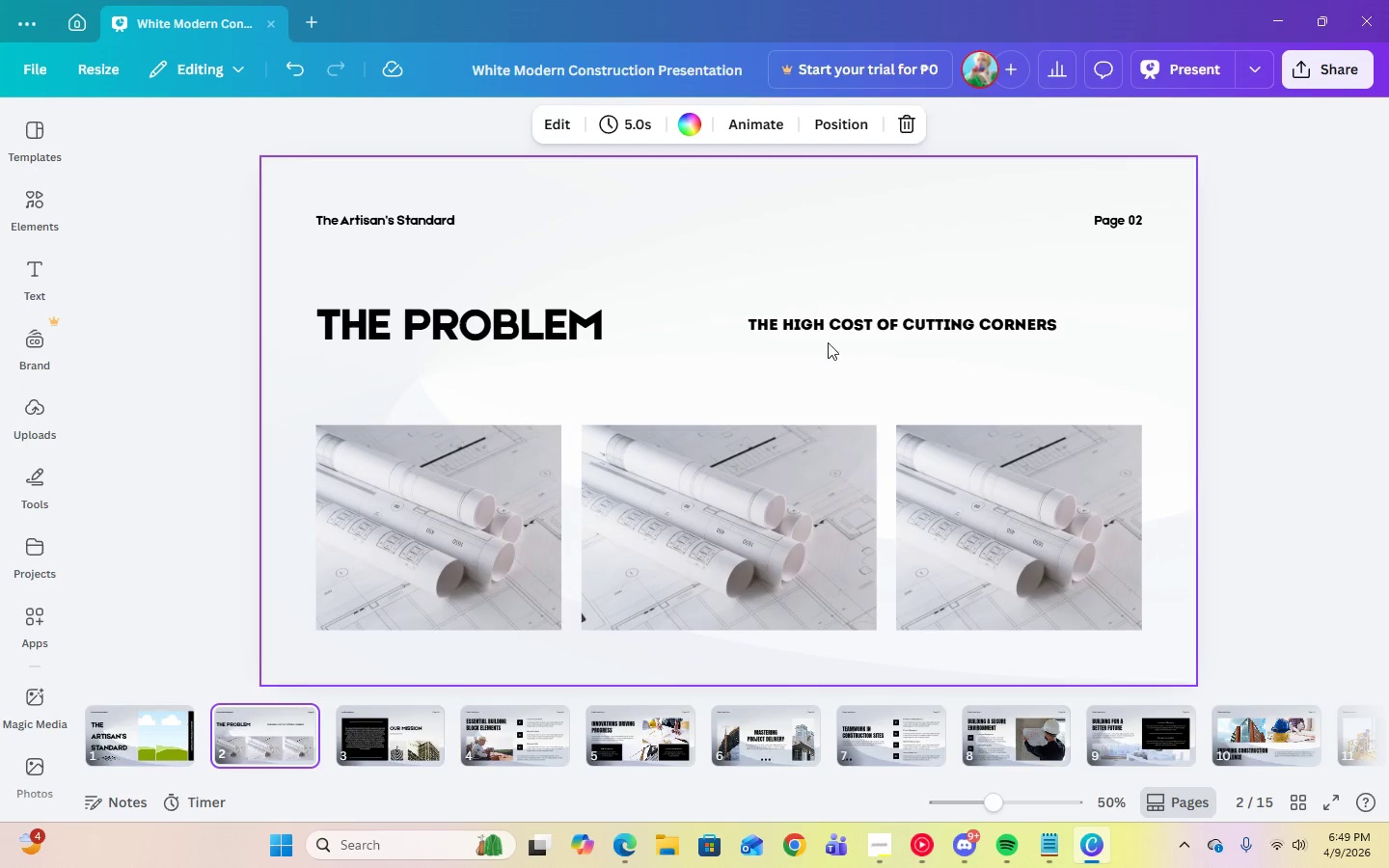 
left_click([831, 334])
 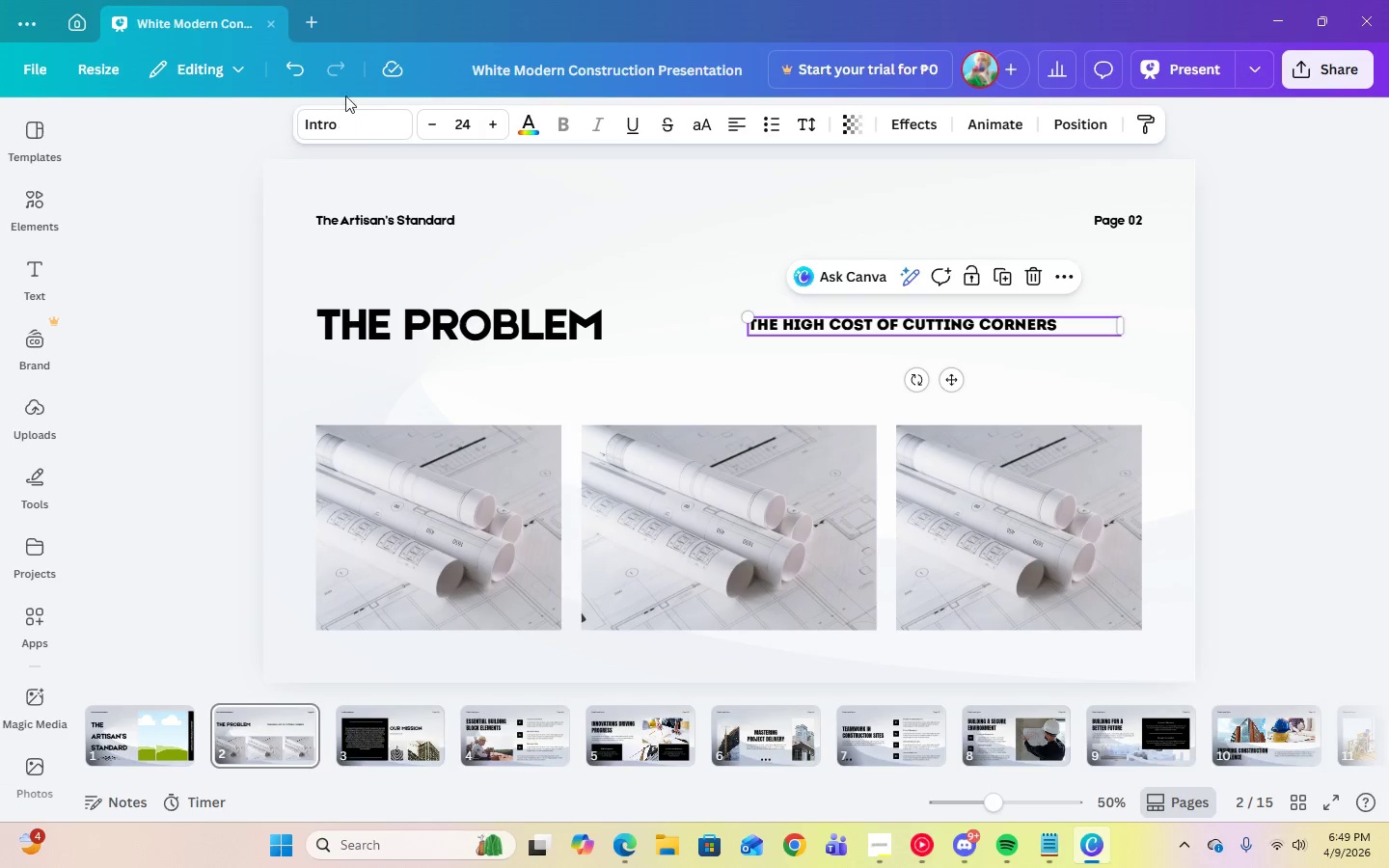 
left_click([344, 125])
 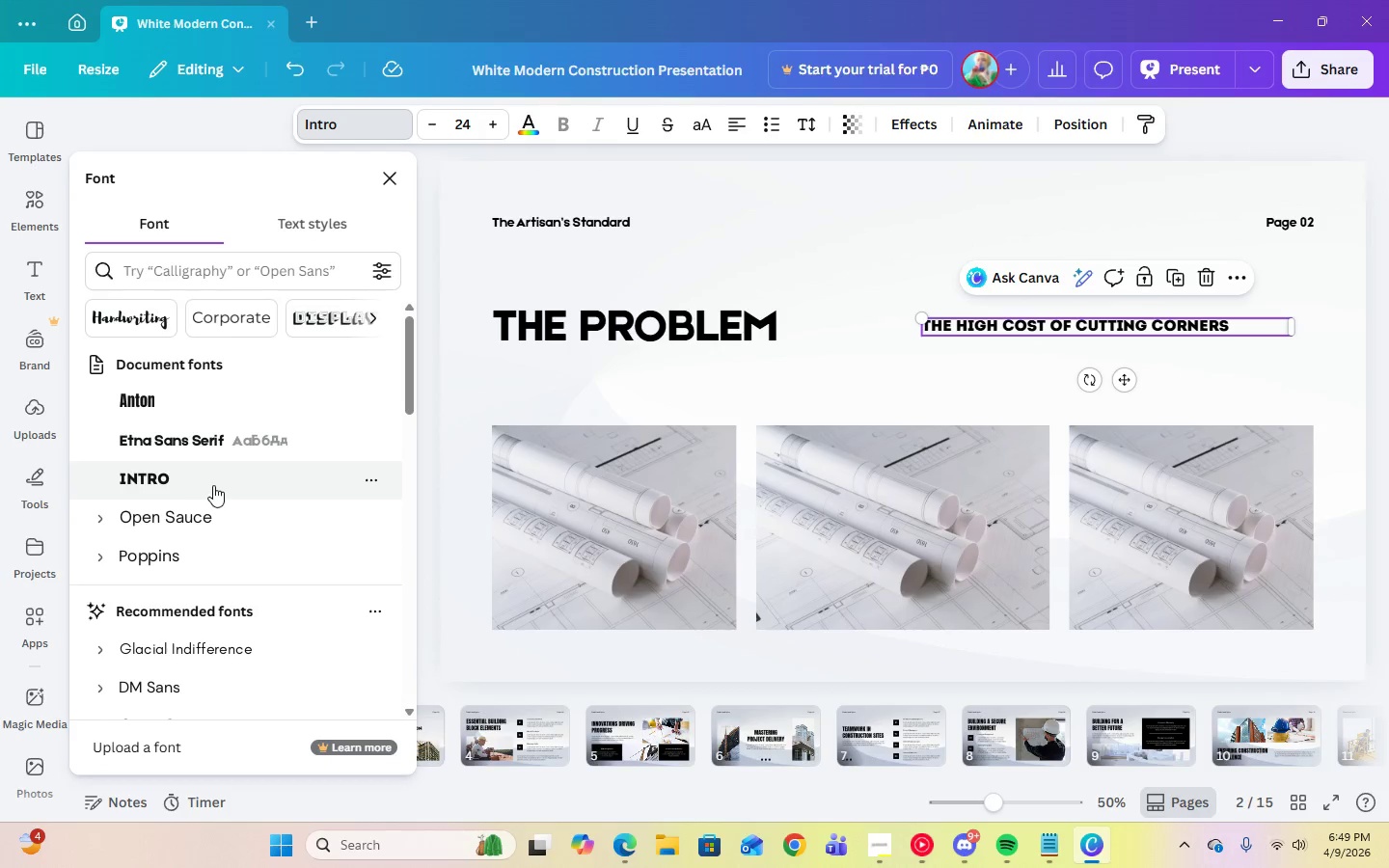 
left_click([186, 444])
 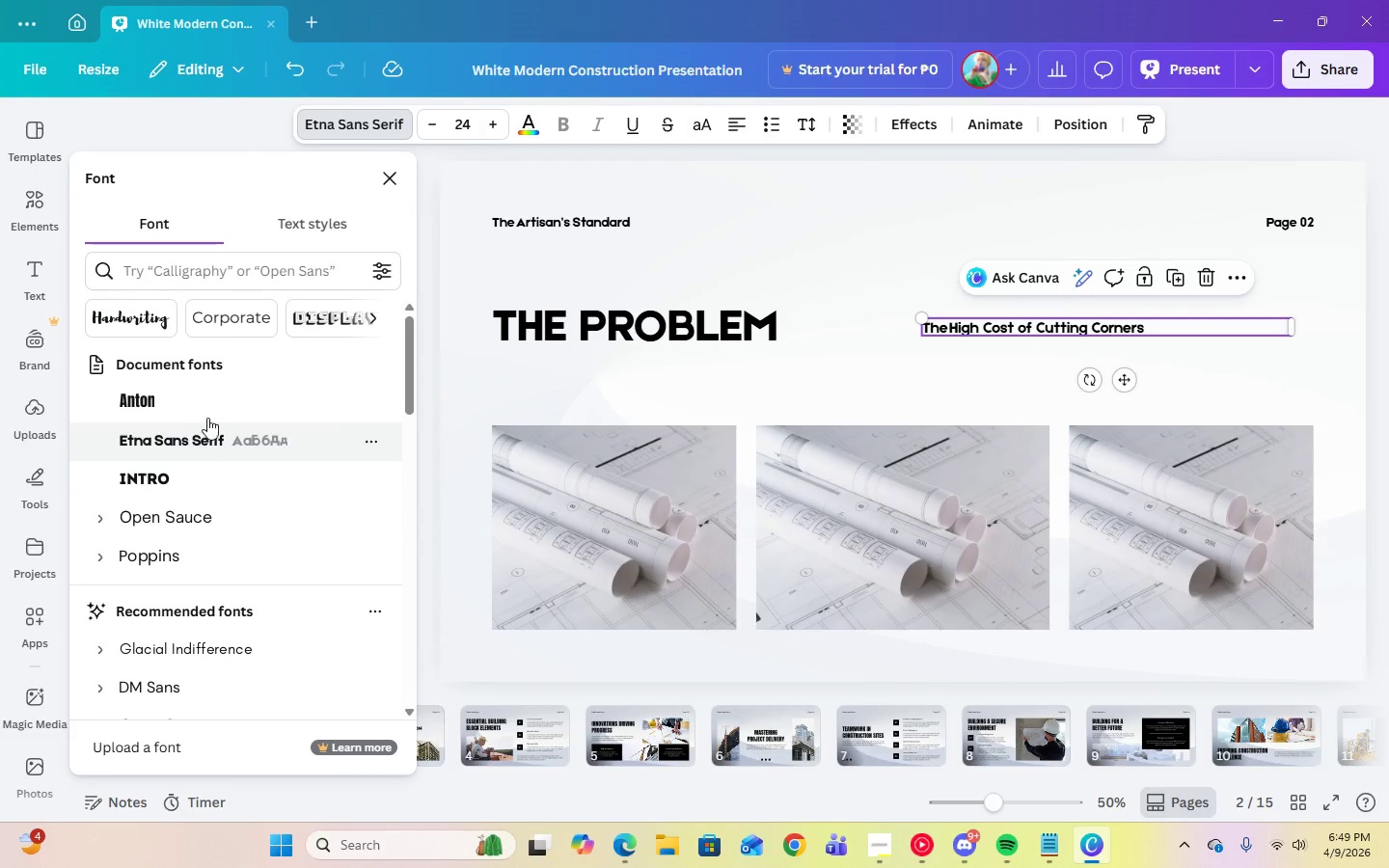 
left_click([542, 329])
 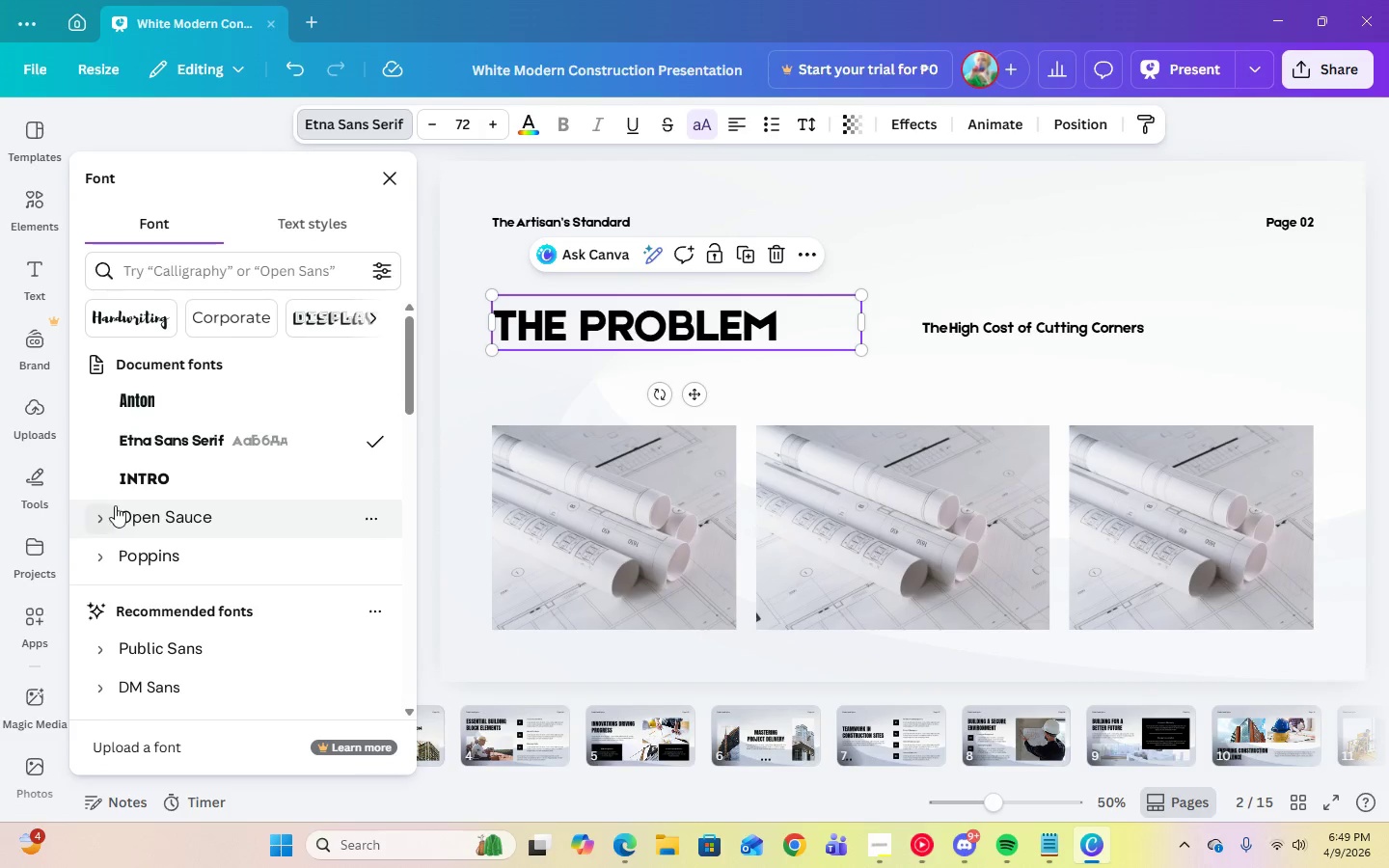 
left_click([130, 480])
 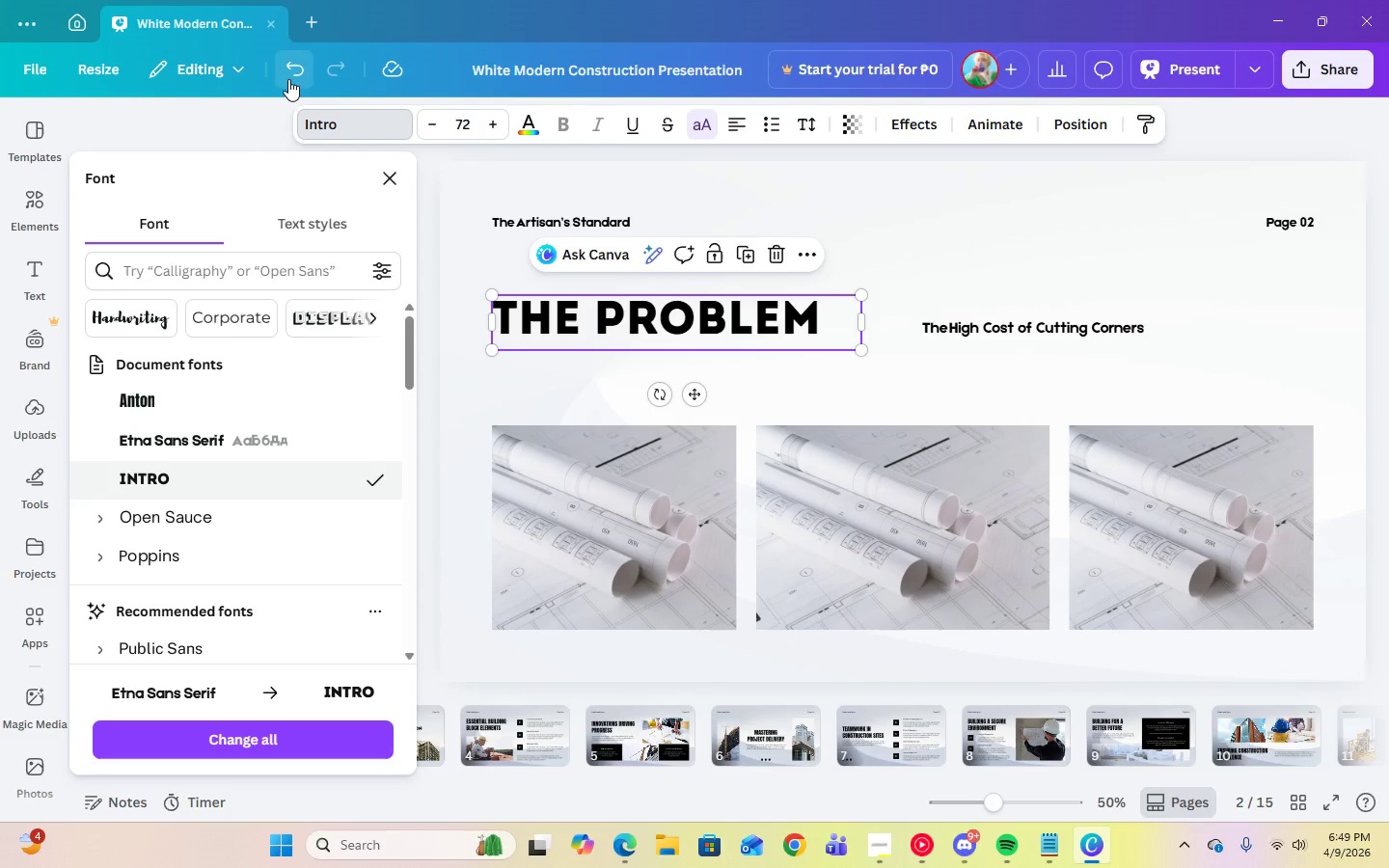 
left_click([1388, 344])
 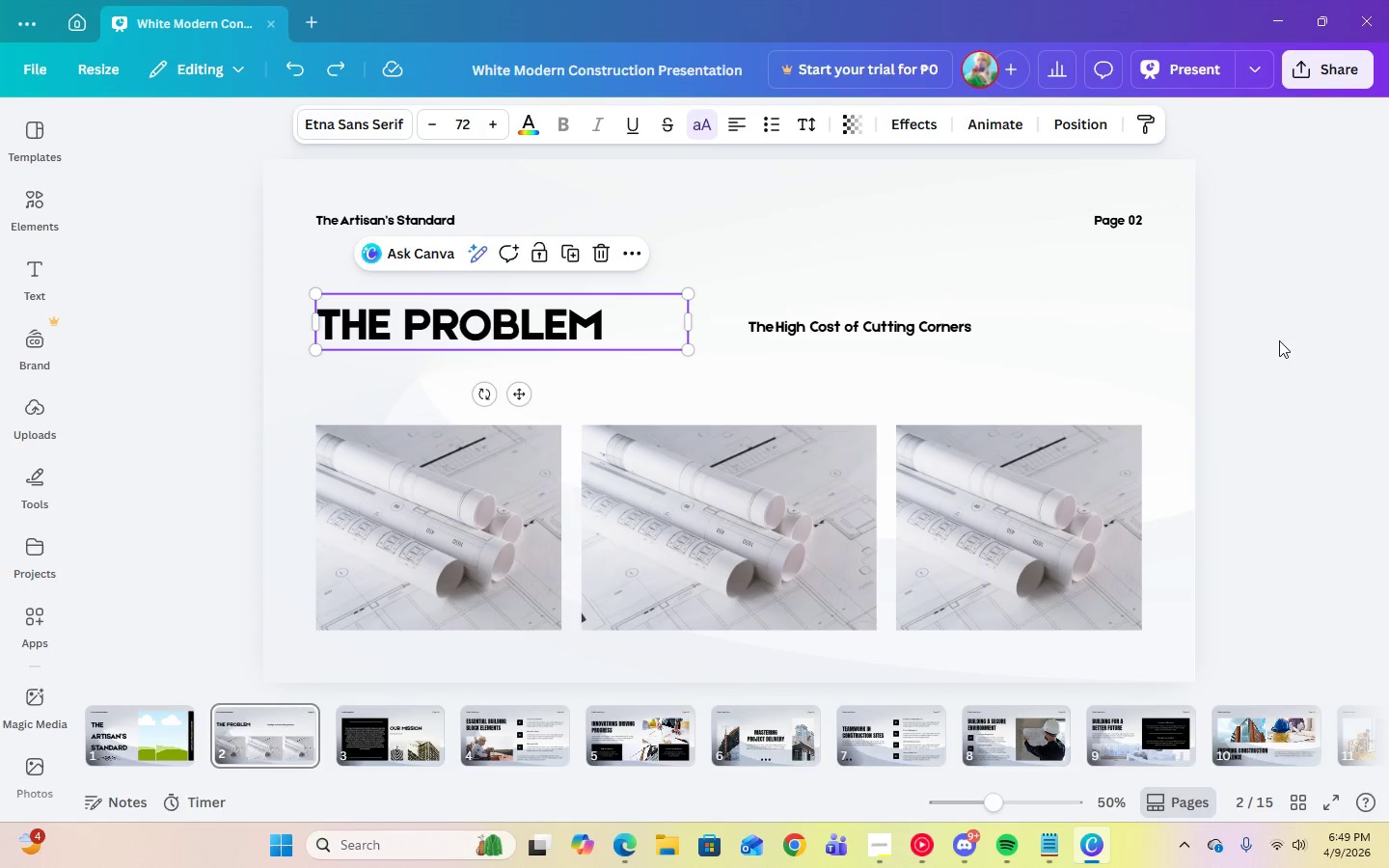 
left_click([1274, 340])
 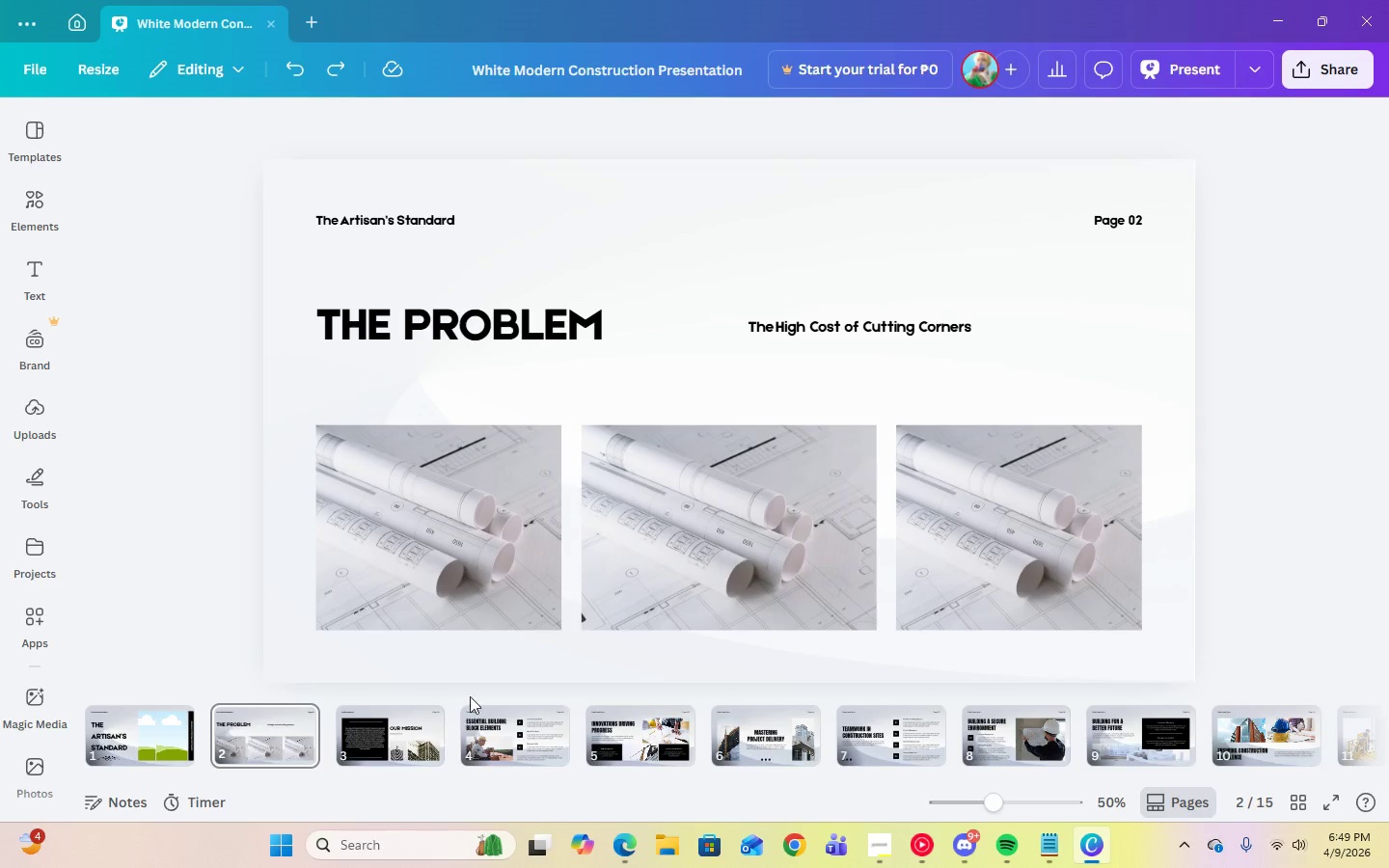 
left_click([383, 731])
 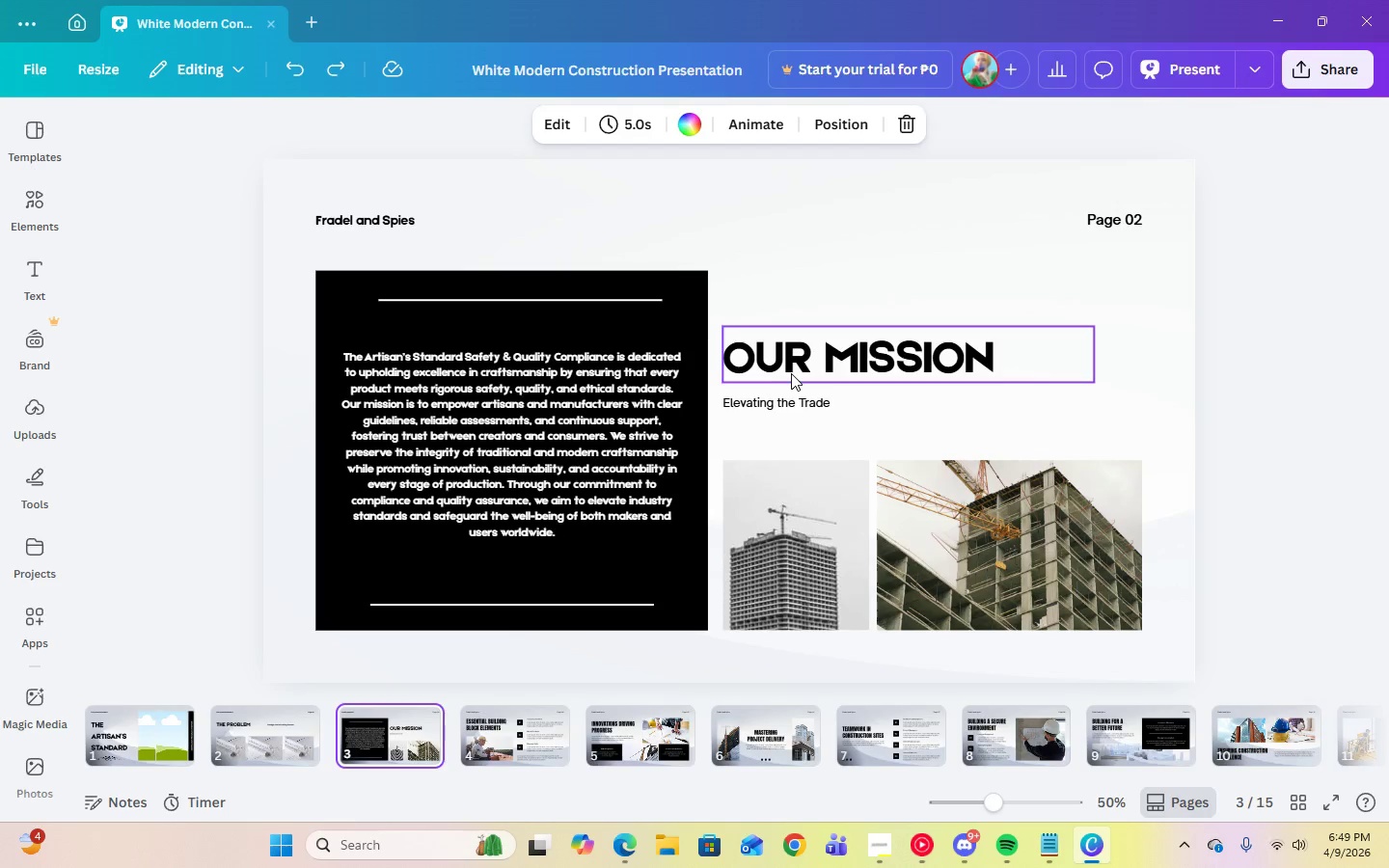 
left_click([790, 407])
 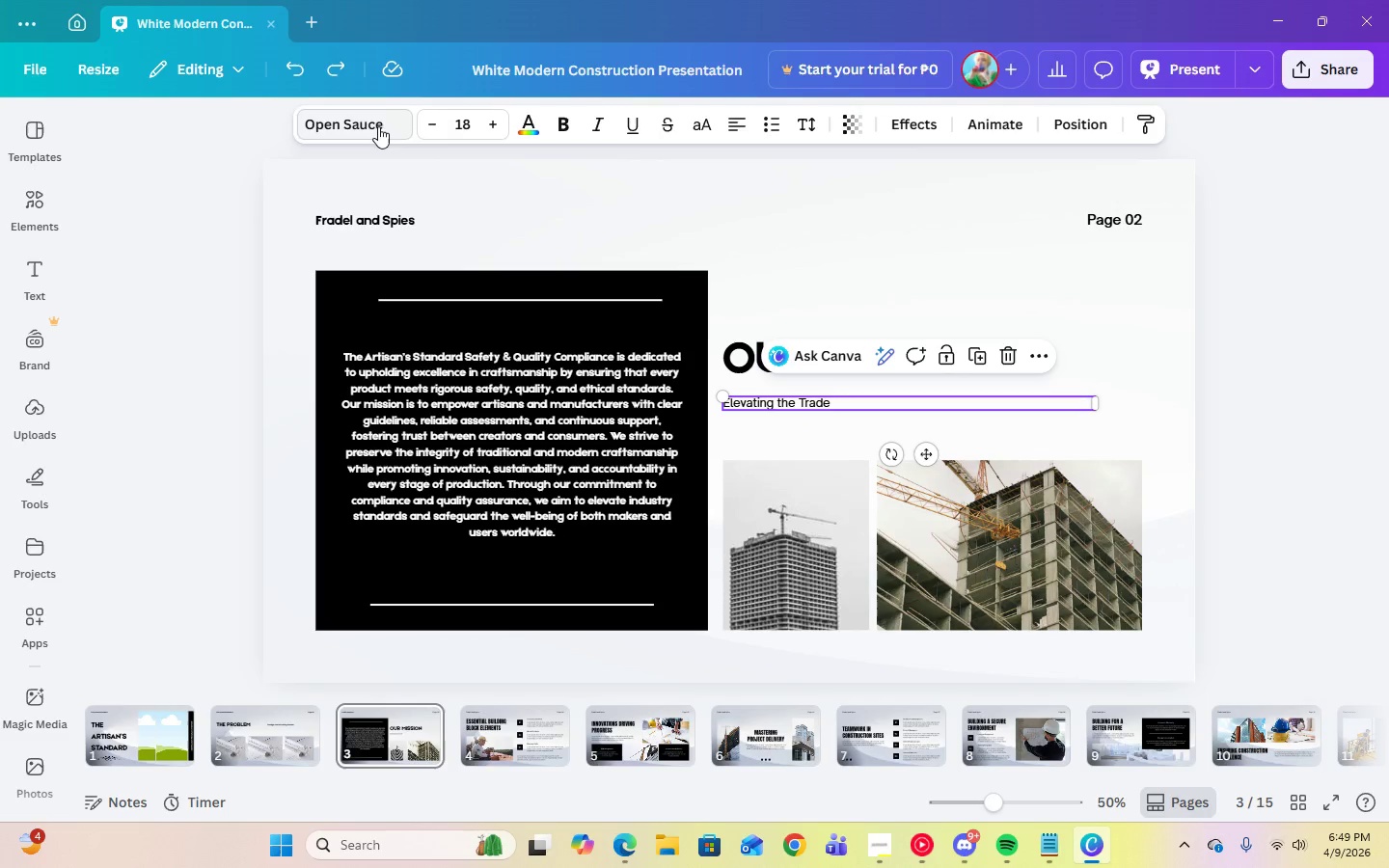 
left_click([378, 126])
 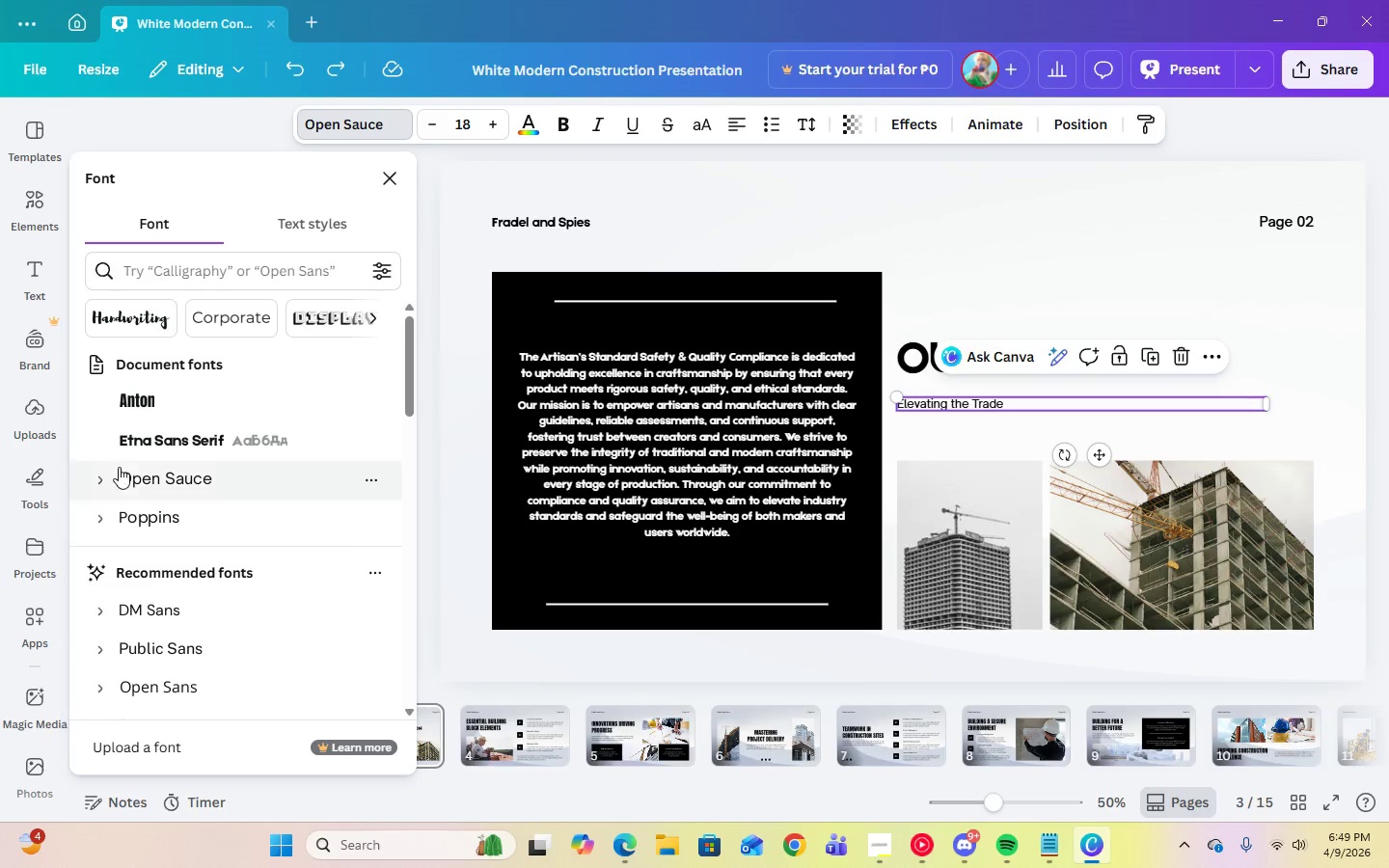 
left_click([173, 433])
 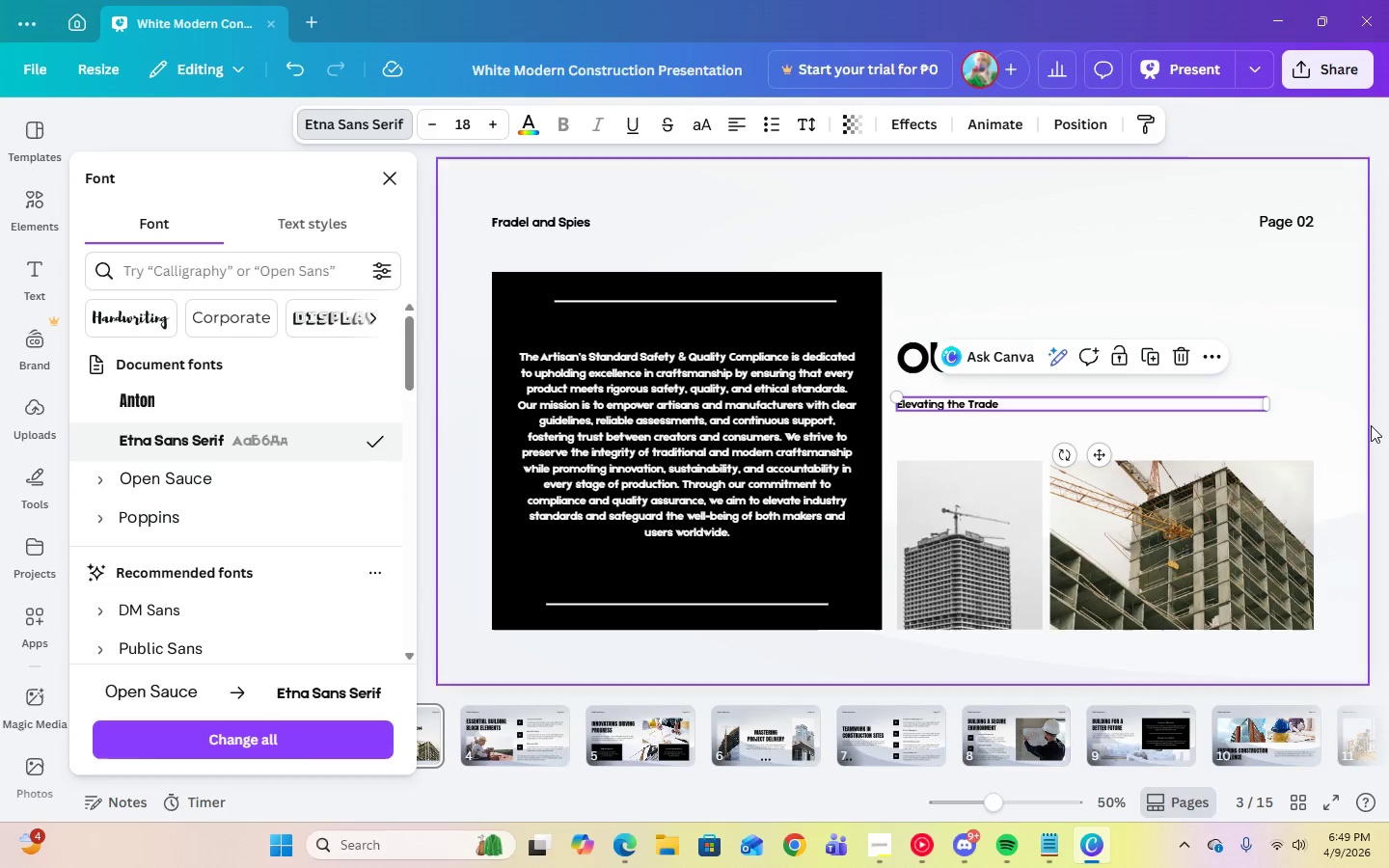 
left_click([1388, 422])
 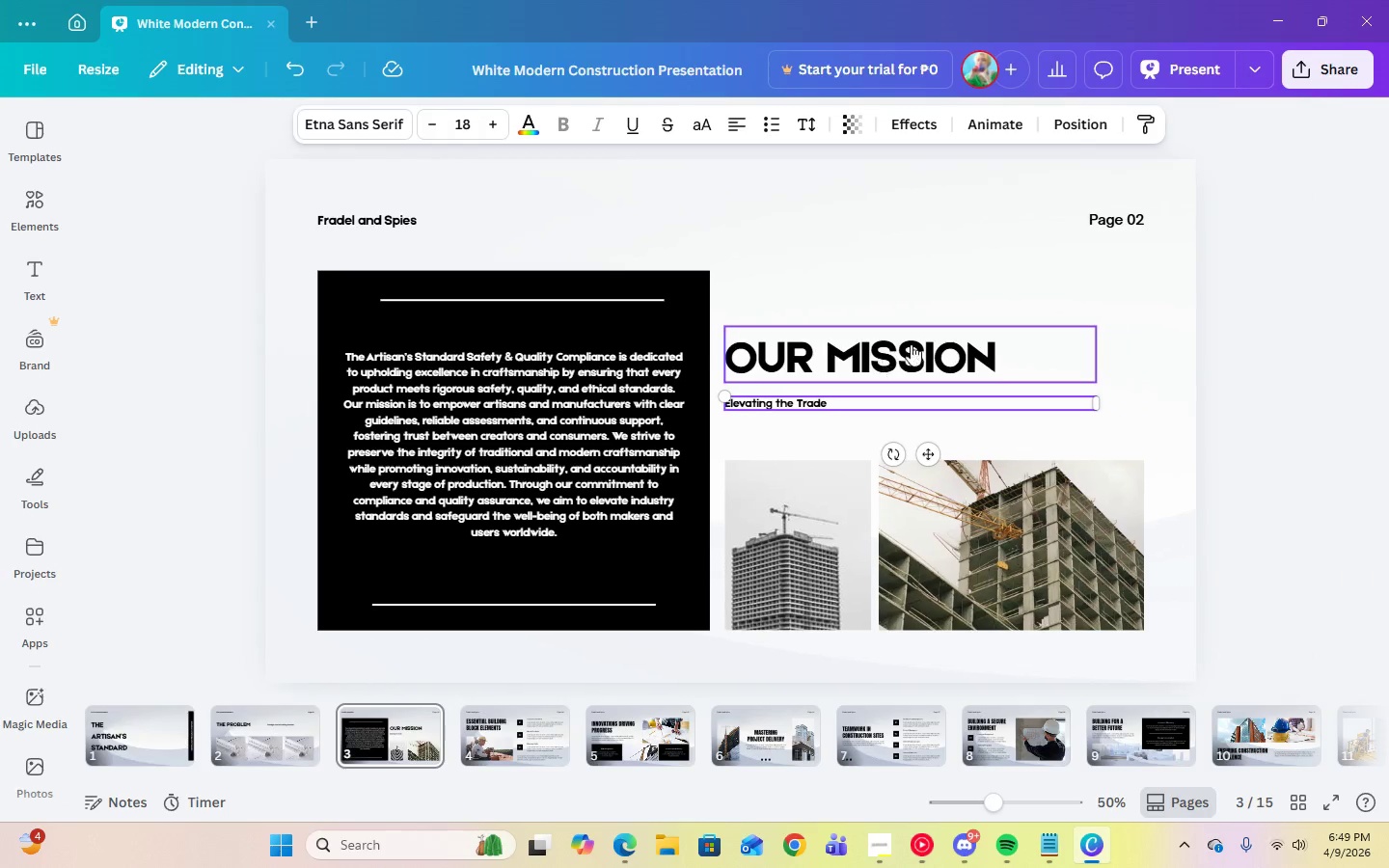 
left_click([899, 341])
 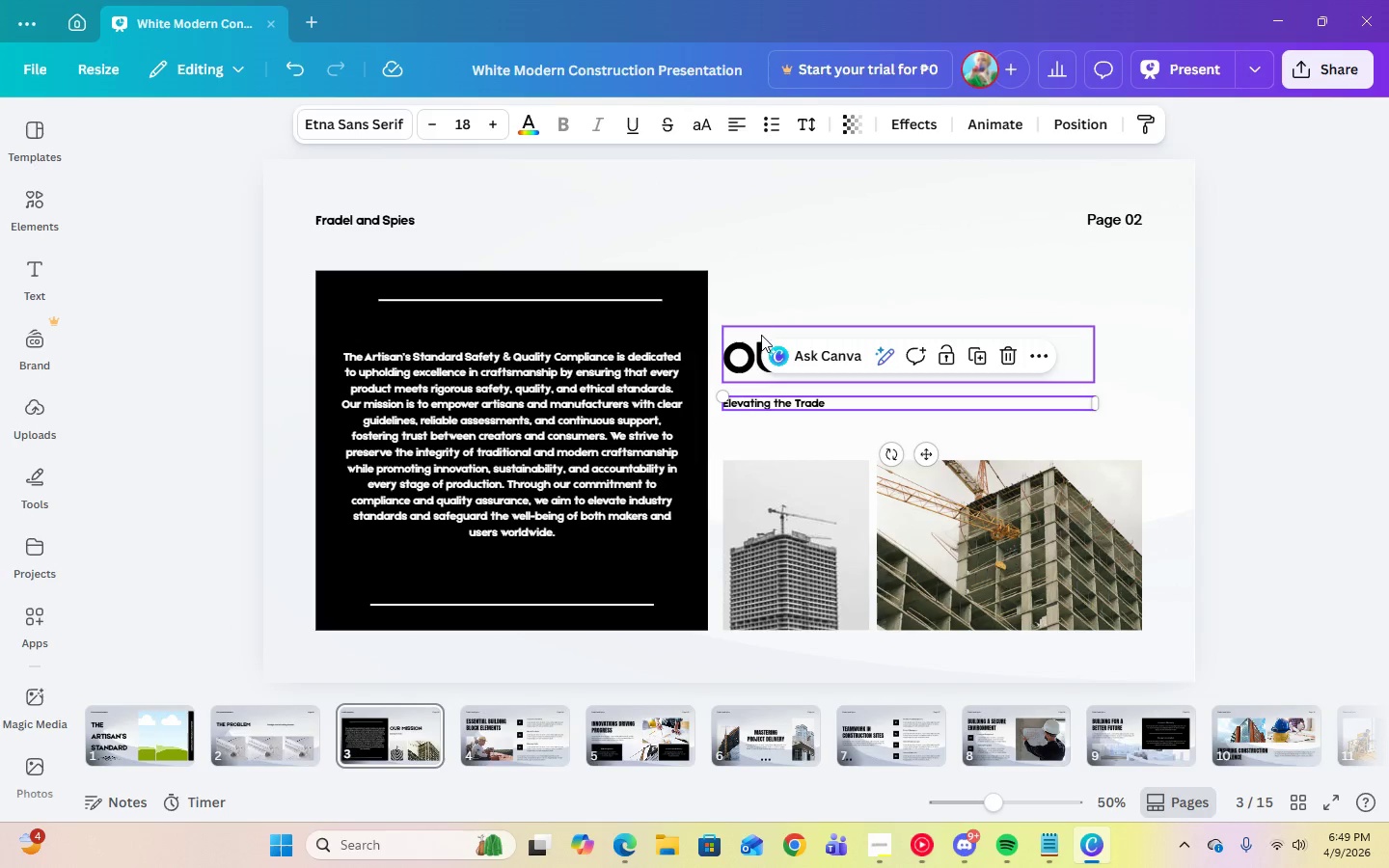 
left_click([744, 343])
 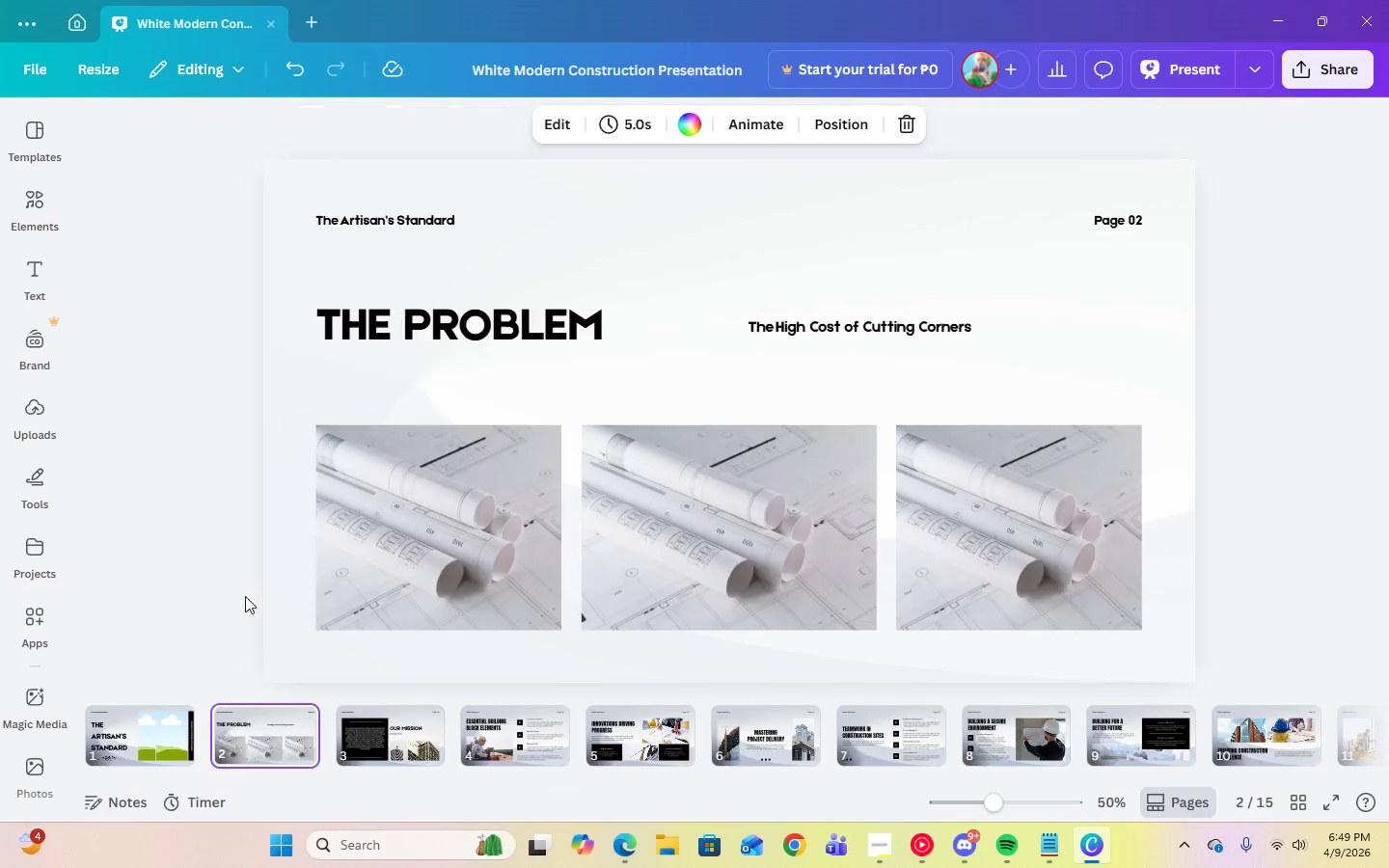 
left_click([455, 332])
 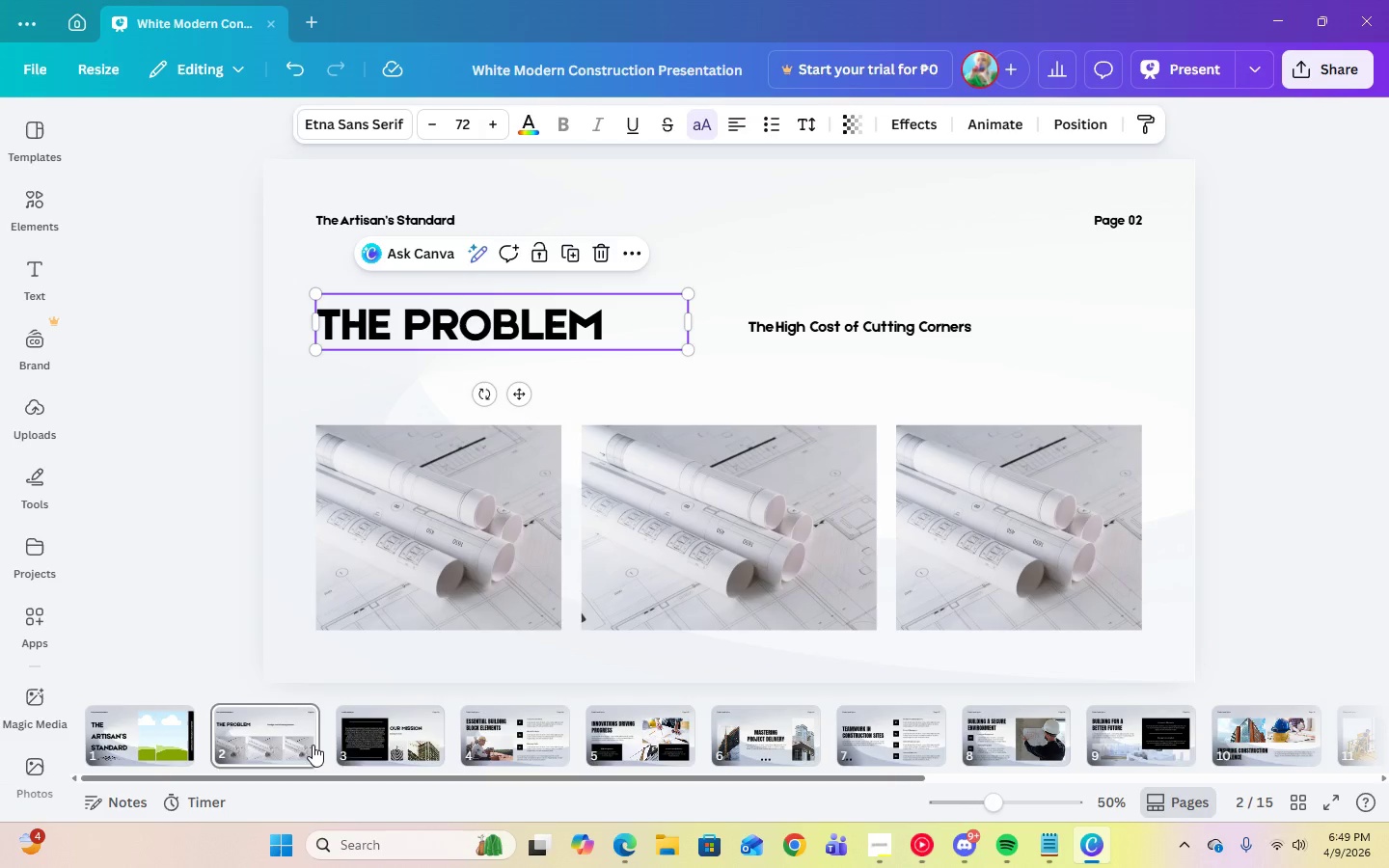 
left_click([387, 742])
 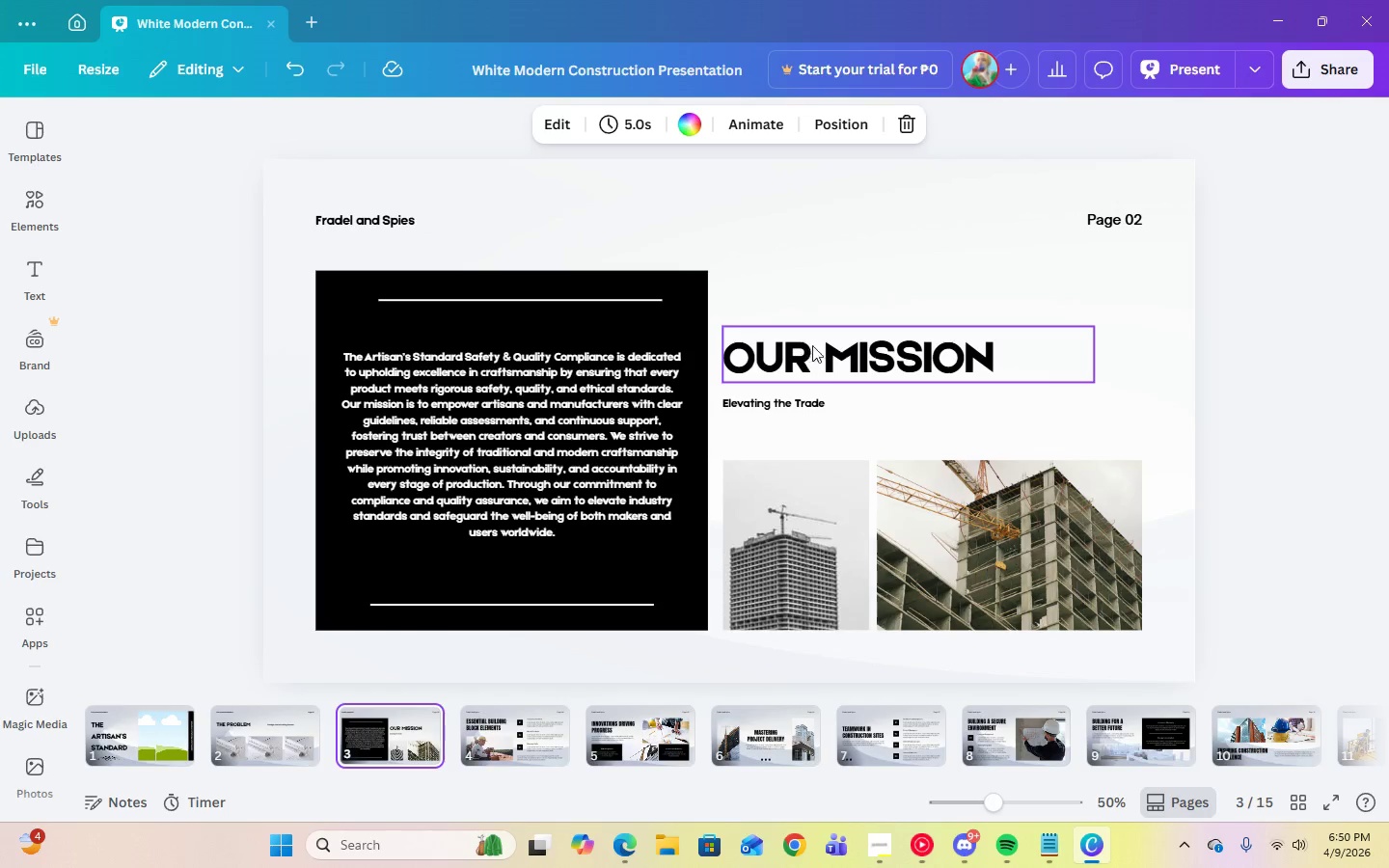 
left_click([817, 342])
 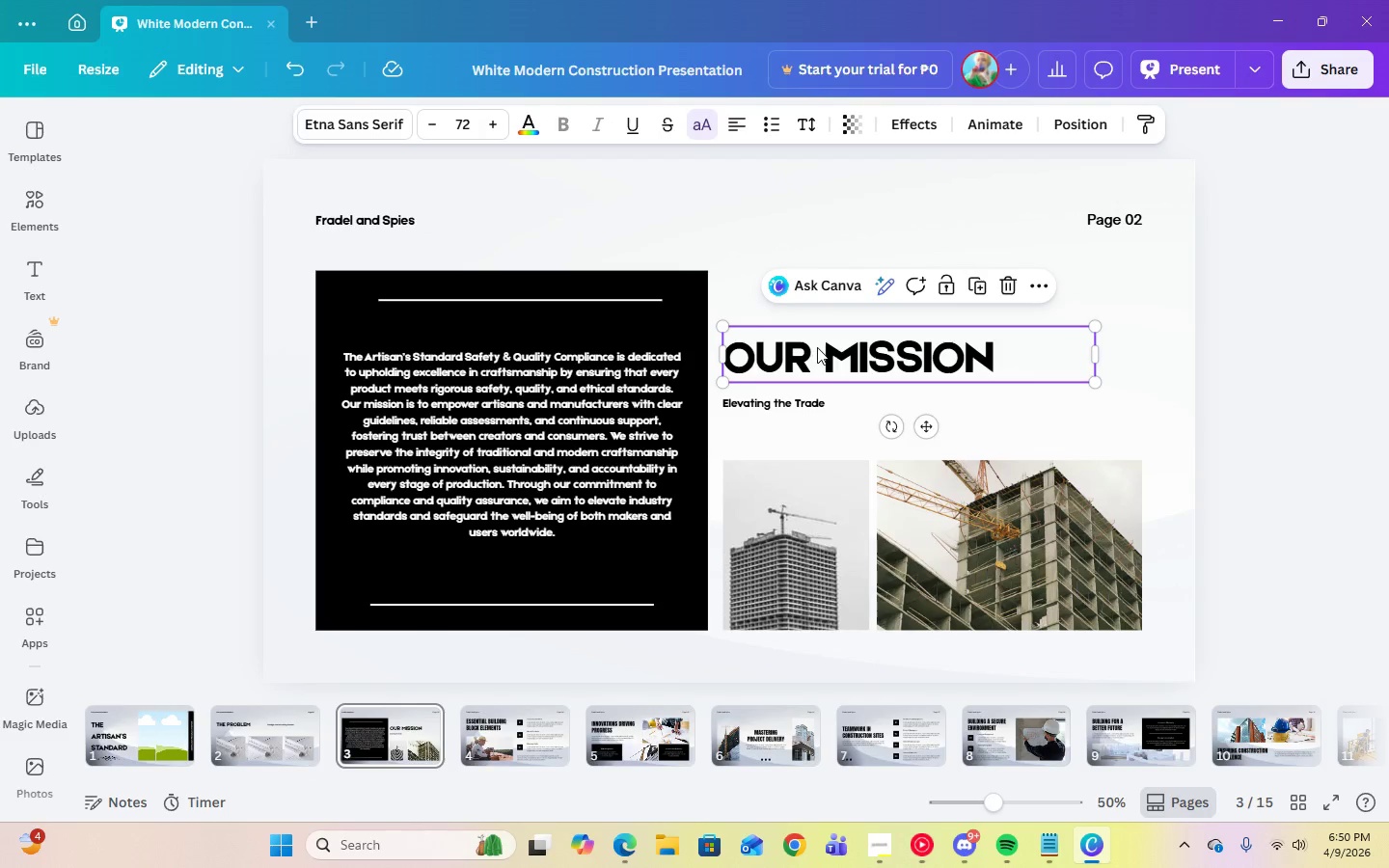 
left_click_drag(start_coordinate=[817, 347], to_coordinate=[817, 342])
 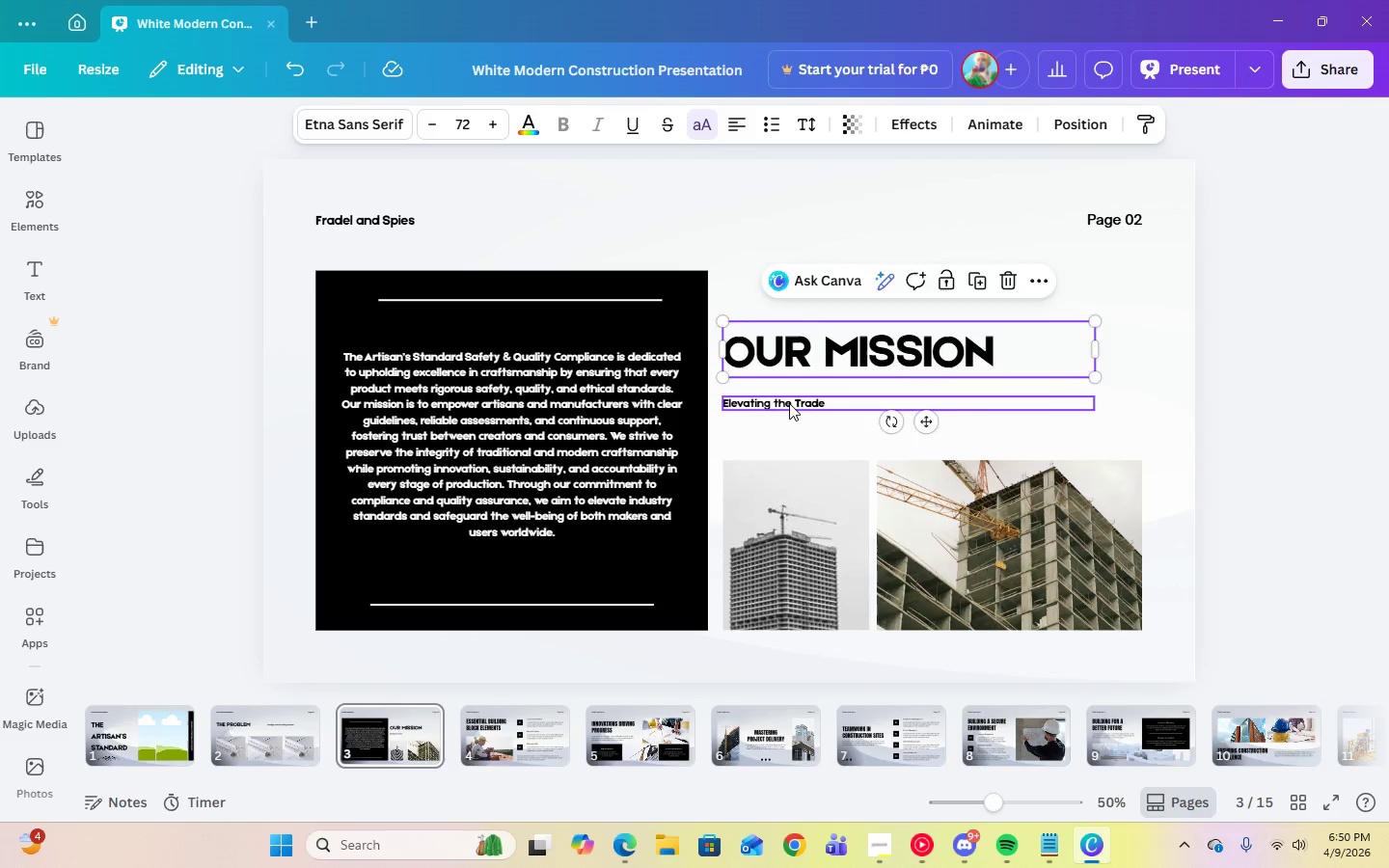 
left_click([789, 403])
 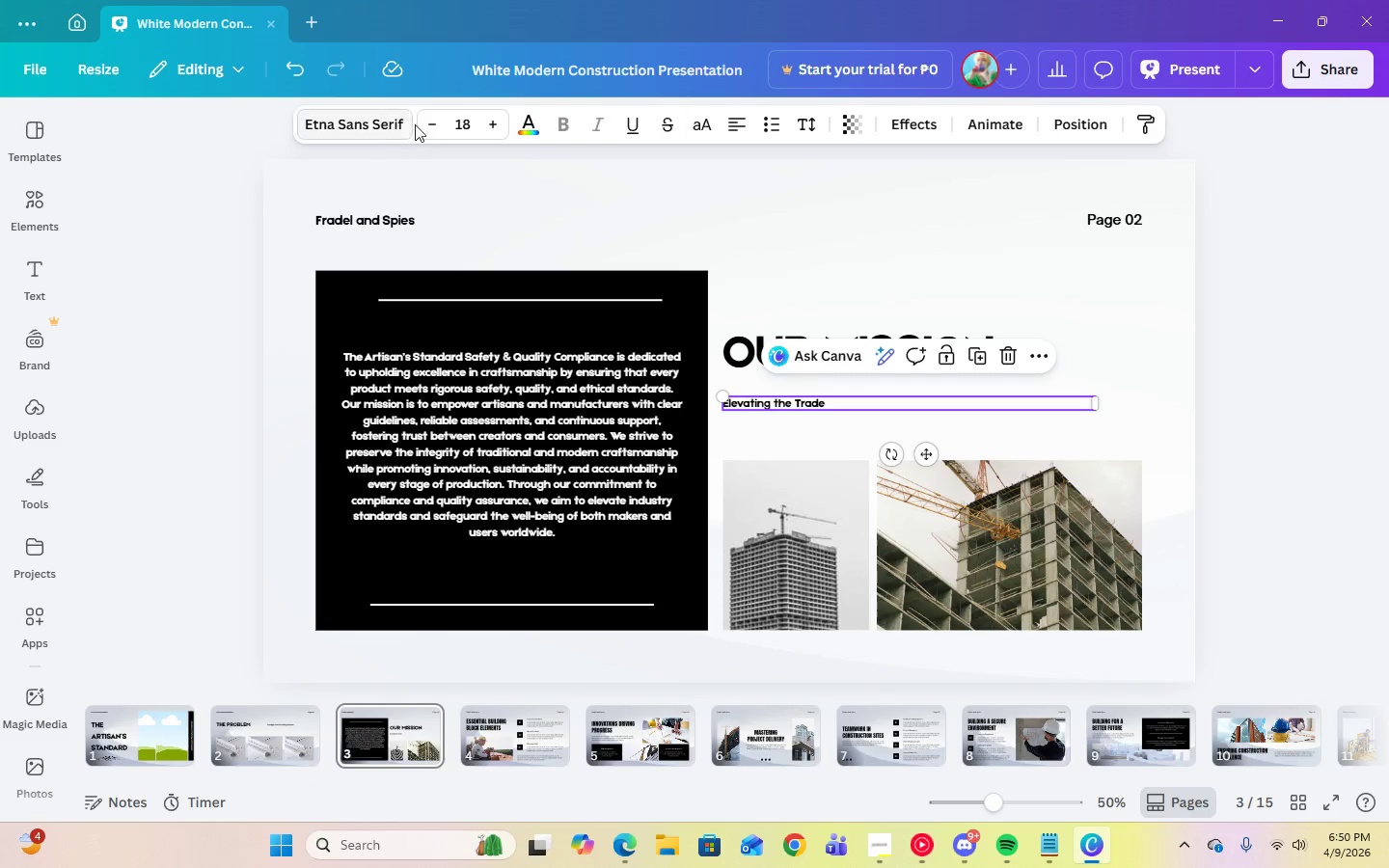 
left_click([458, 130])
 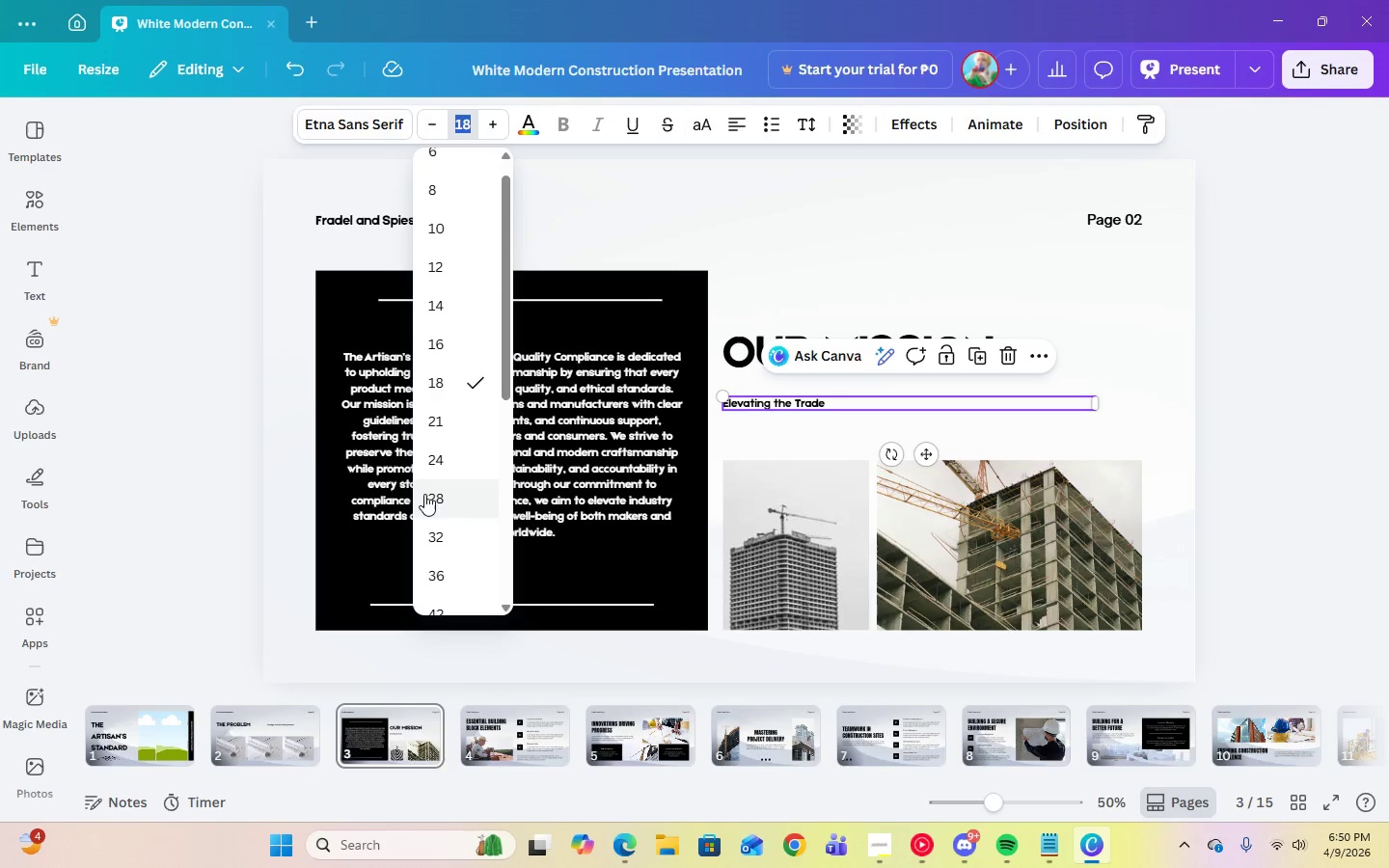 
left_click([443, 456])
 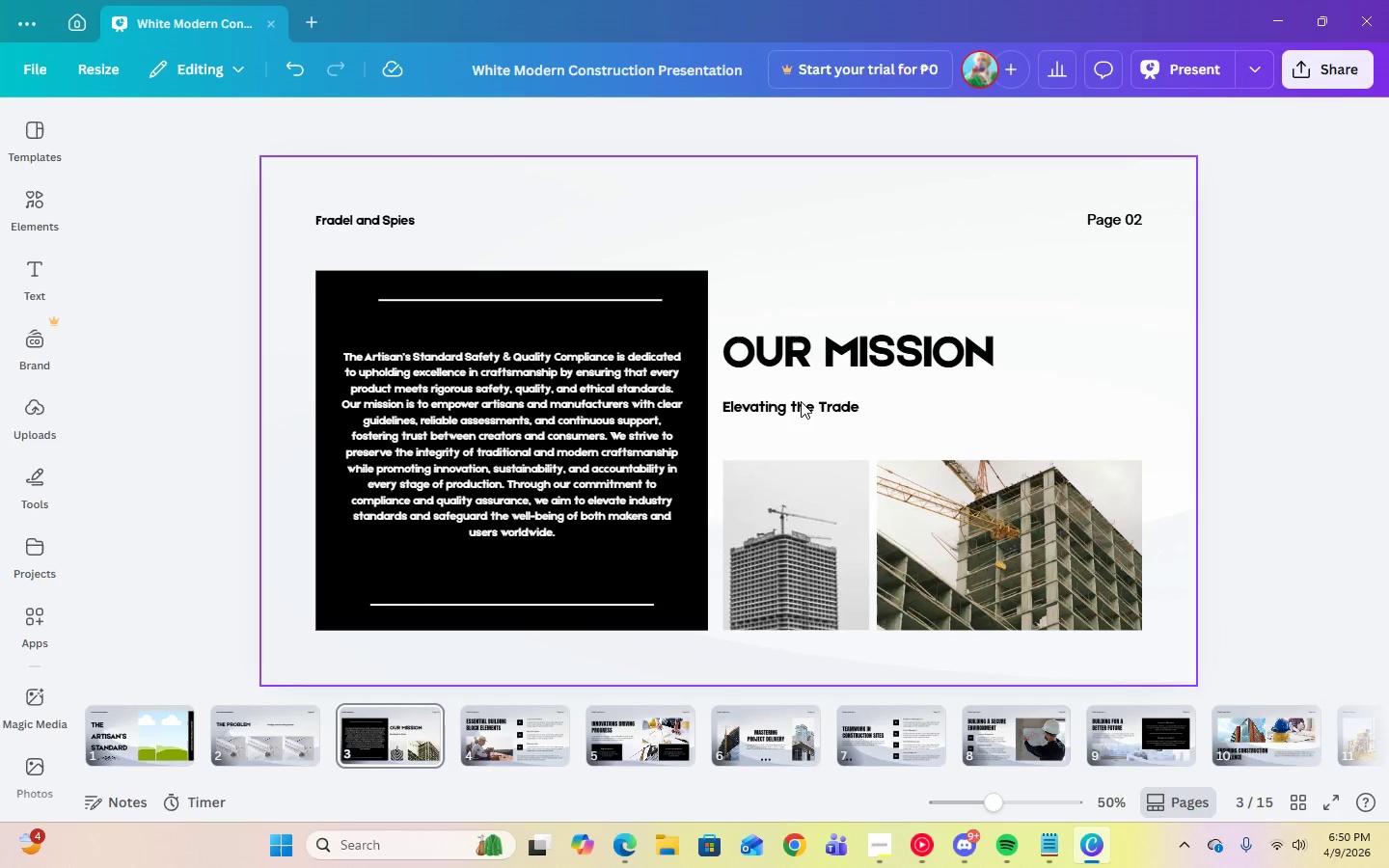 
double_click([745, 406])
 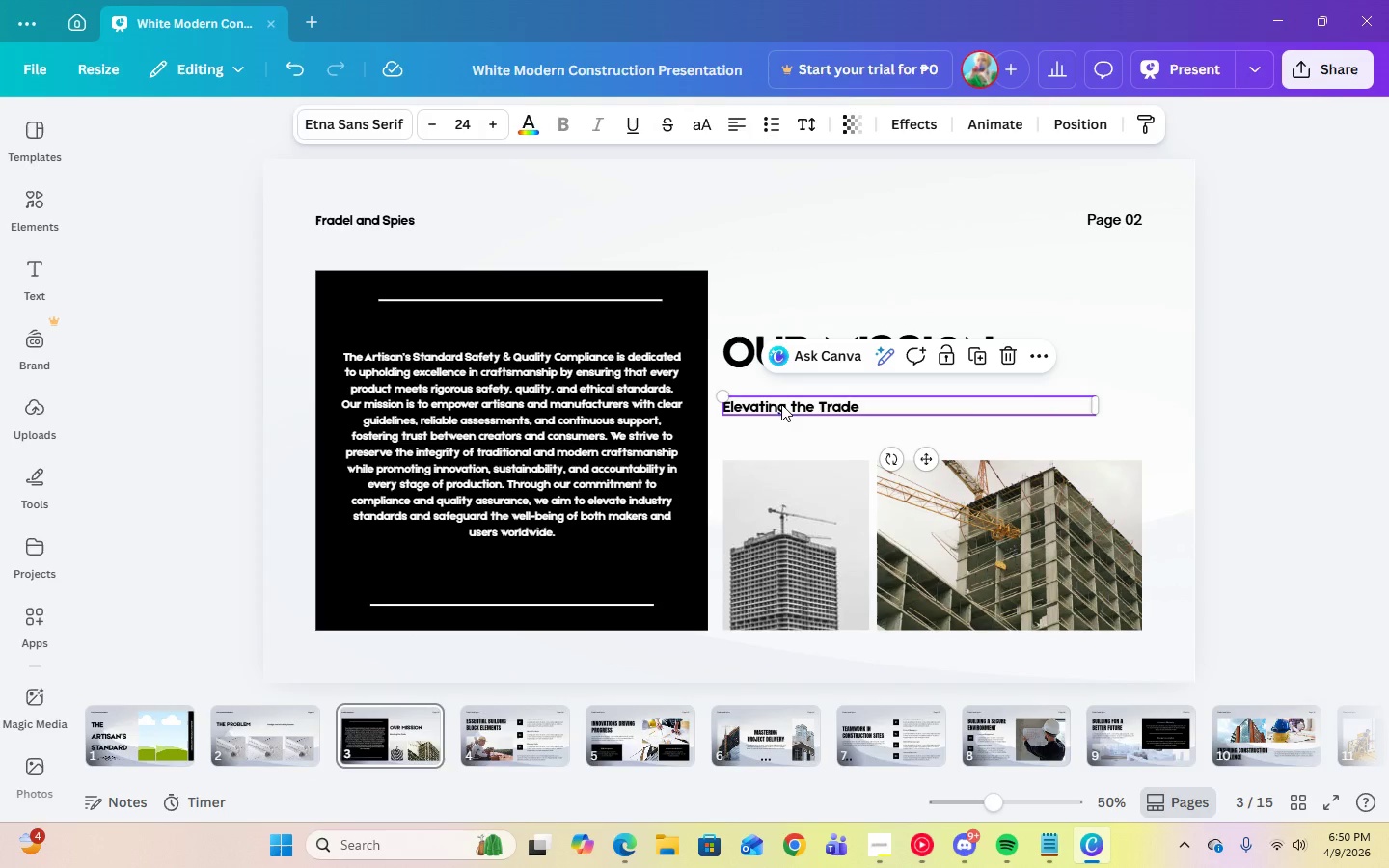 
left_click_drag(start_coordinate=[781, 404], to_coordinate=[790, 411])
 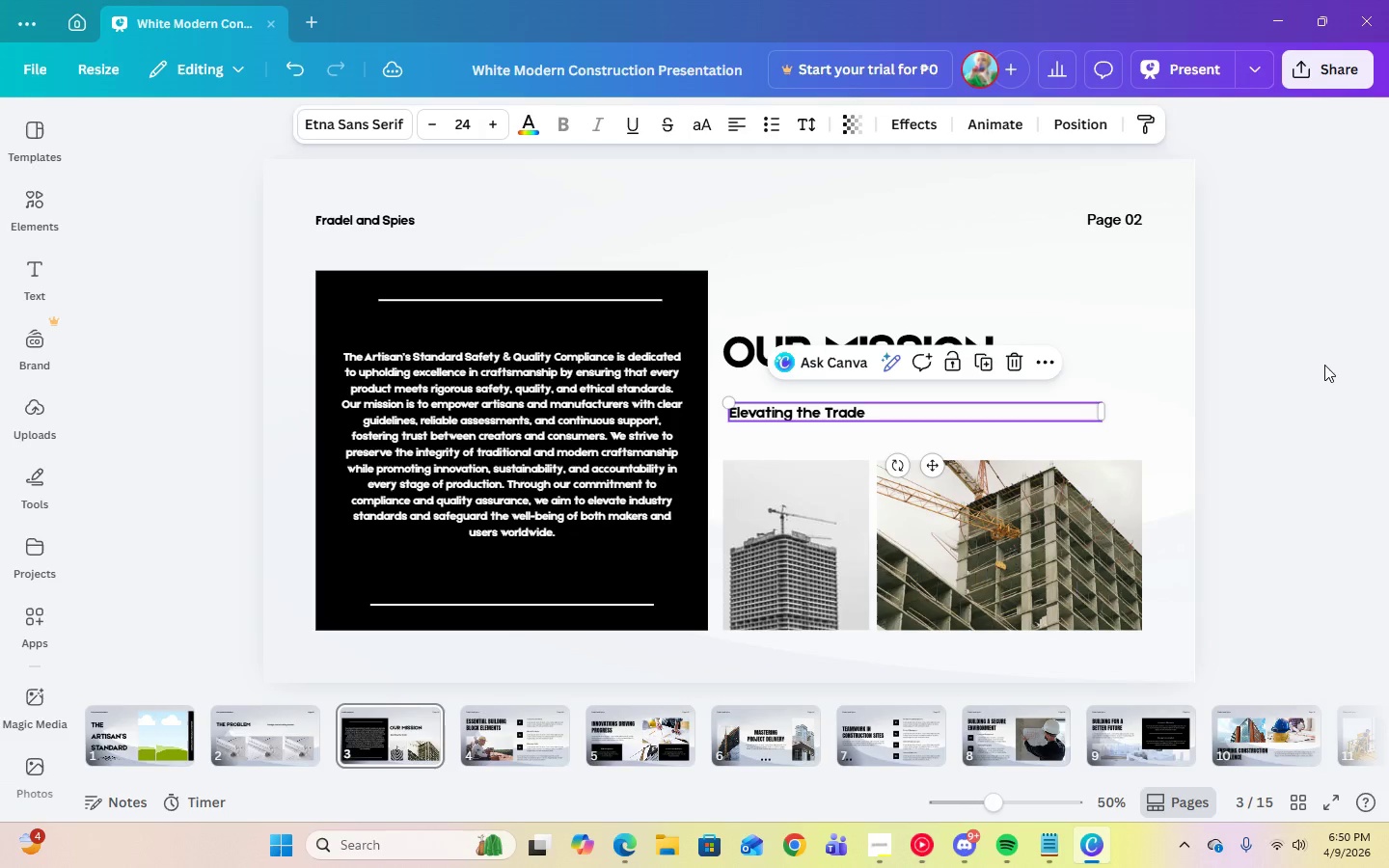 
left_click([1324, 365])
 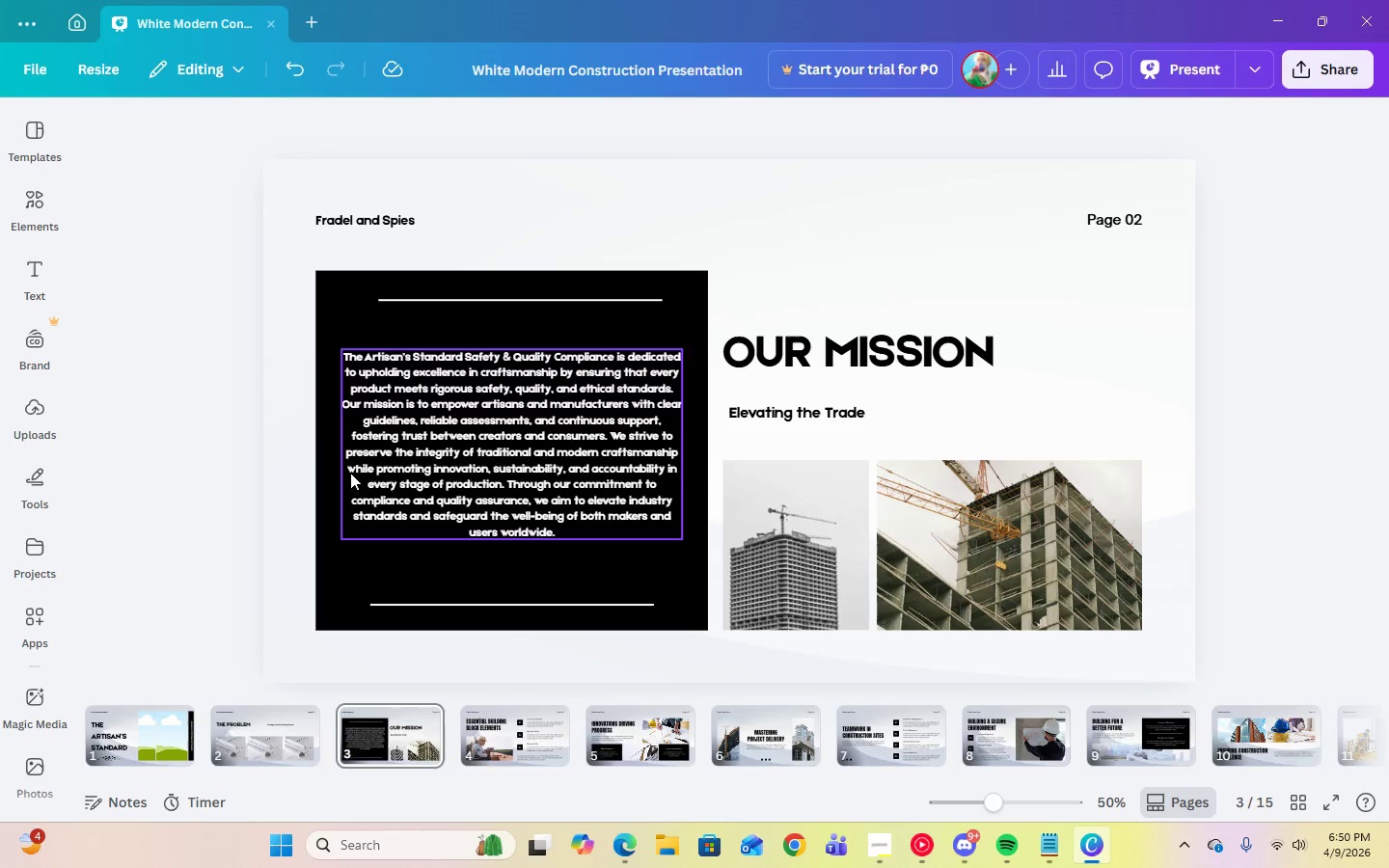 
left_click([485, 486])
 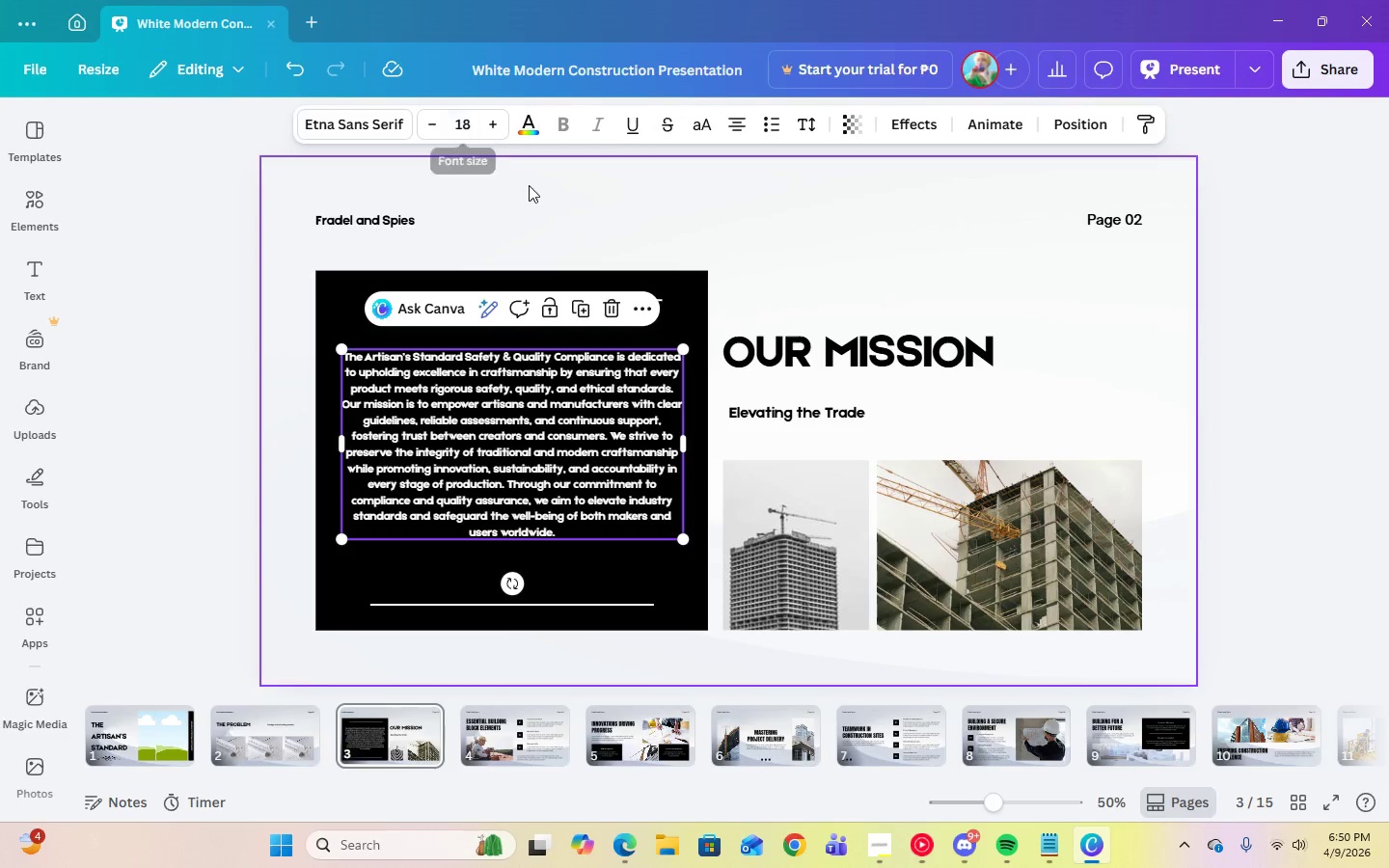 
left_click([467, 129])
 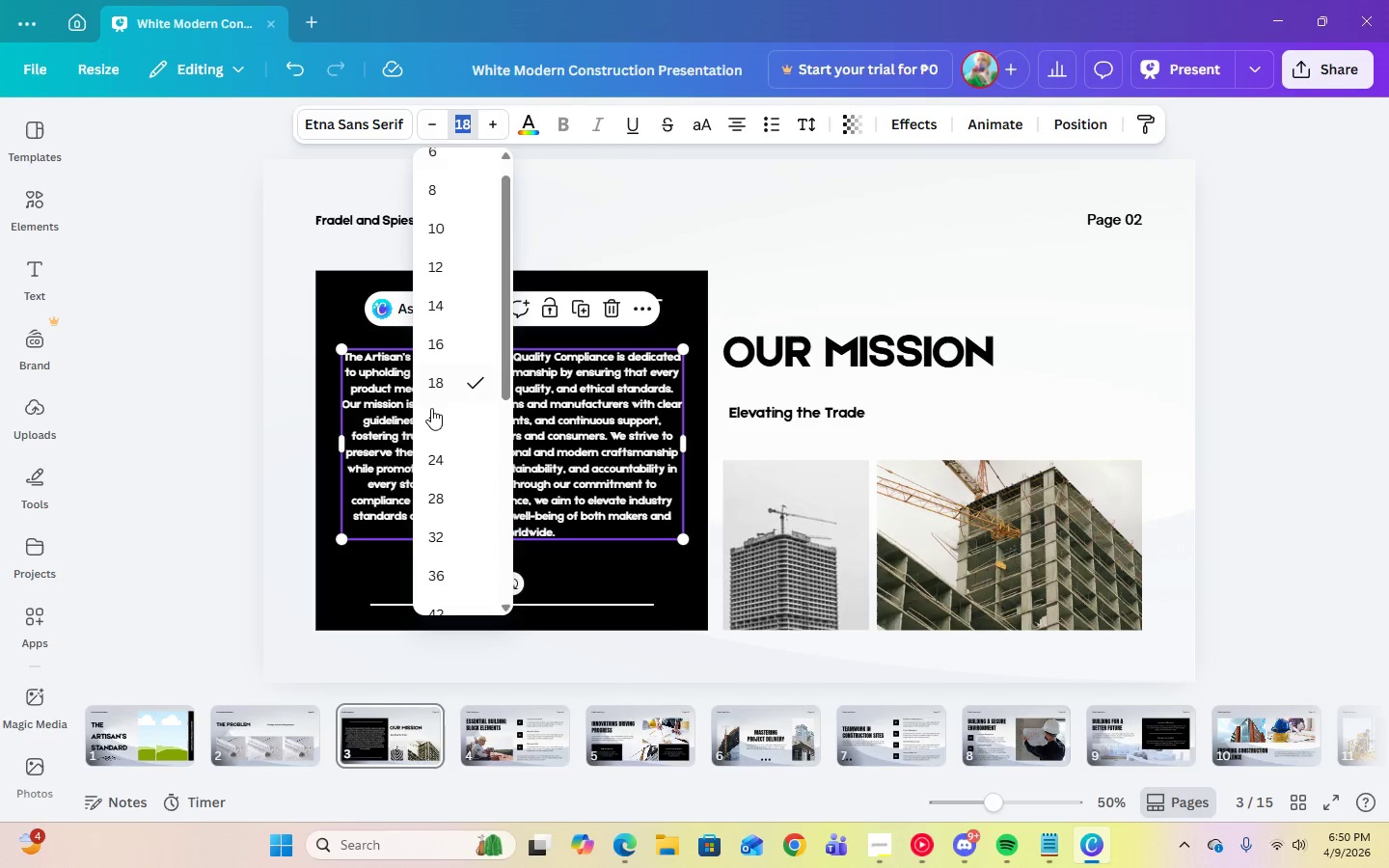 
left_click([431, 417])
 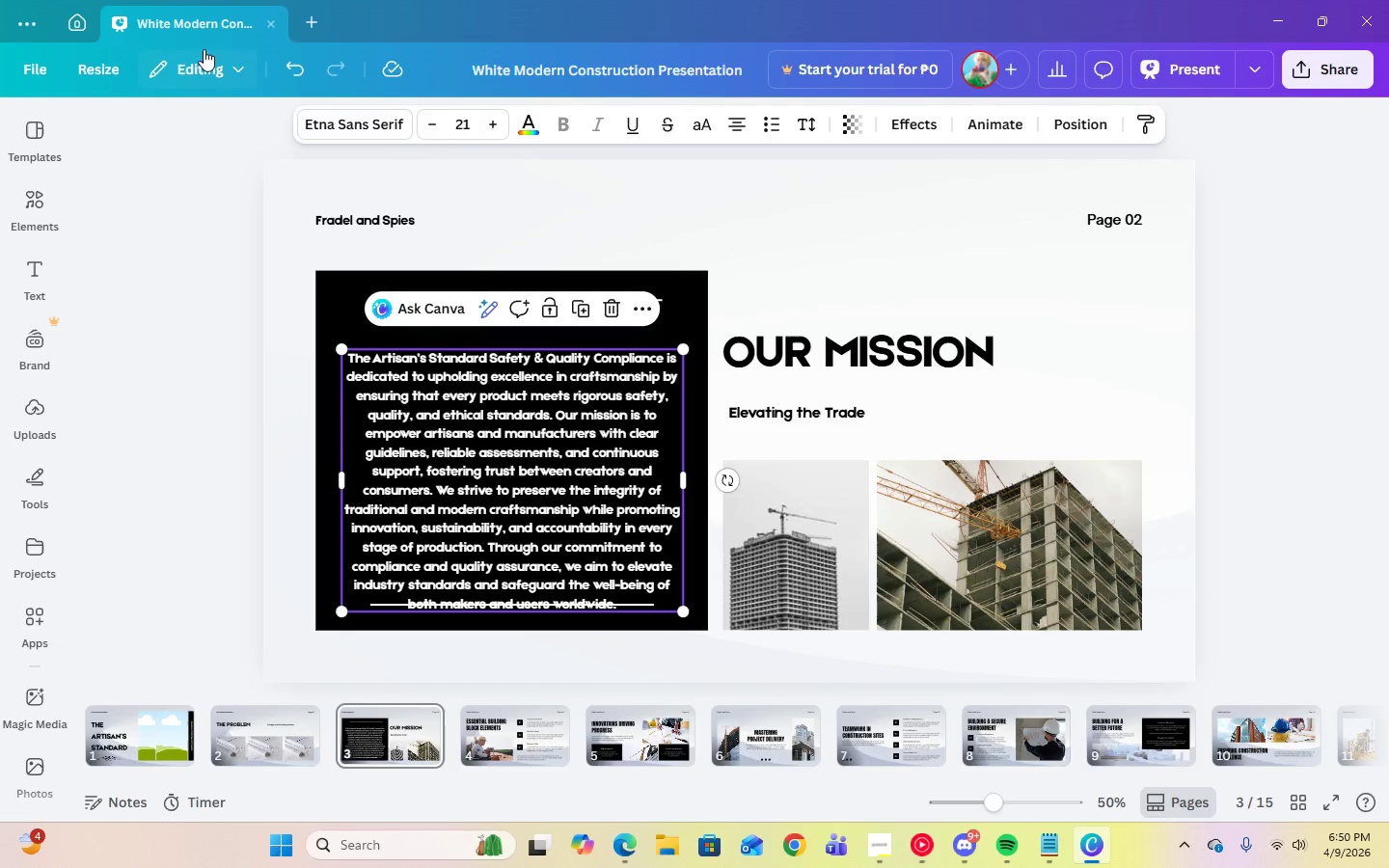 
left_click([292, 71])
 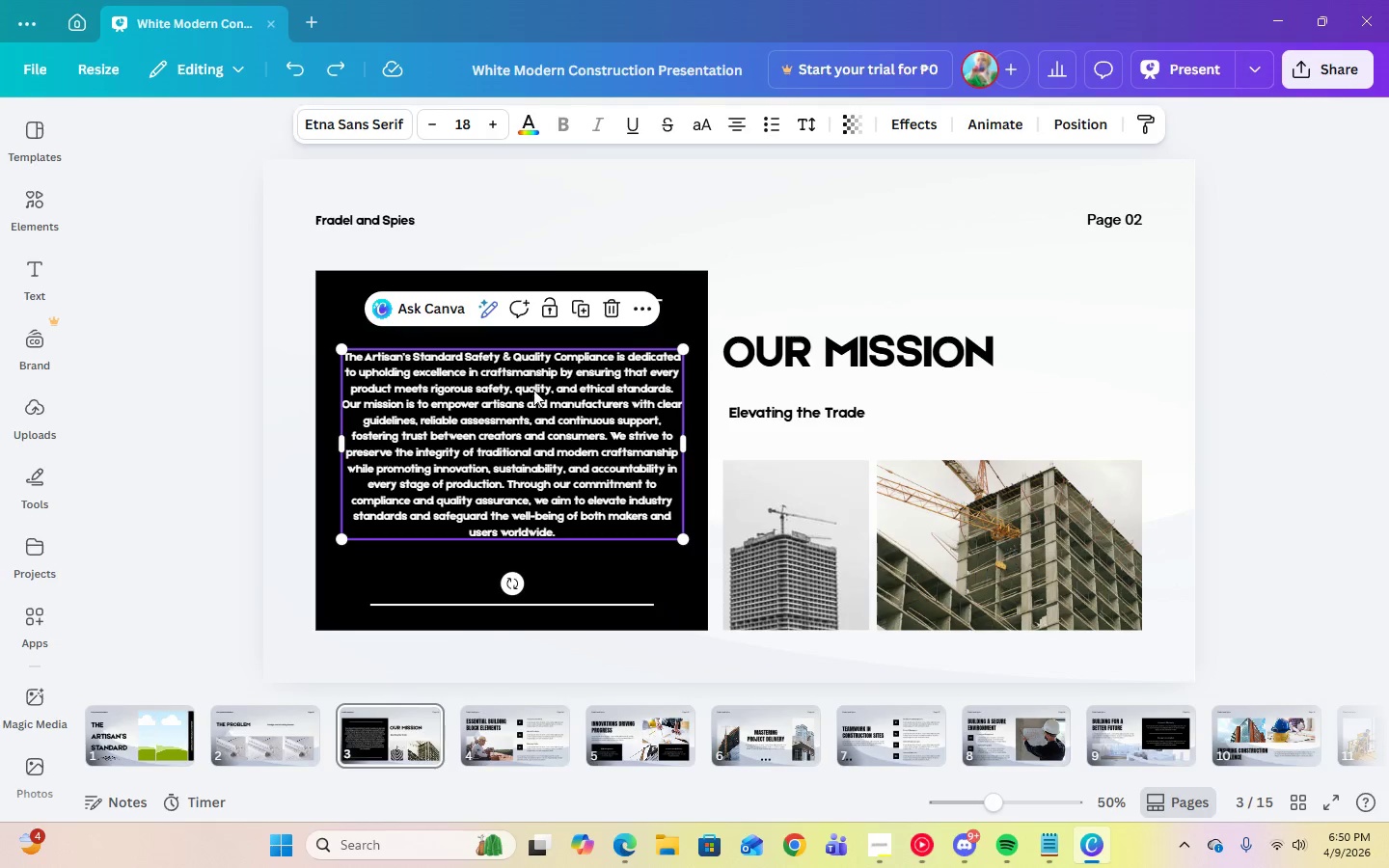 
left_click_drag(start_coordinate=[534, 399], to_coordinate=[536, 392])
 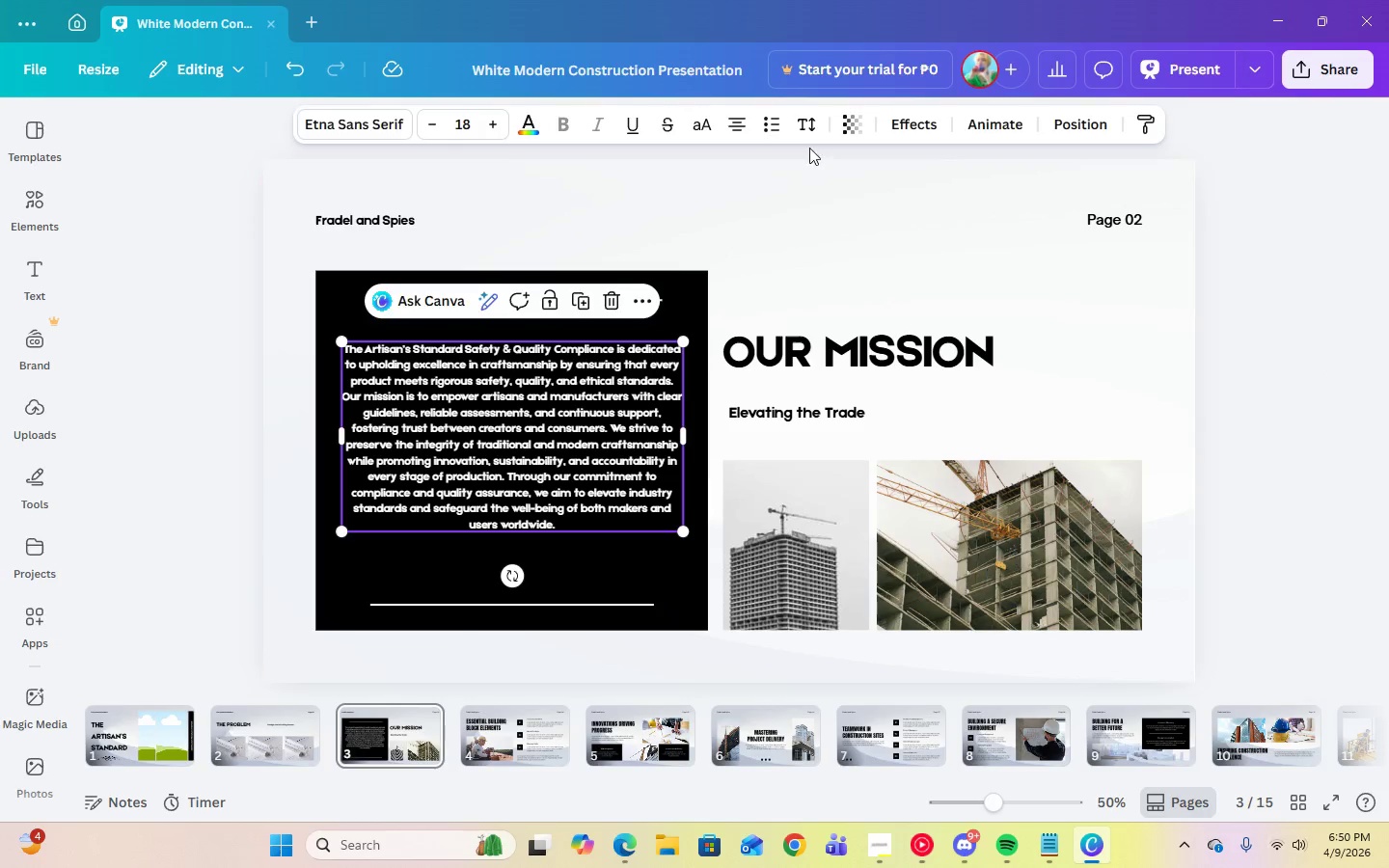 
left_click([803, 134])
 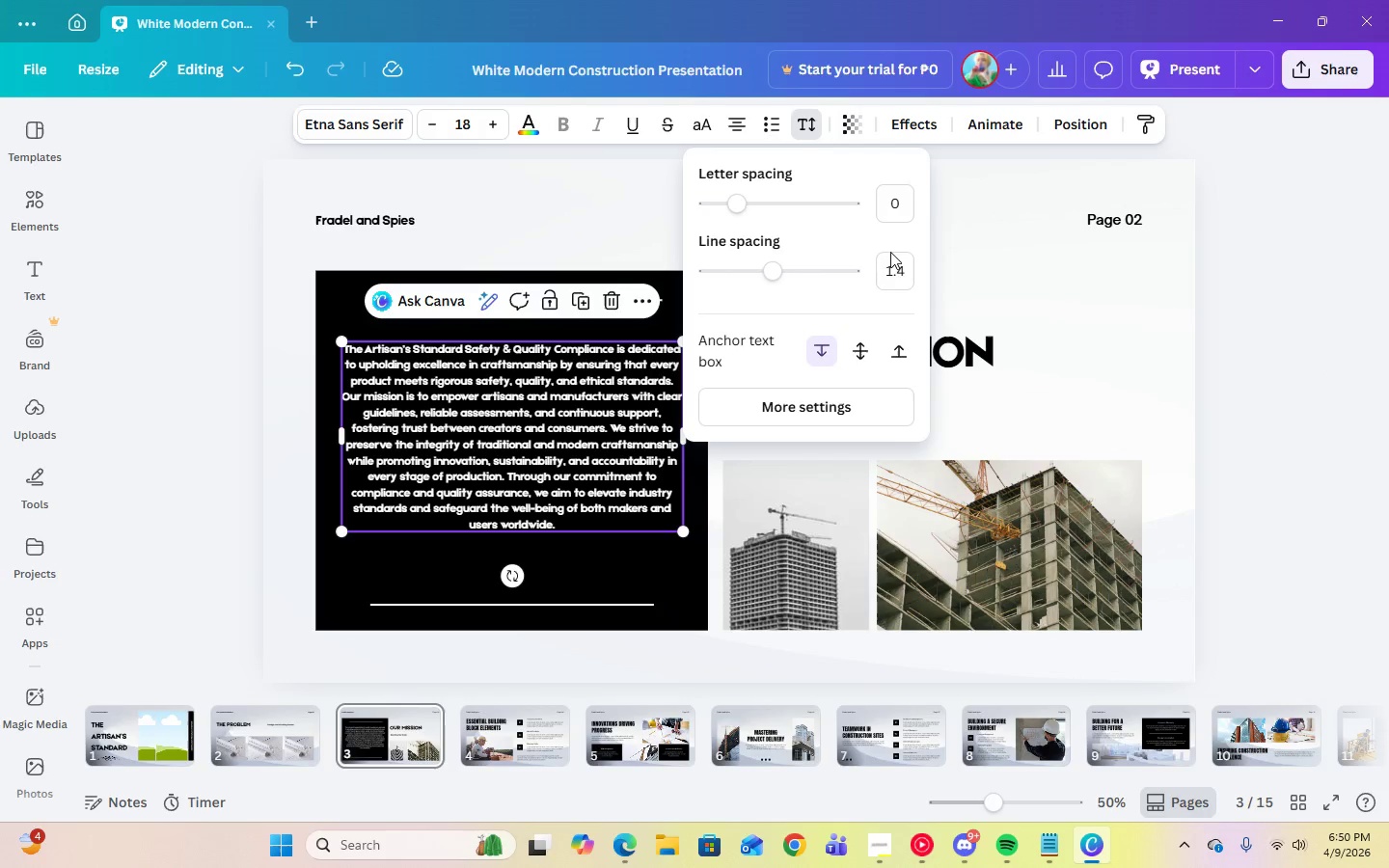 
left_click([905, 261])
 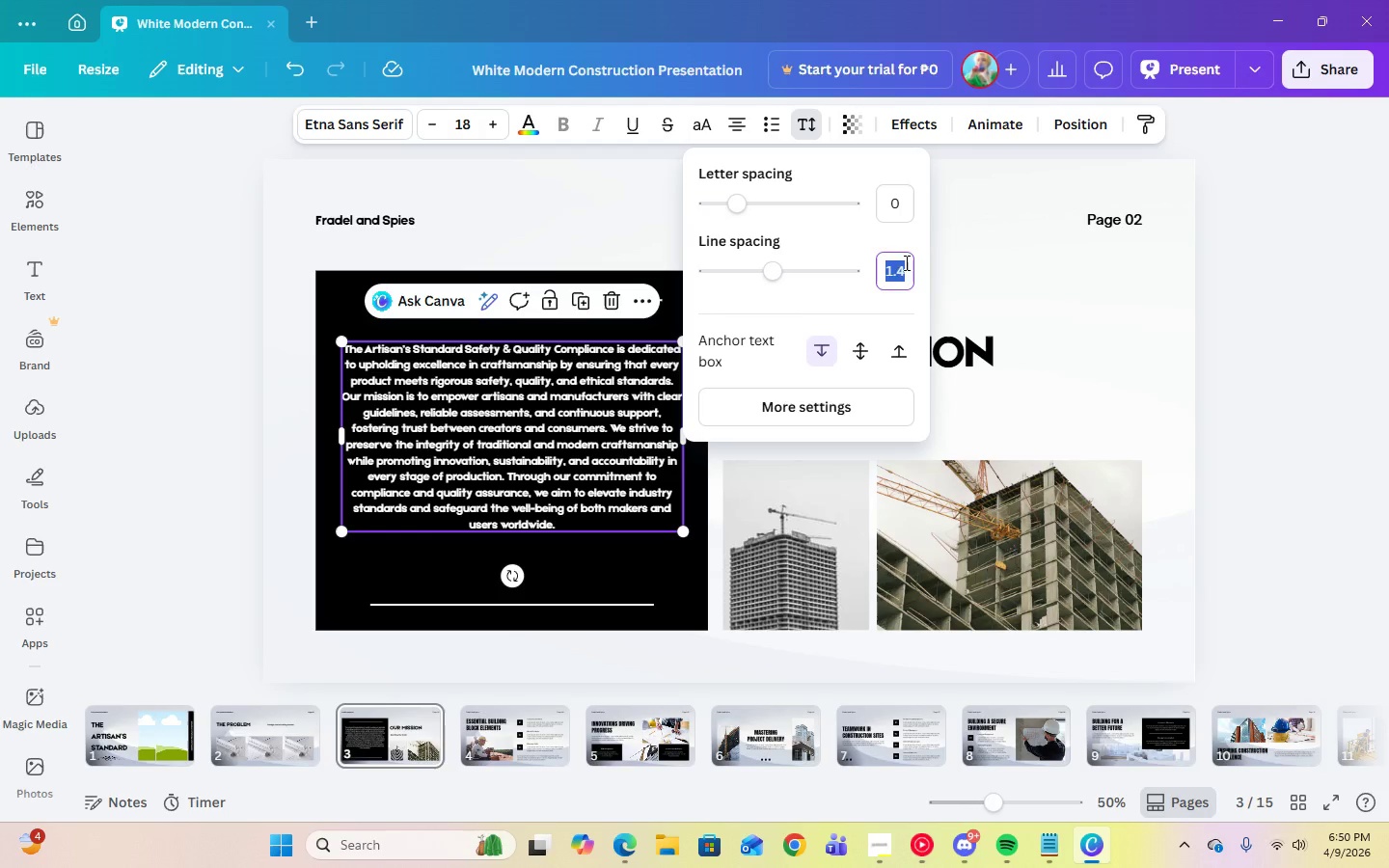 
key(Numpad1)
 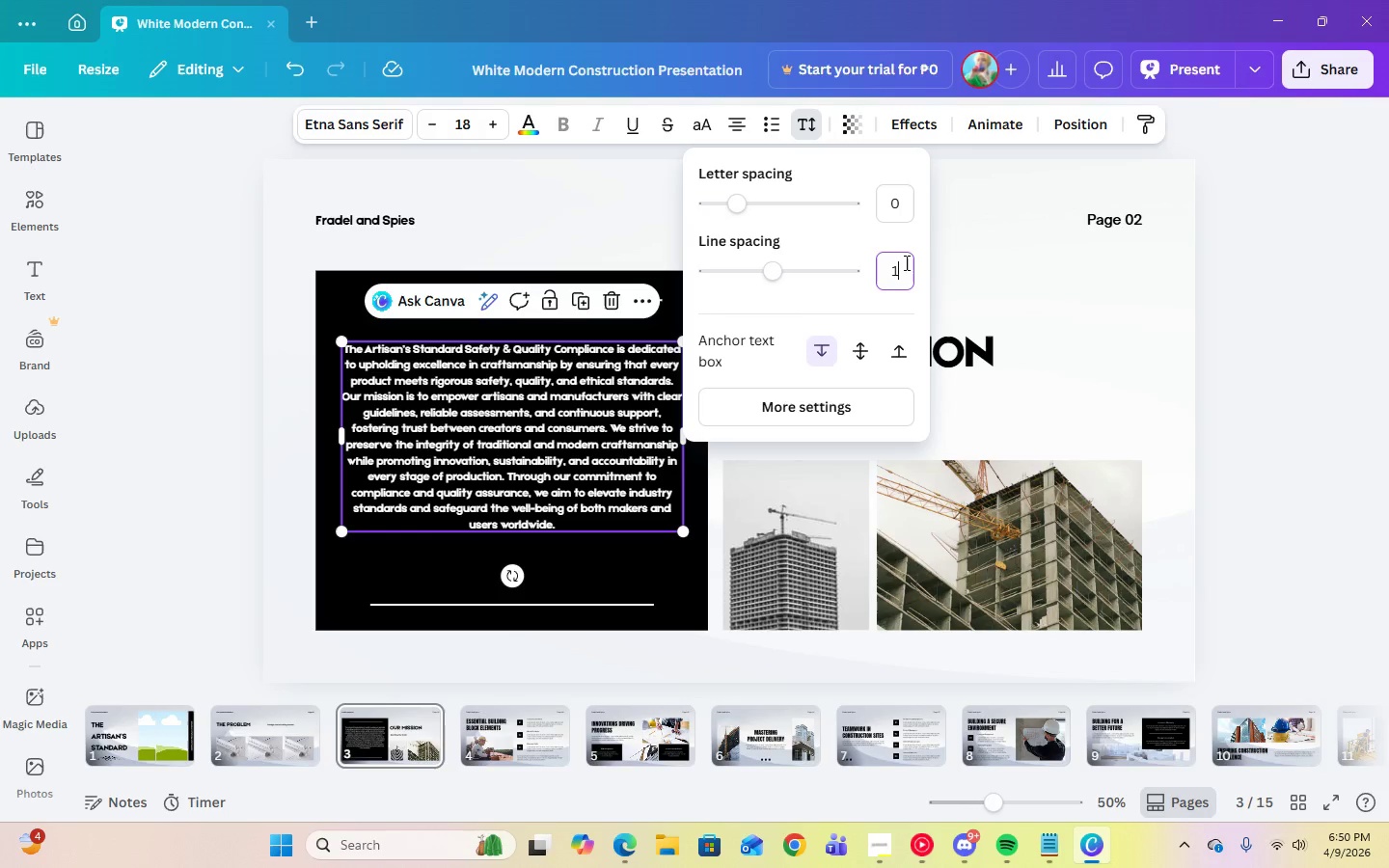 
key(Period)
 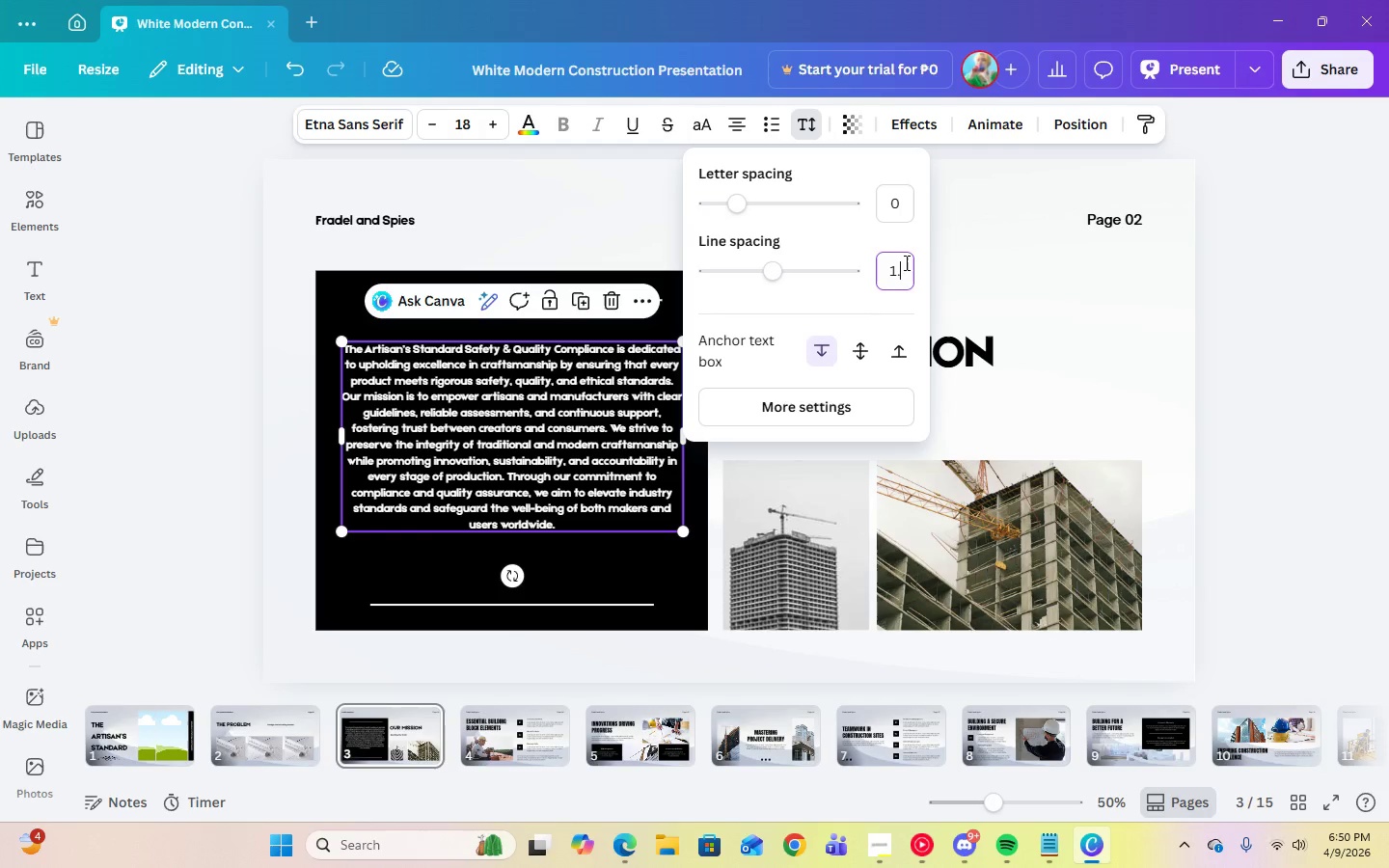 
key(Numpad5)
 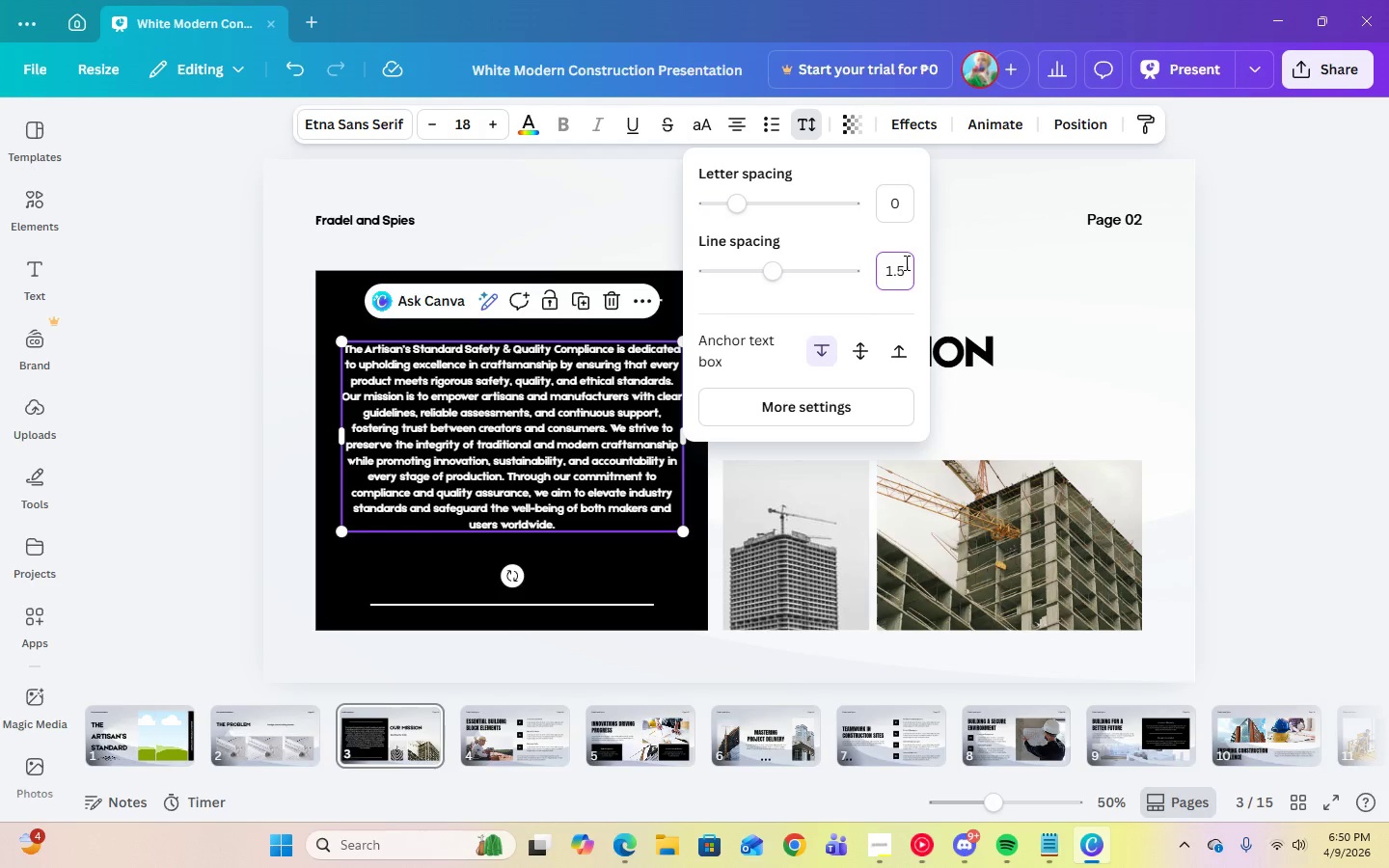 
key(Enter)
 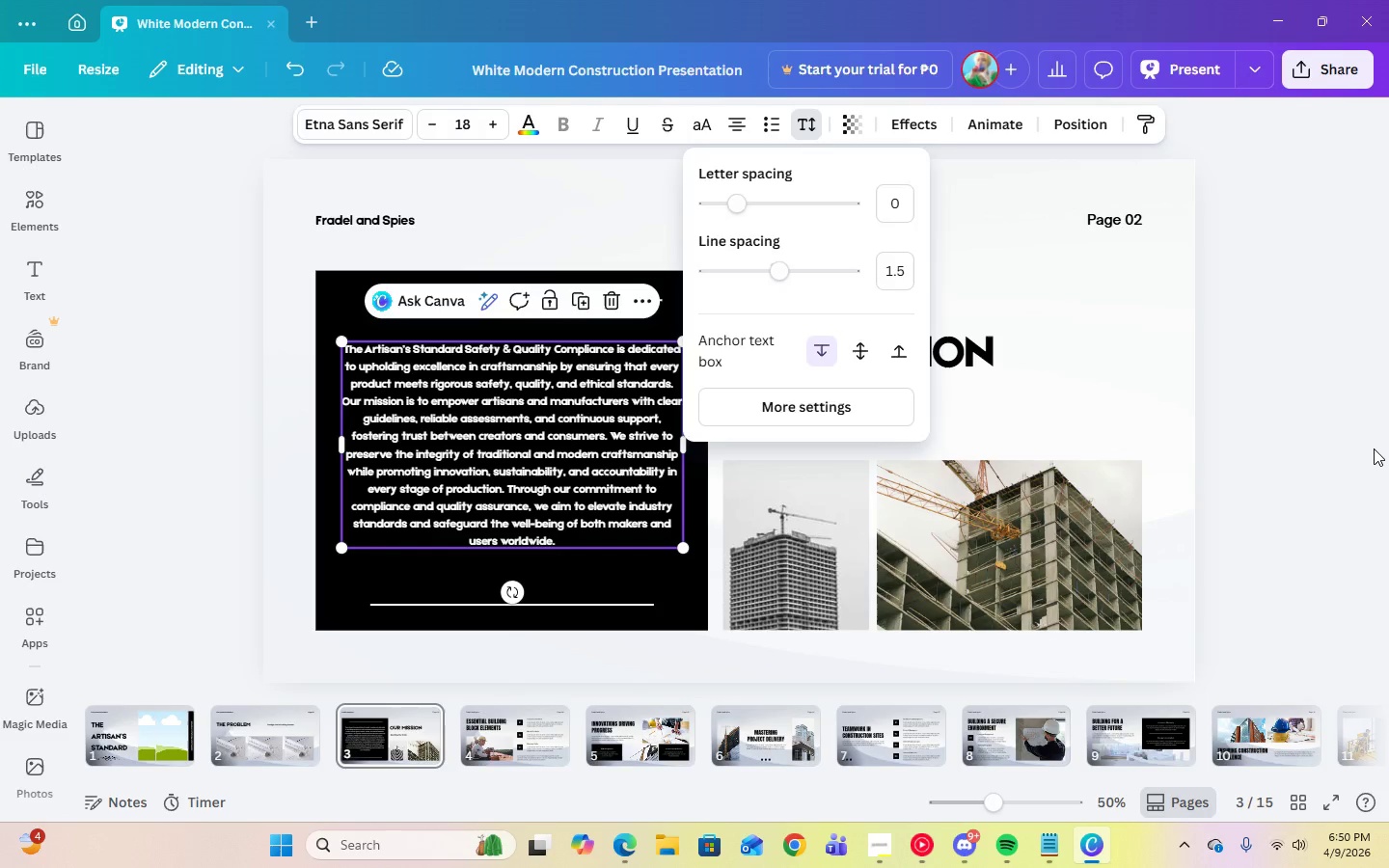 
left_click([1374, 448])
 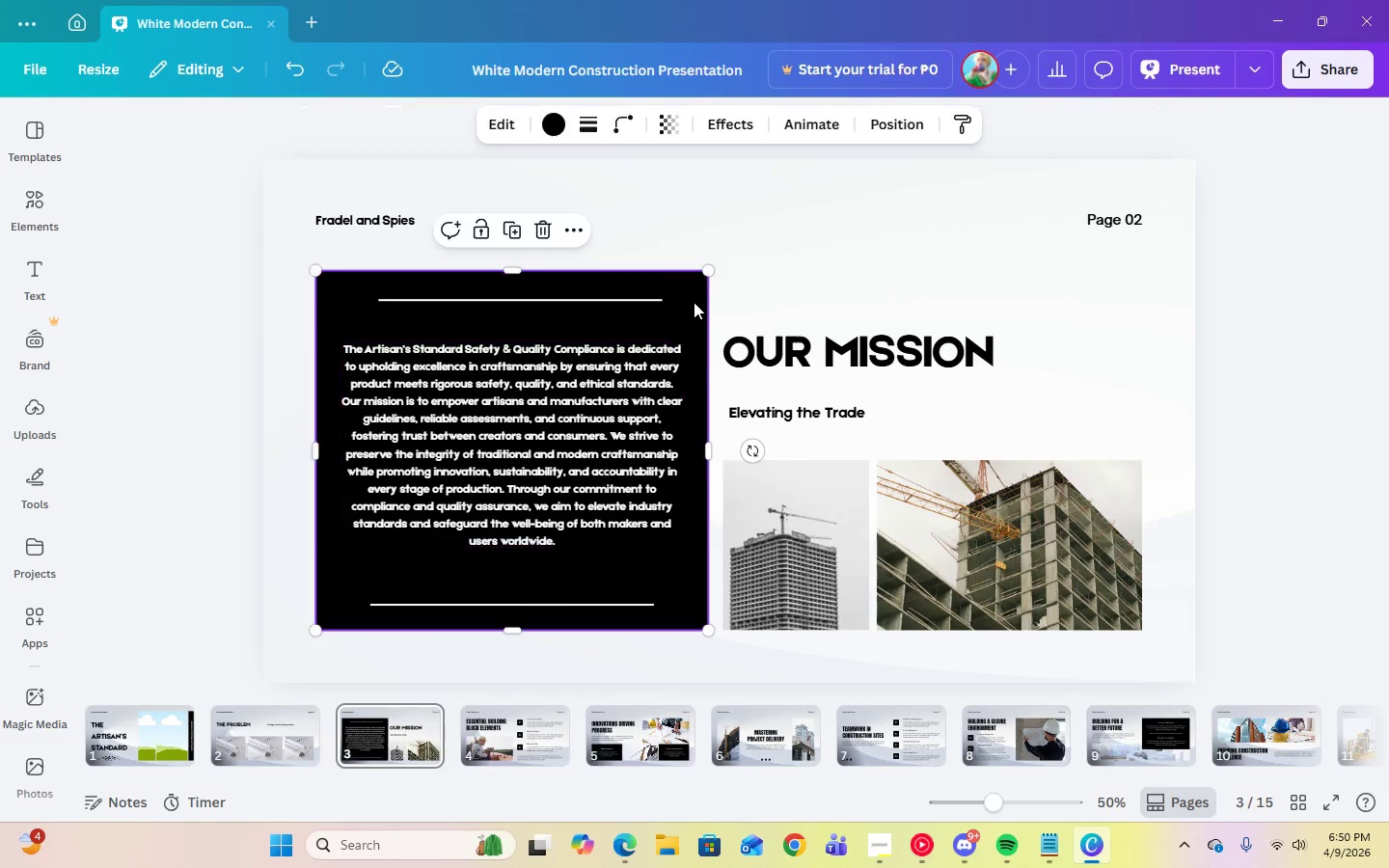 
double_click([528, 379])
 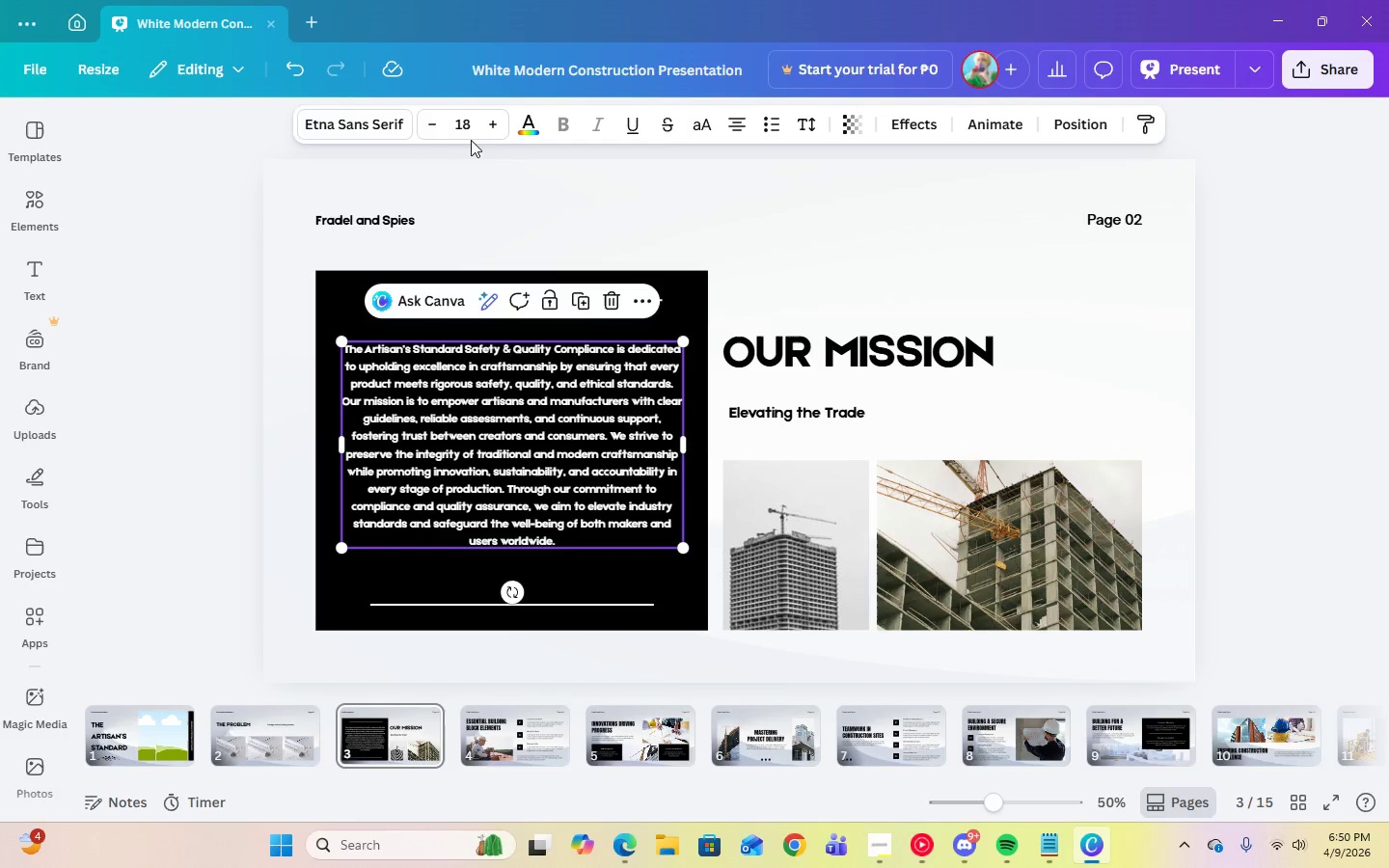 
left_click([468, 134])
 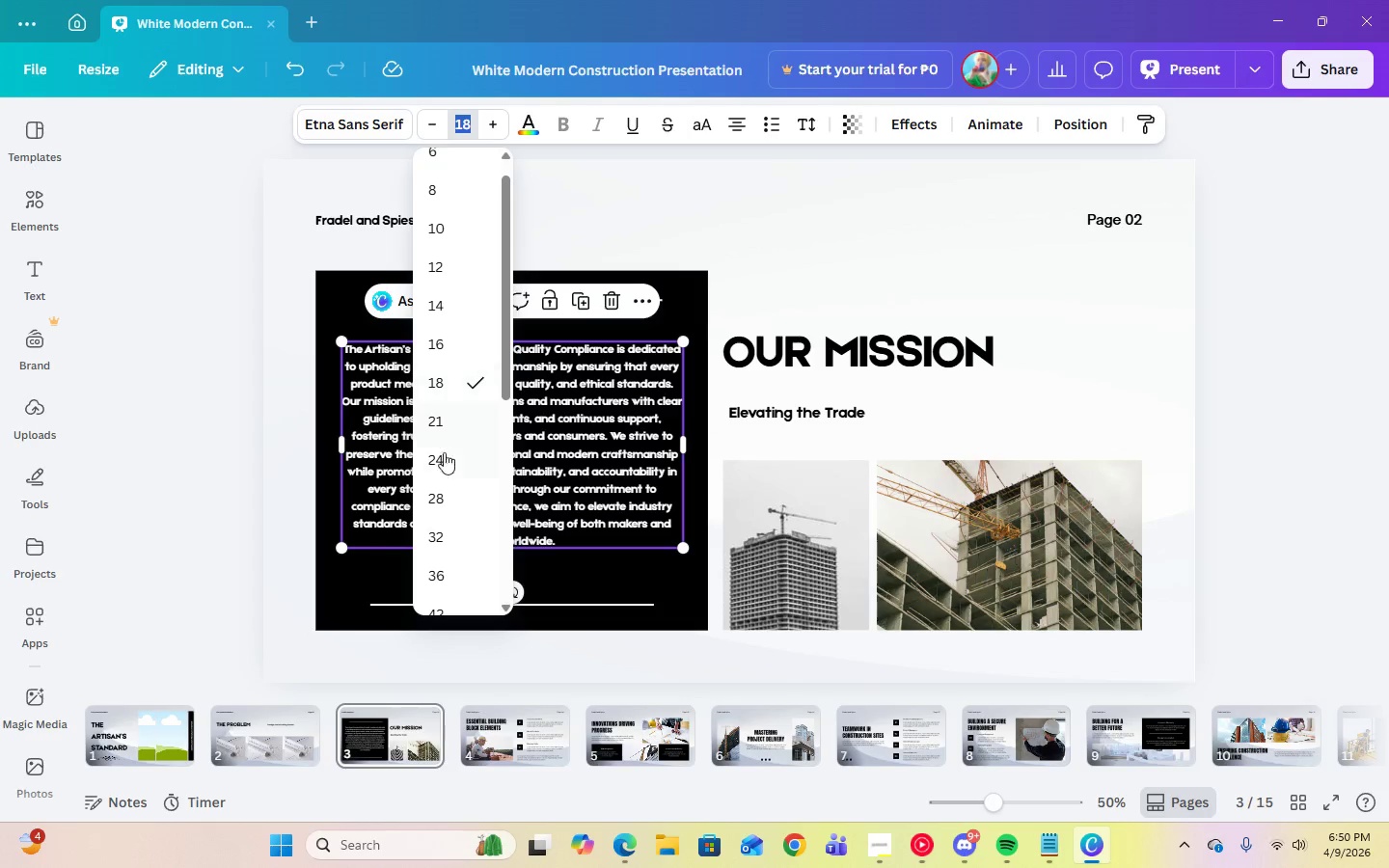 
left_click([435, 421])
 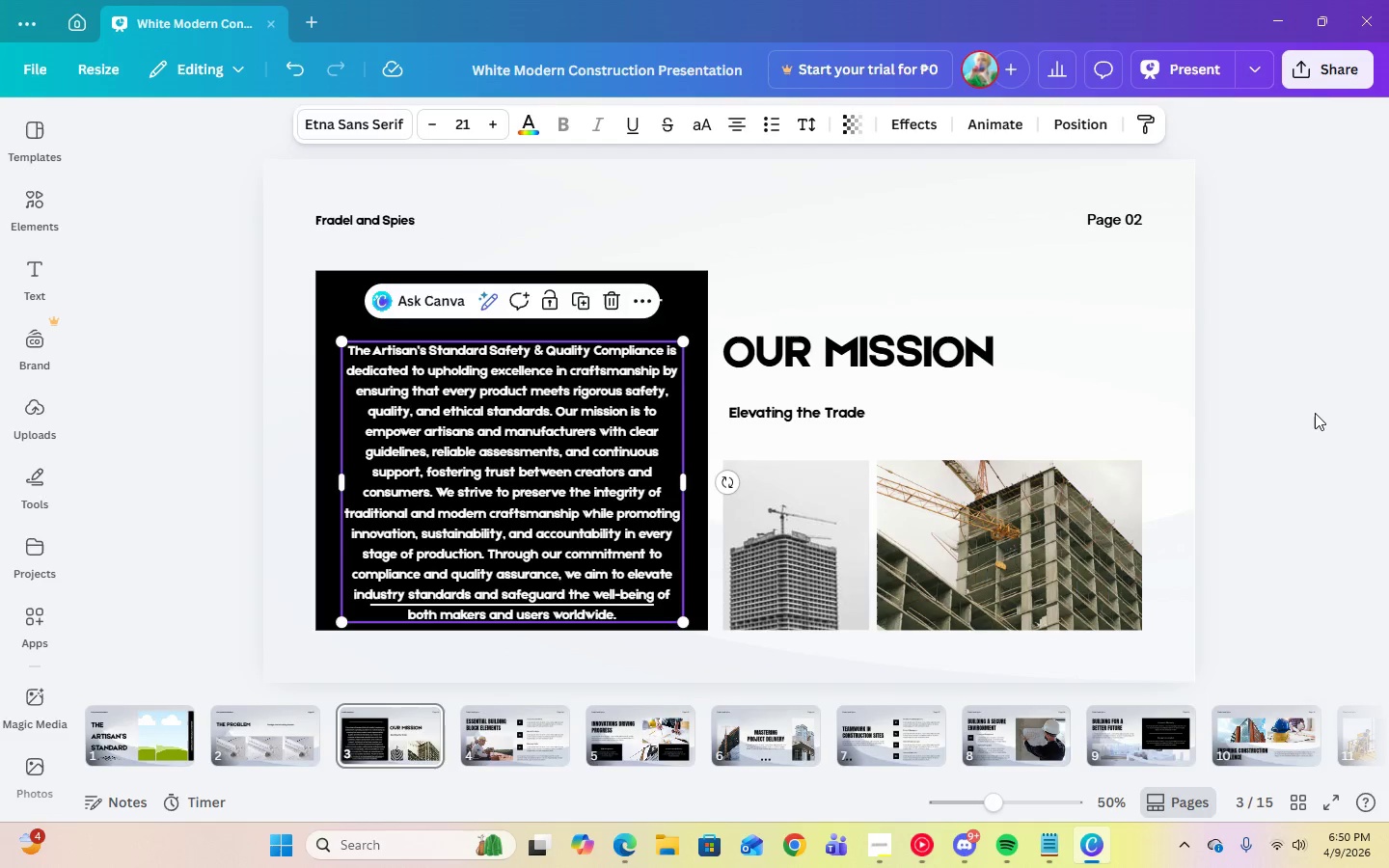 
left_click([1315, 413])
 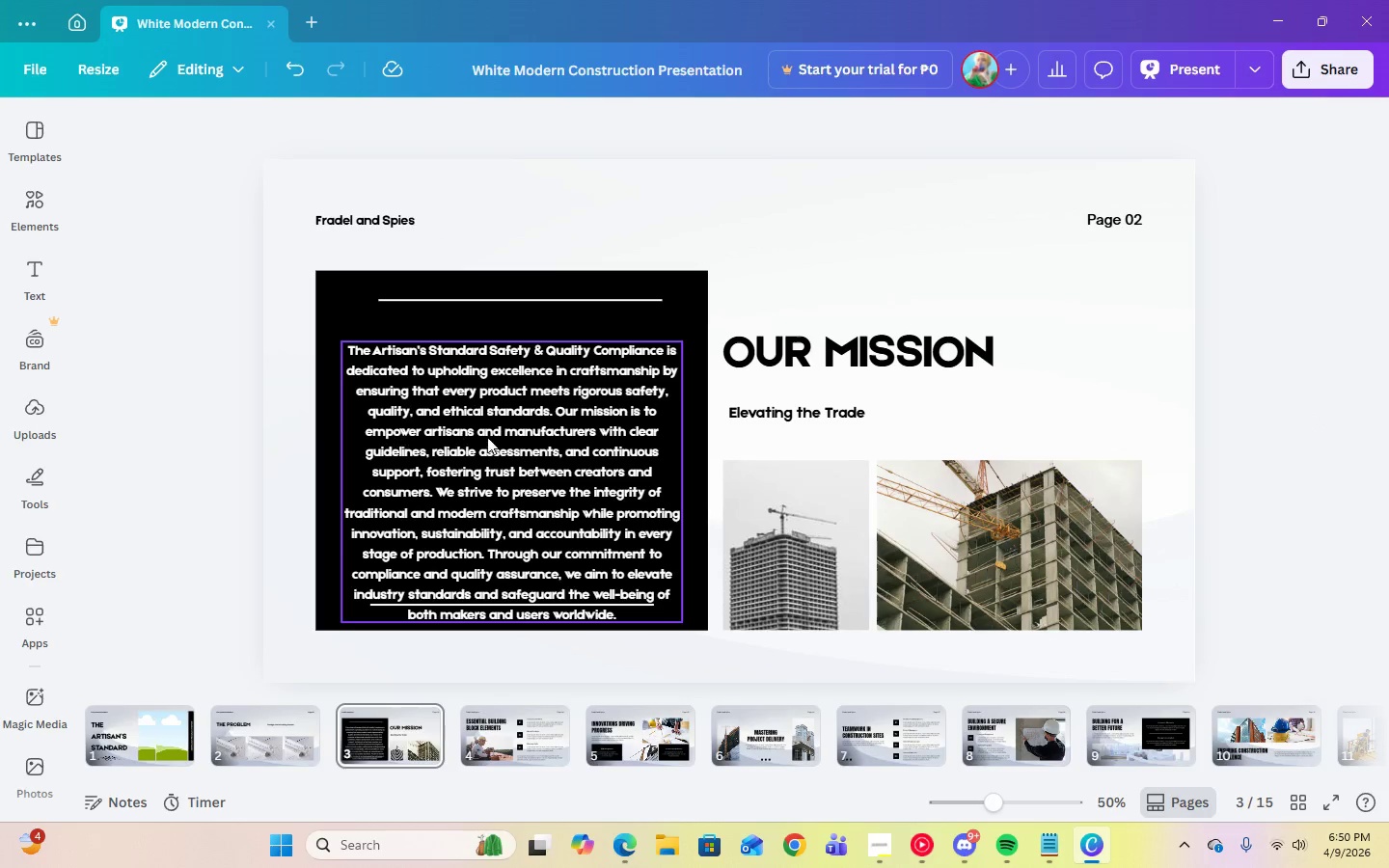 
left_click_drag(start_coordinate=[488, 440], to_coordinate=[491, 420])
 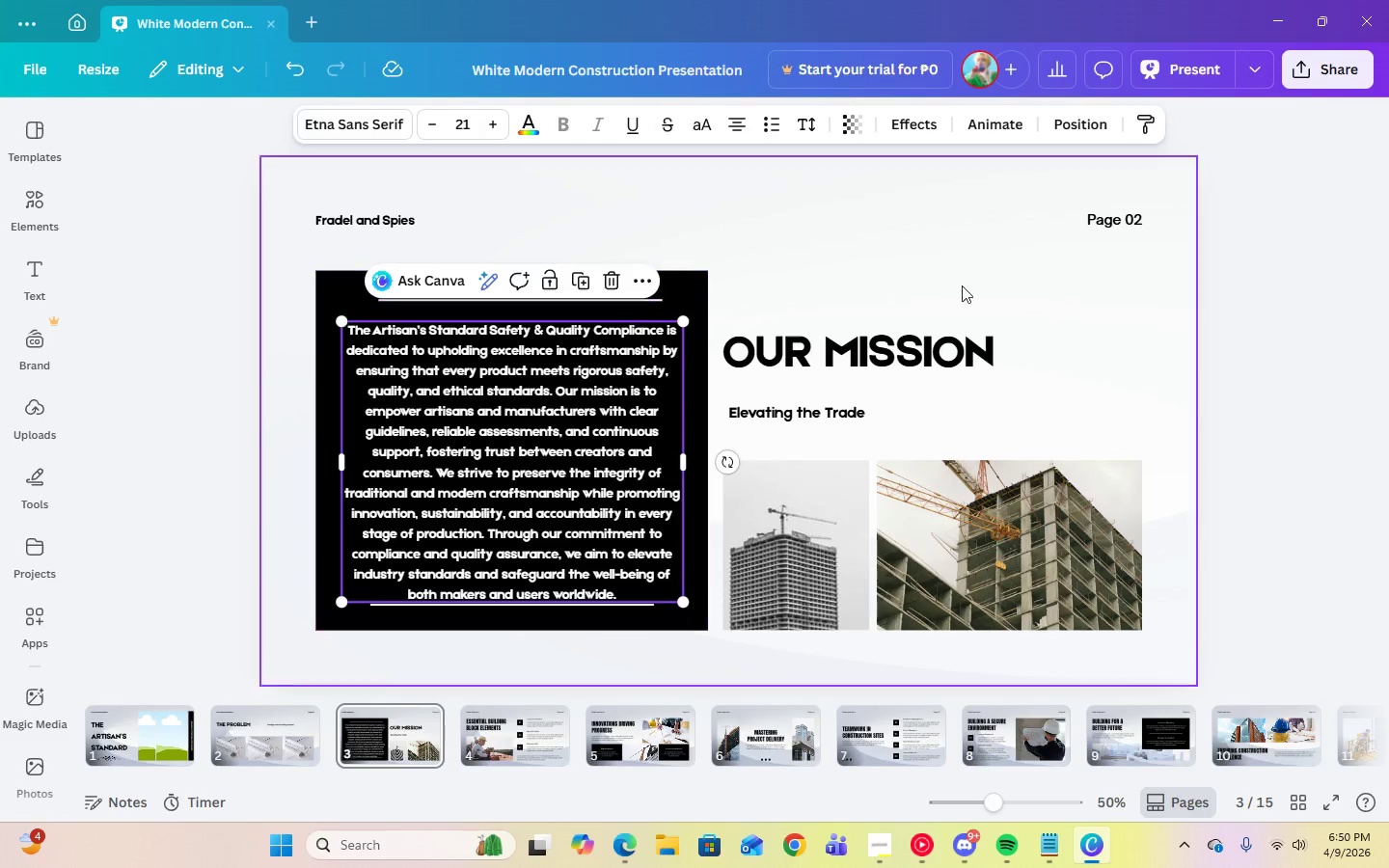 
left_click([1280, 264])
 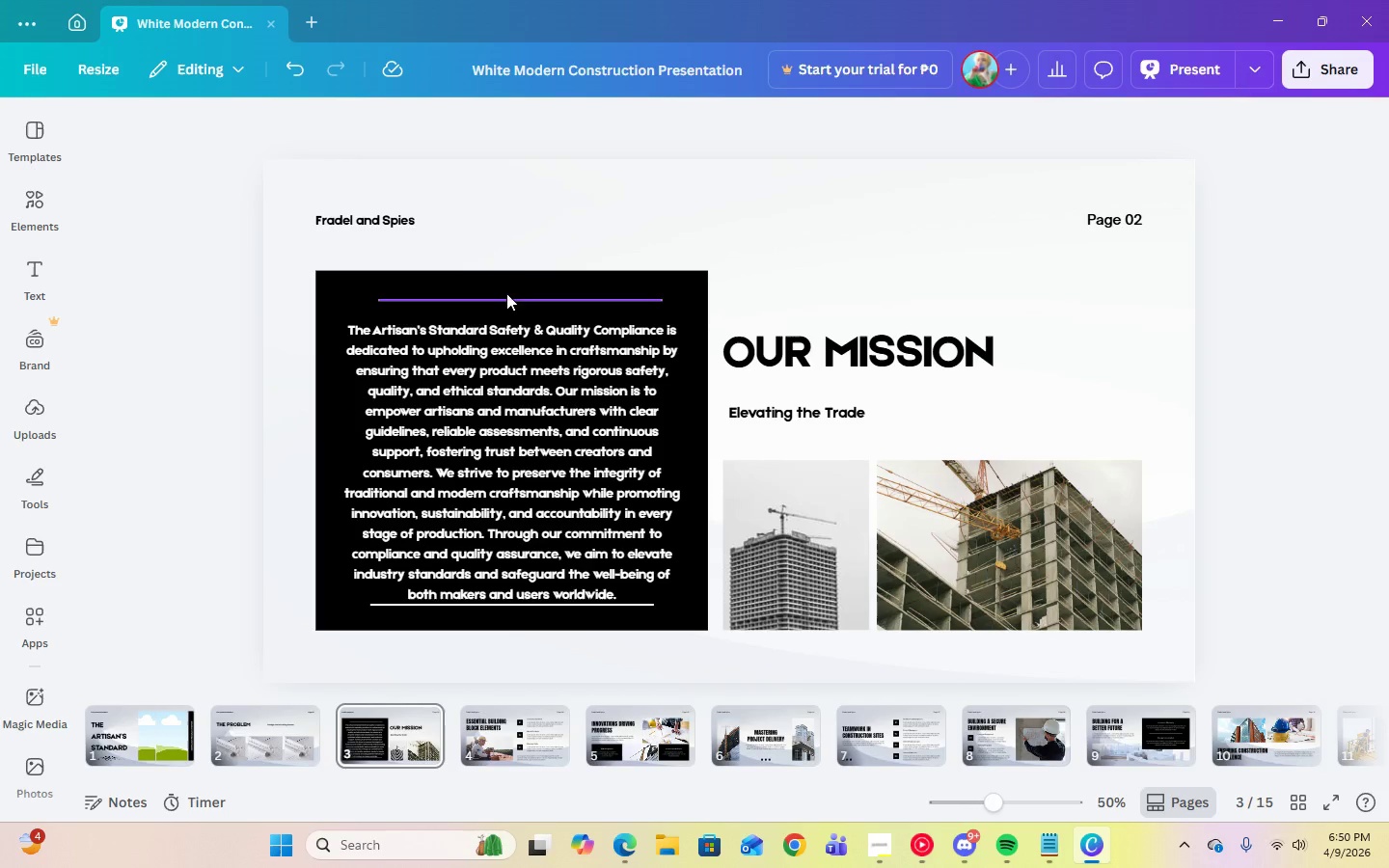 
left_click([510, 296])
 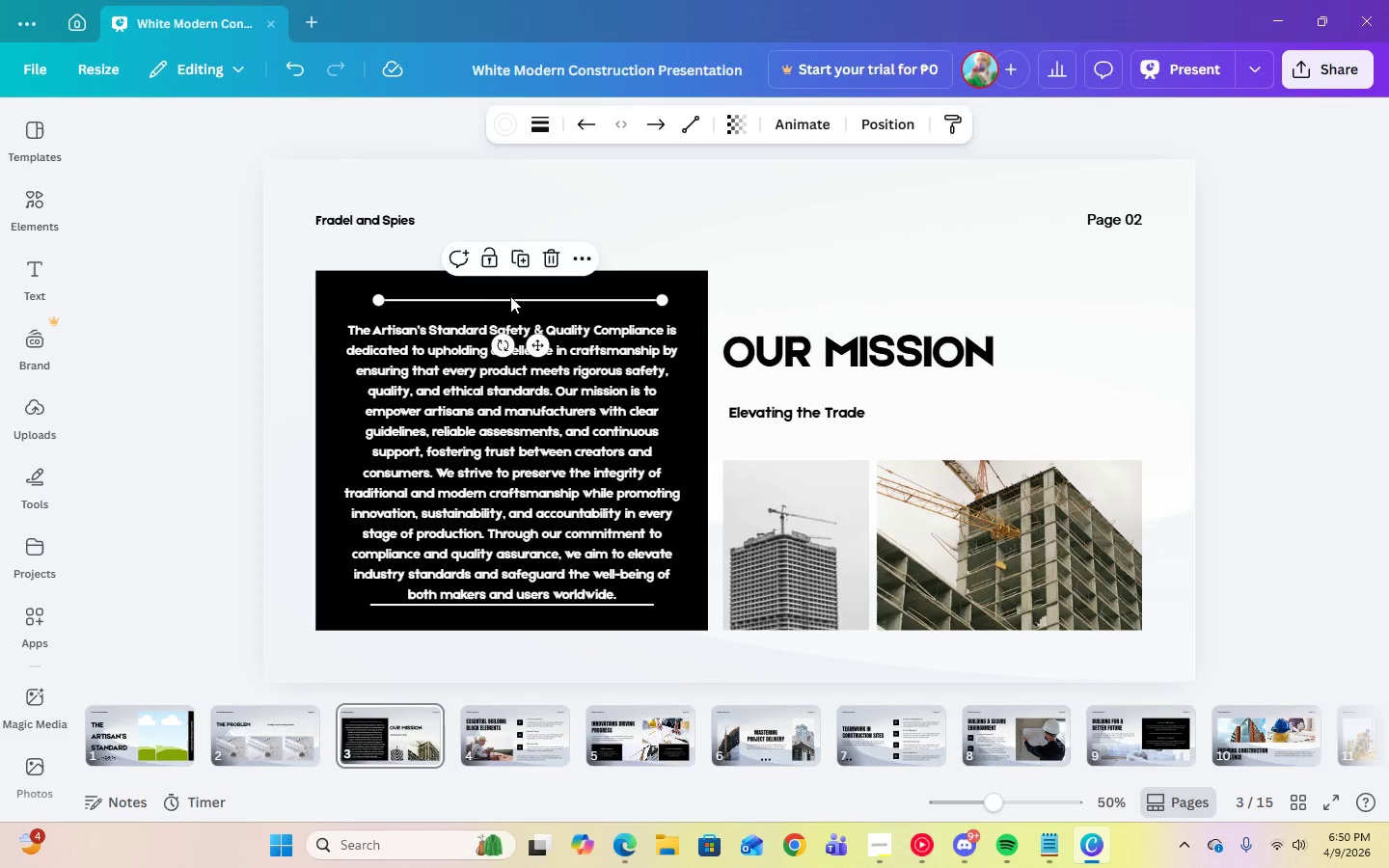 
key(Delete)
 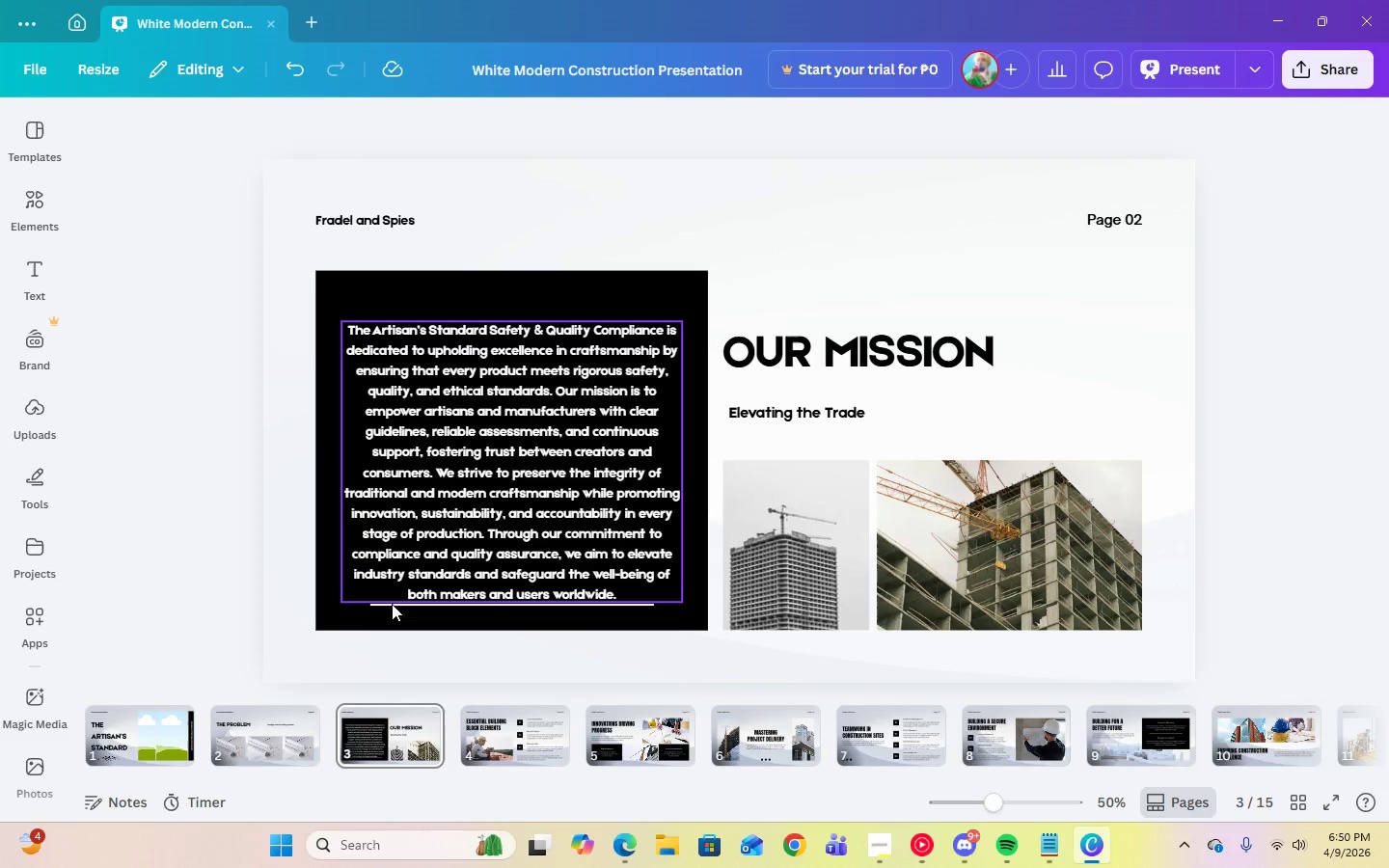 
left_click([372, 604])
 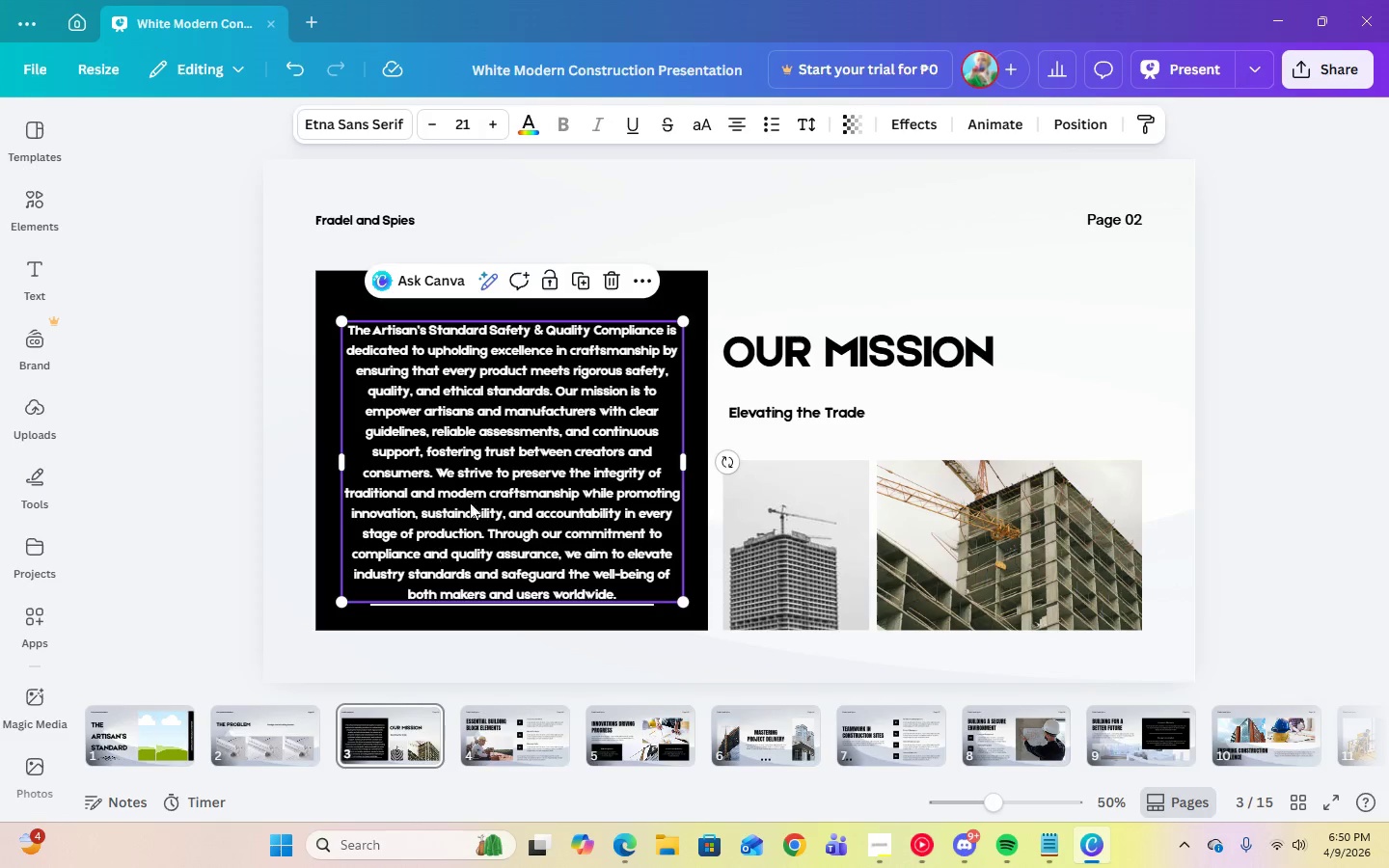 
left_click_drag(start_coordinate=[474, 497], to_coordinate=[474, 476])
 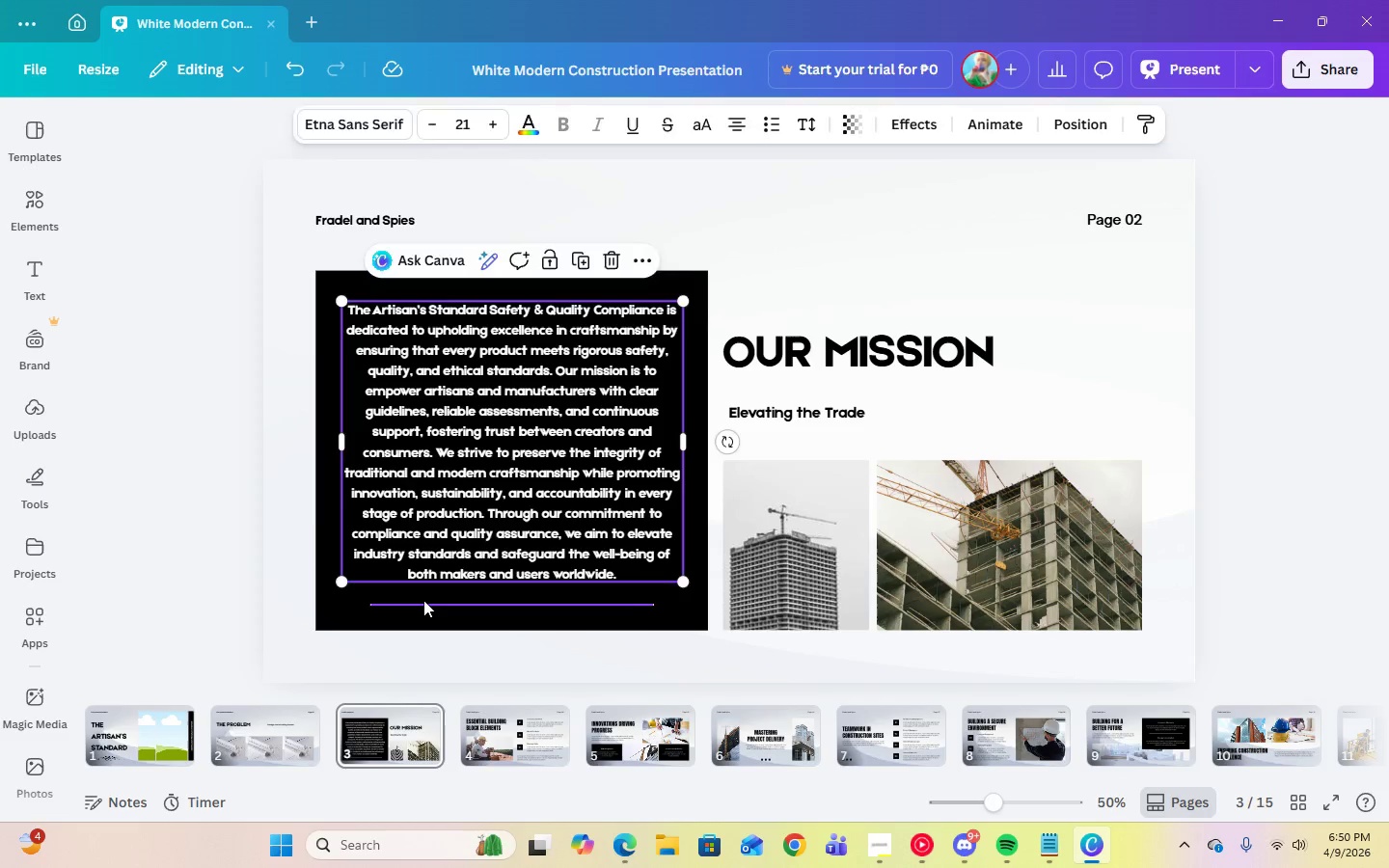 
left_click([423, 600])
 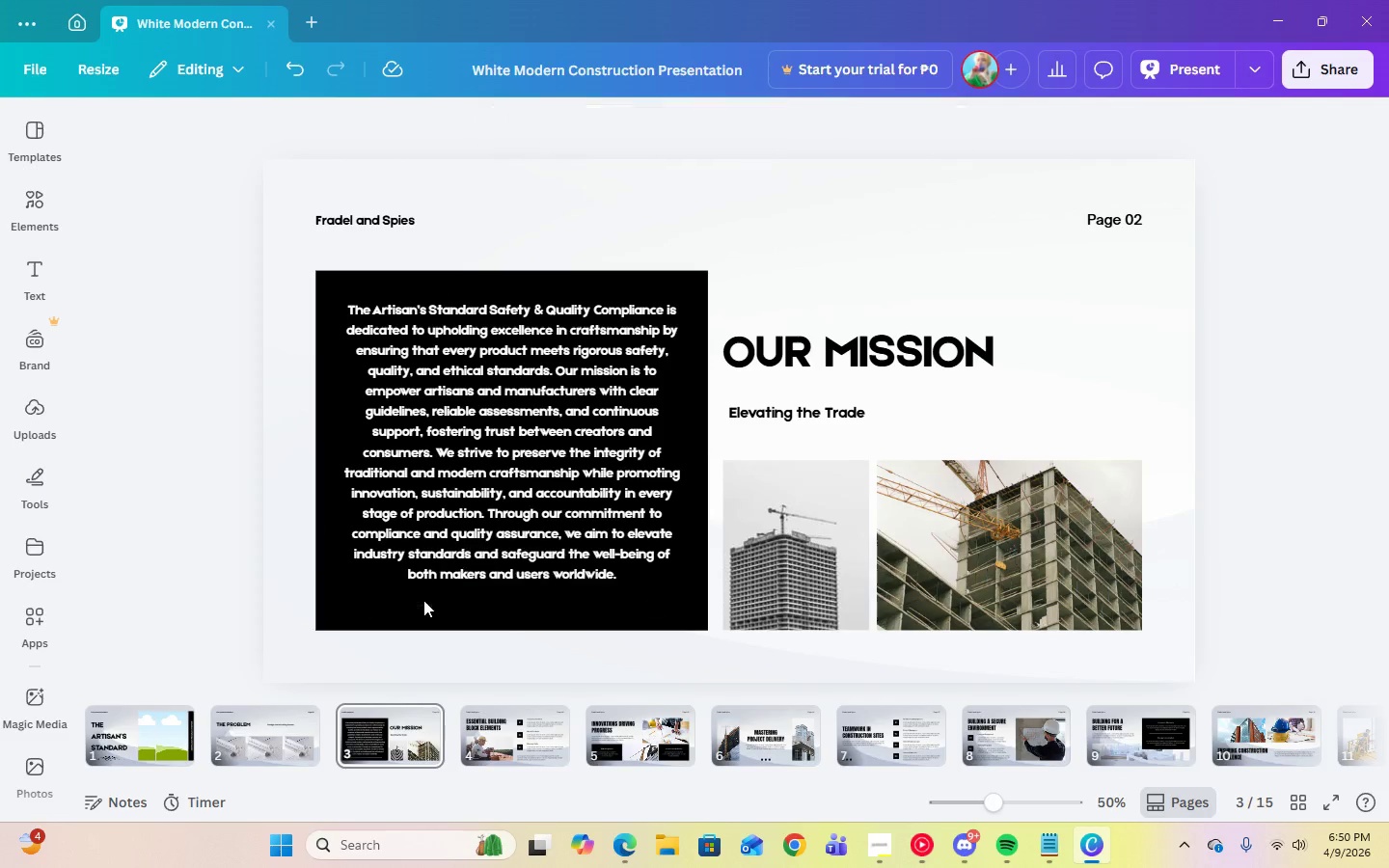 
key(Delete)
 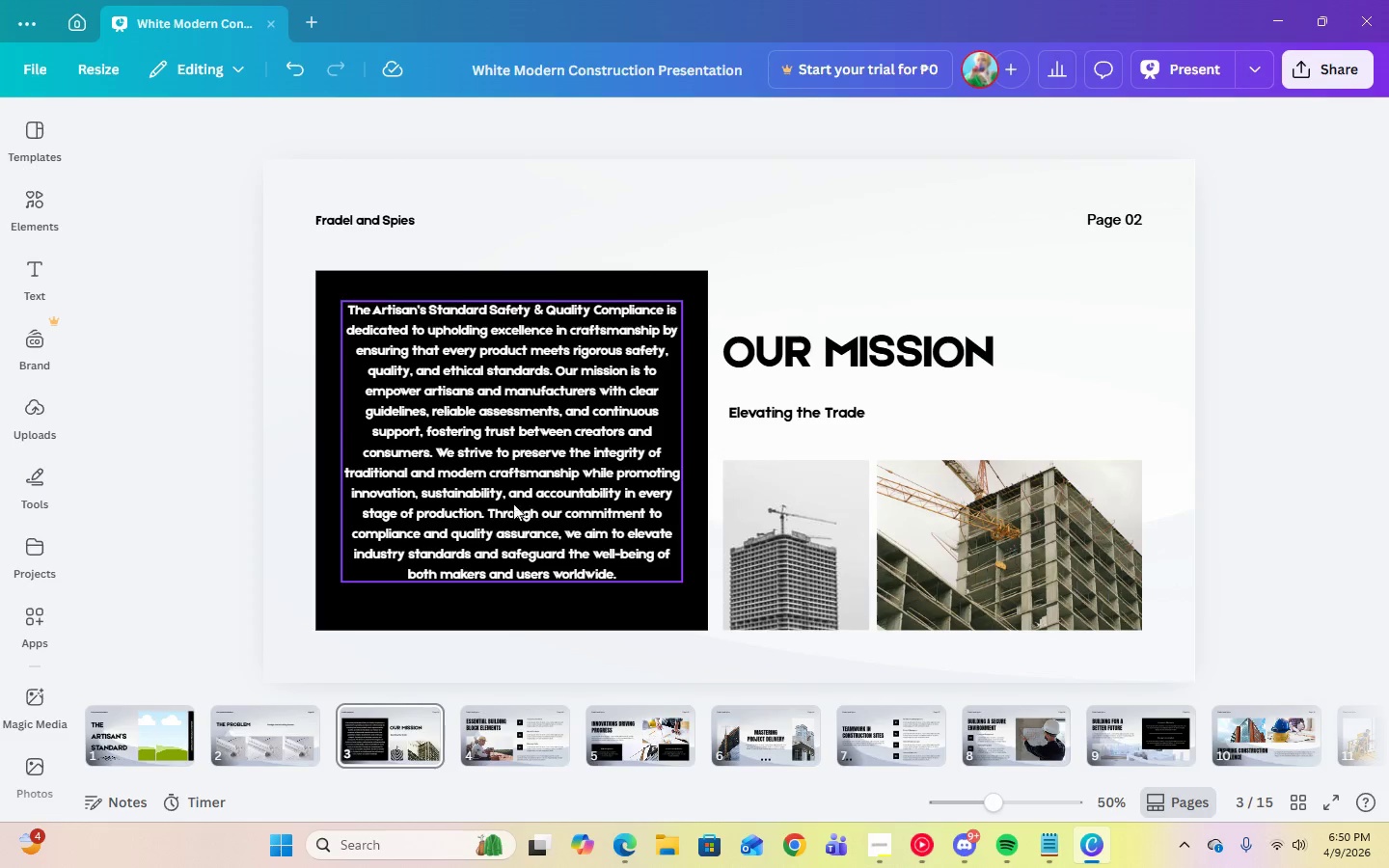 
left_click([516, 496])
 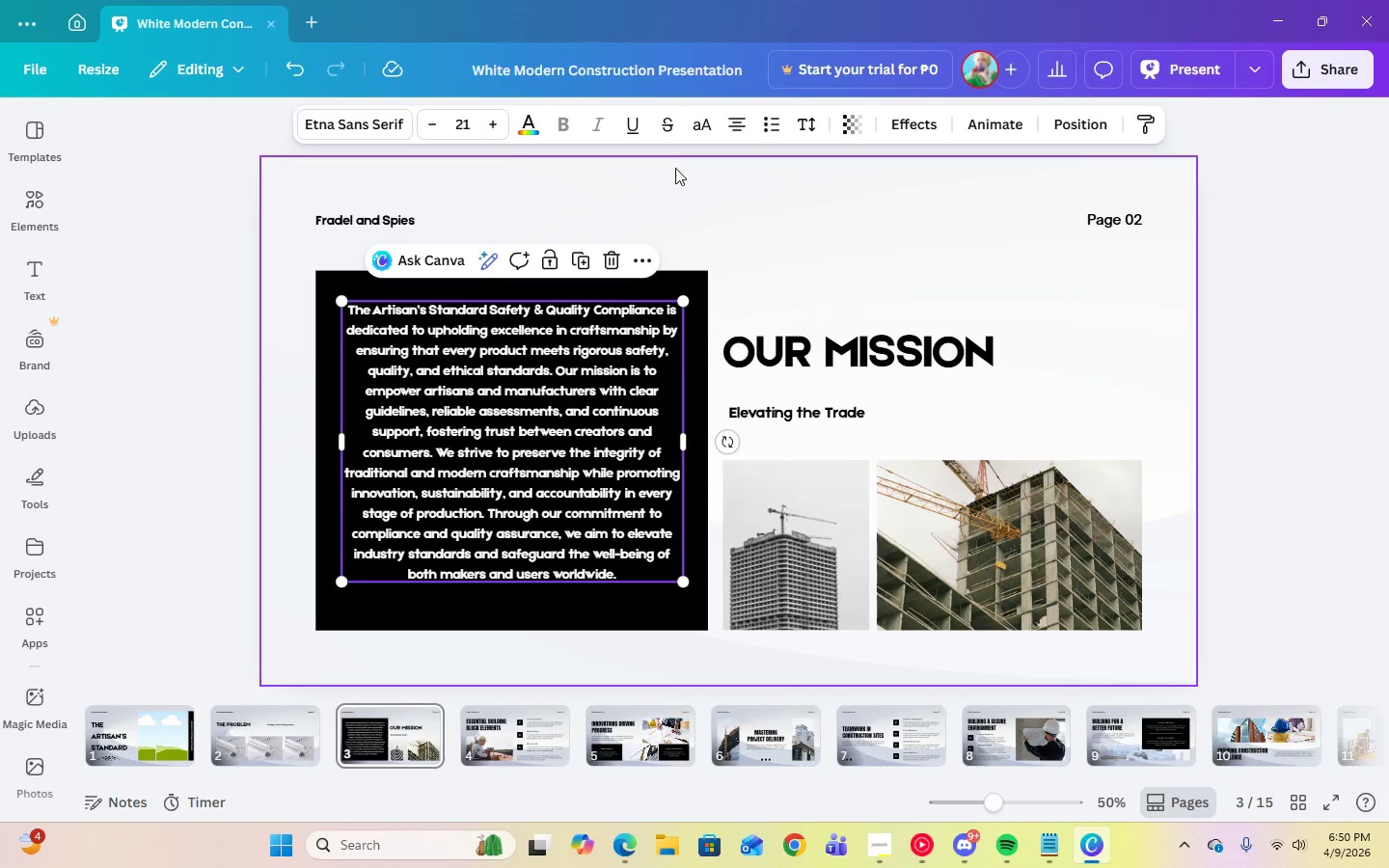 
double_click([736, 134])
 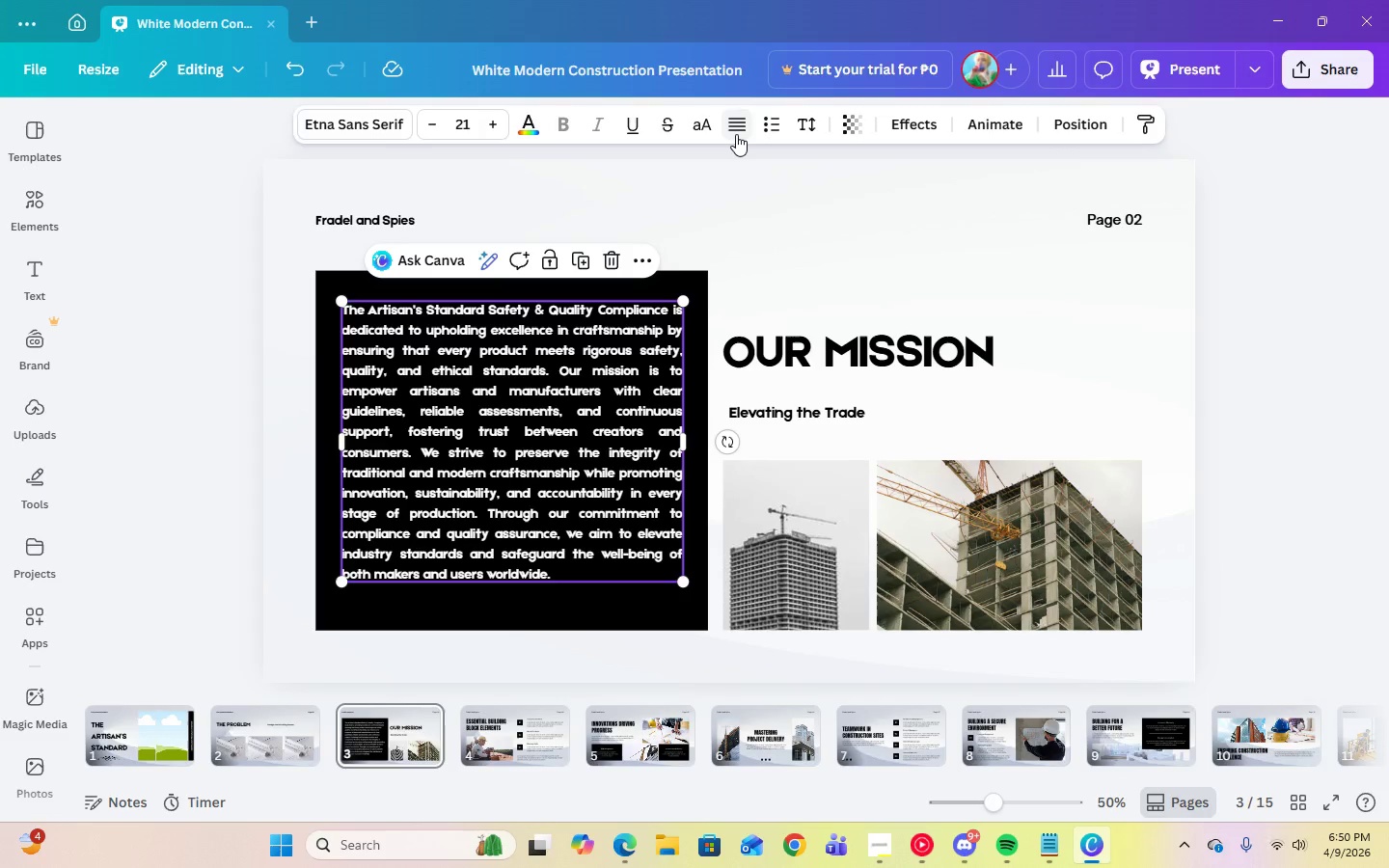 
triple_click([736, 134])
 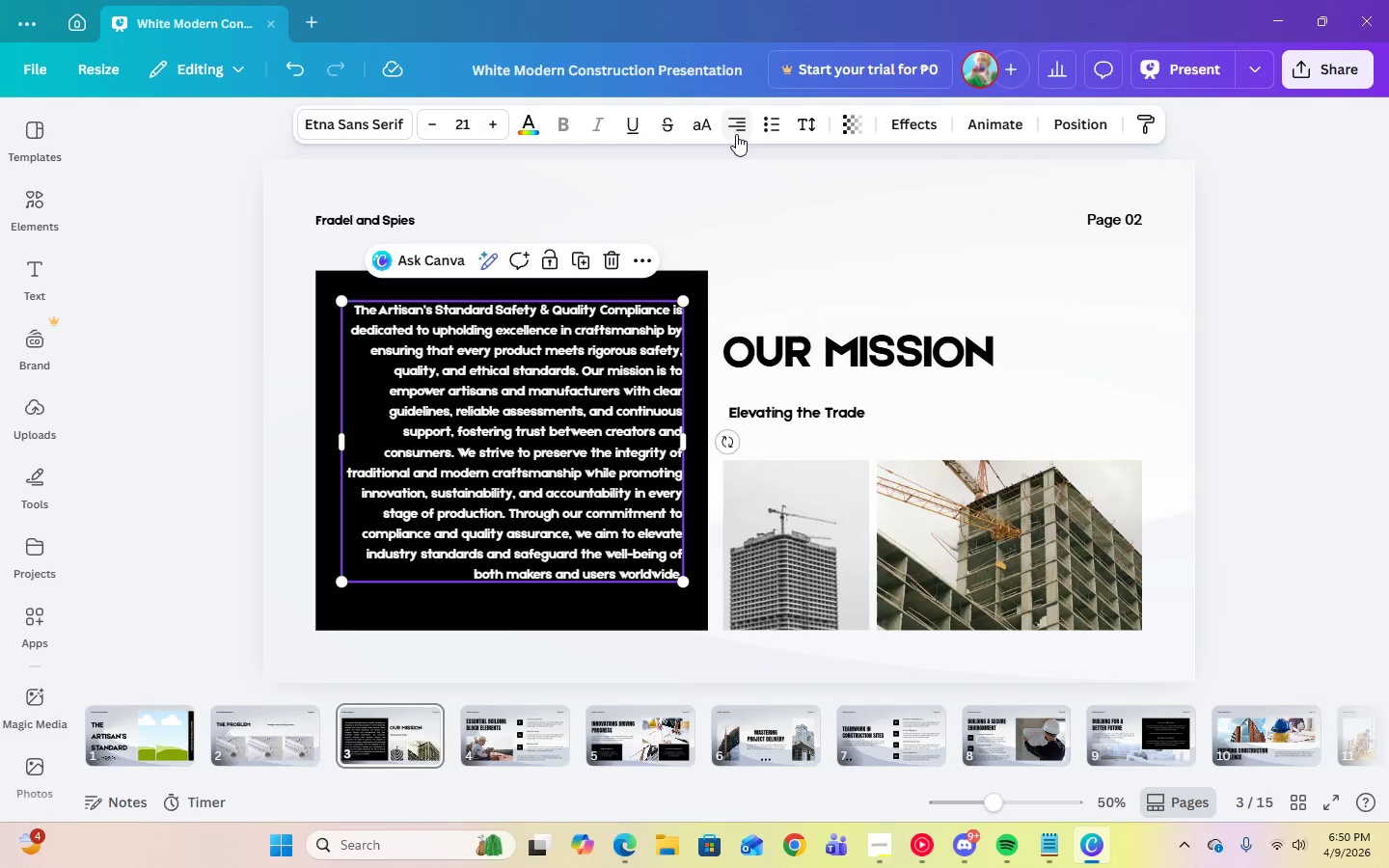 
triple_click([736, 134])
 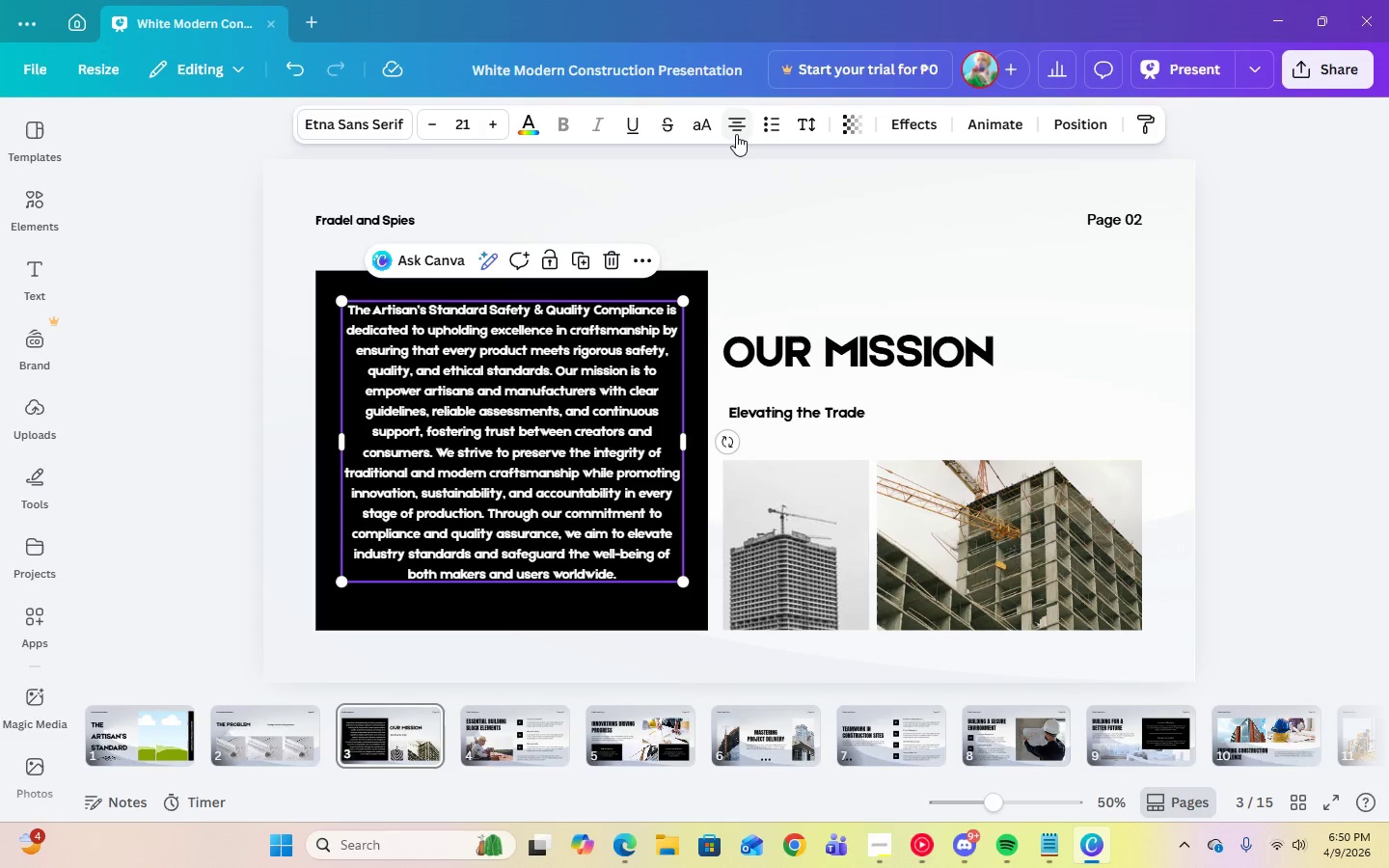 
triple_click([736, 134])
 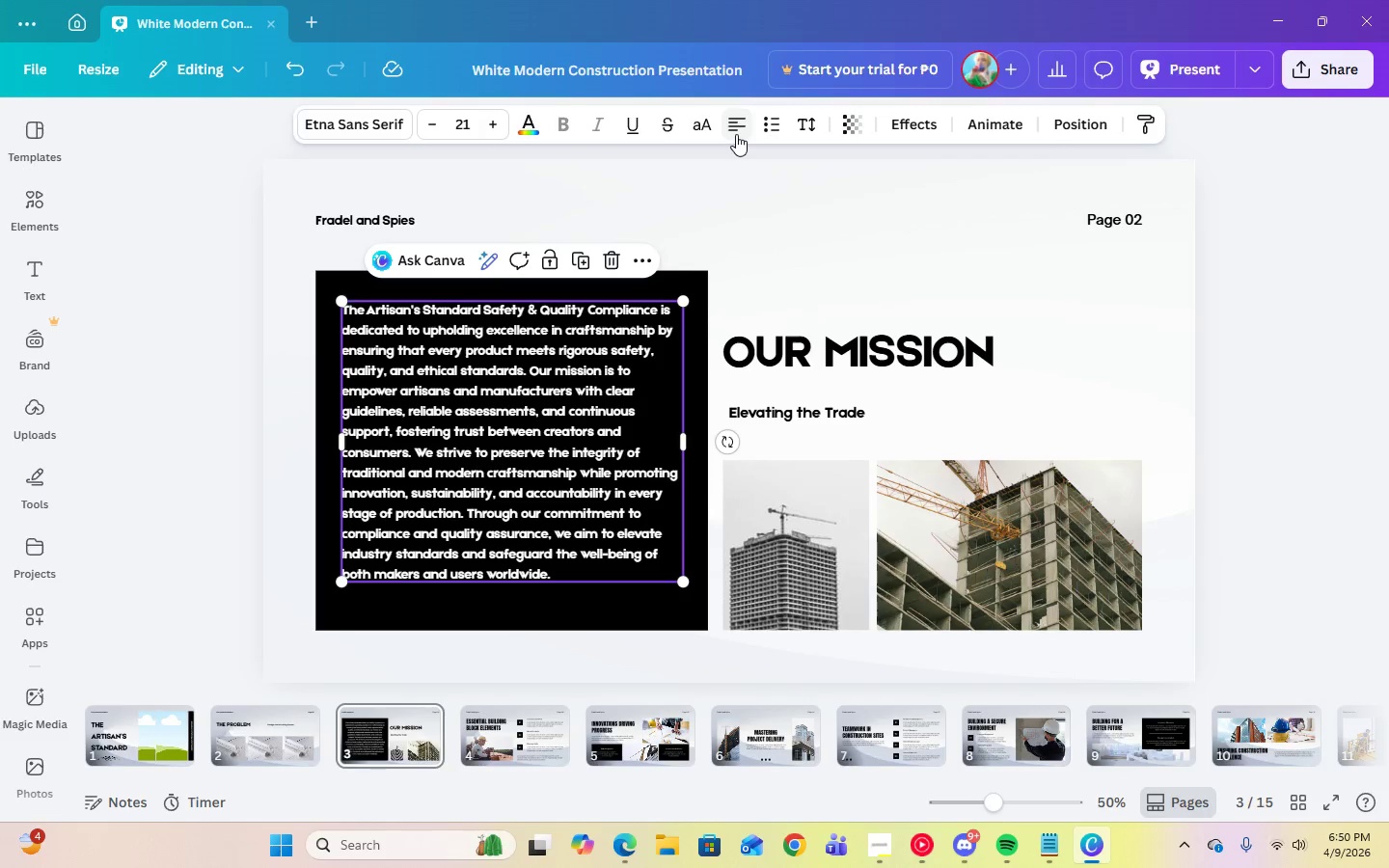 
triple_click([736, 134])
 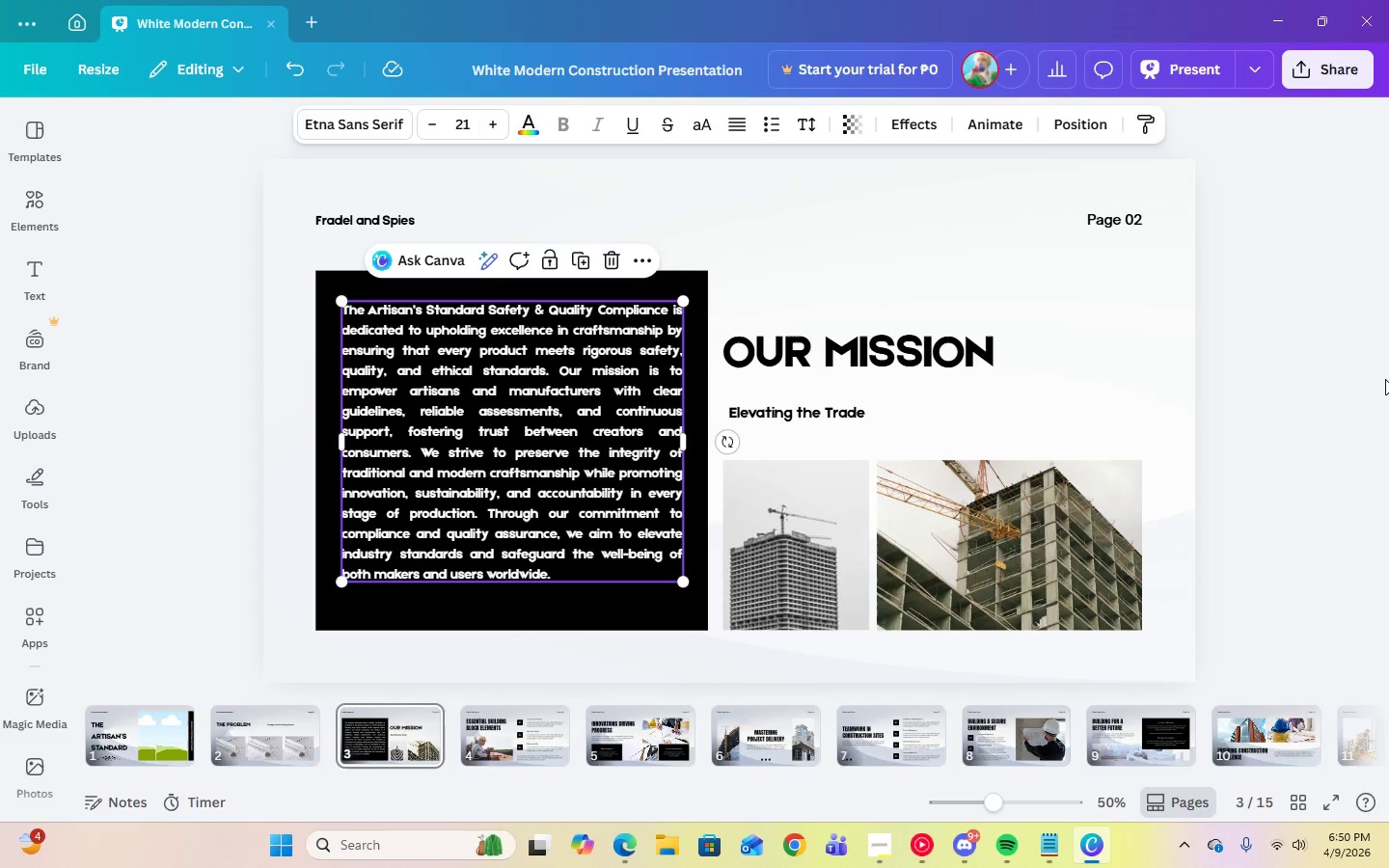 
left_click([1380, 377])
 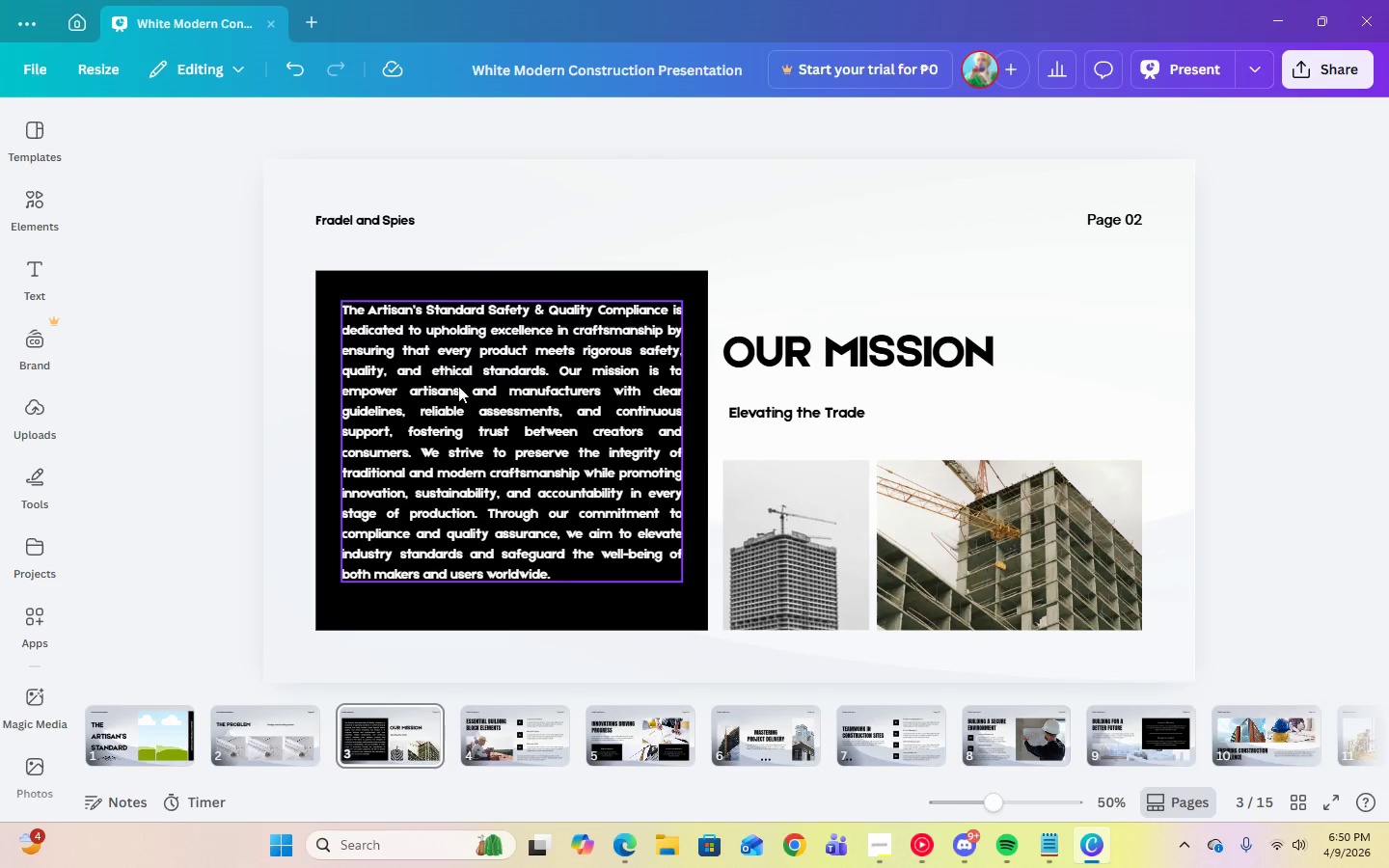 
left_click_drag(start_coordinate=[492, 416], to_coordinate=[493, 423])
 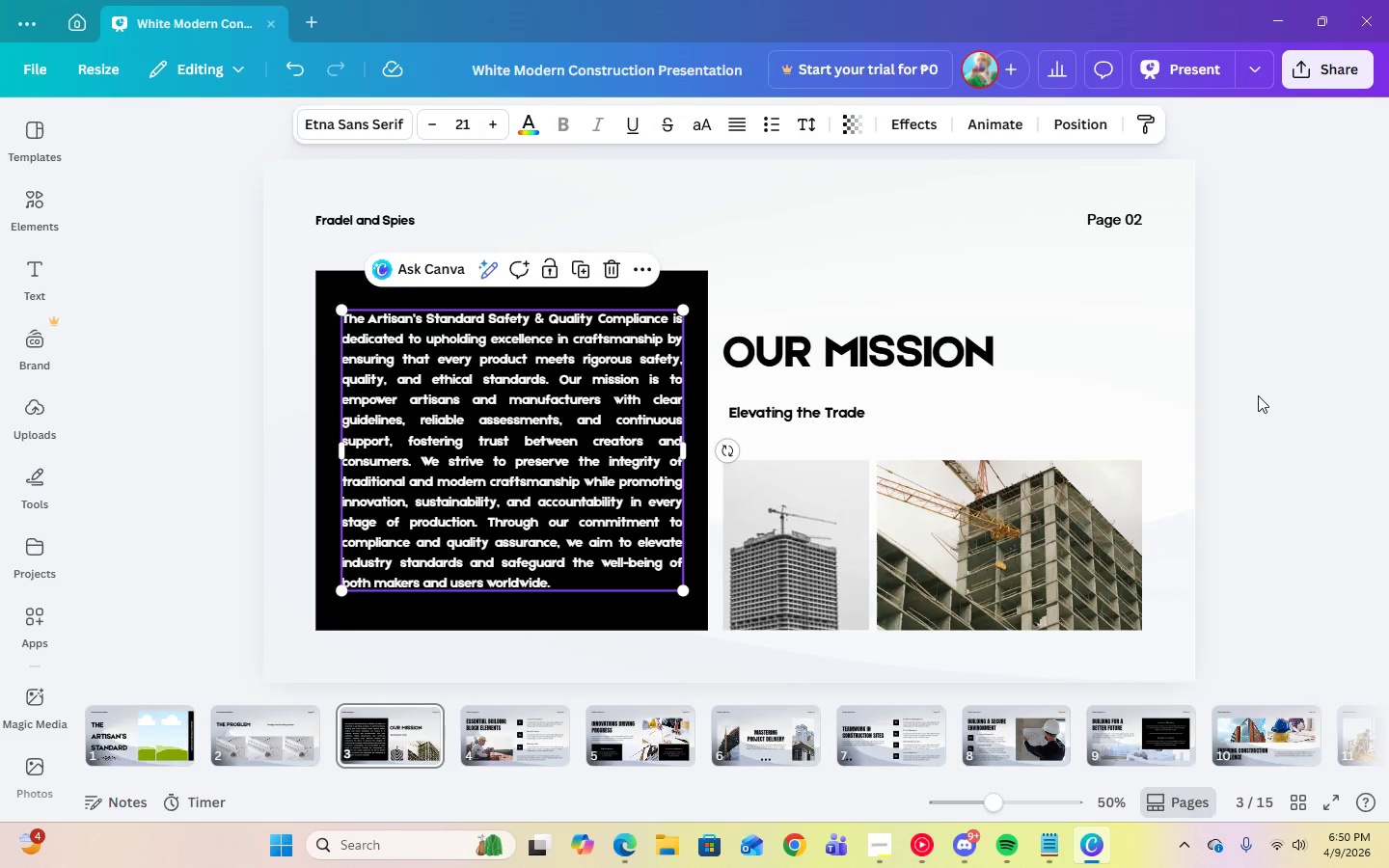 
left_click([1259, 395])
 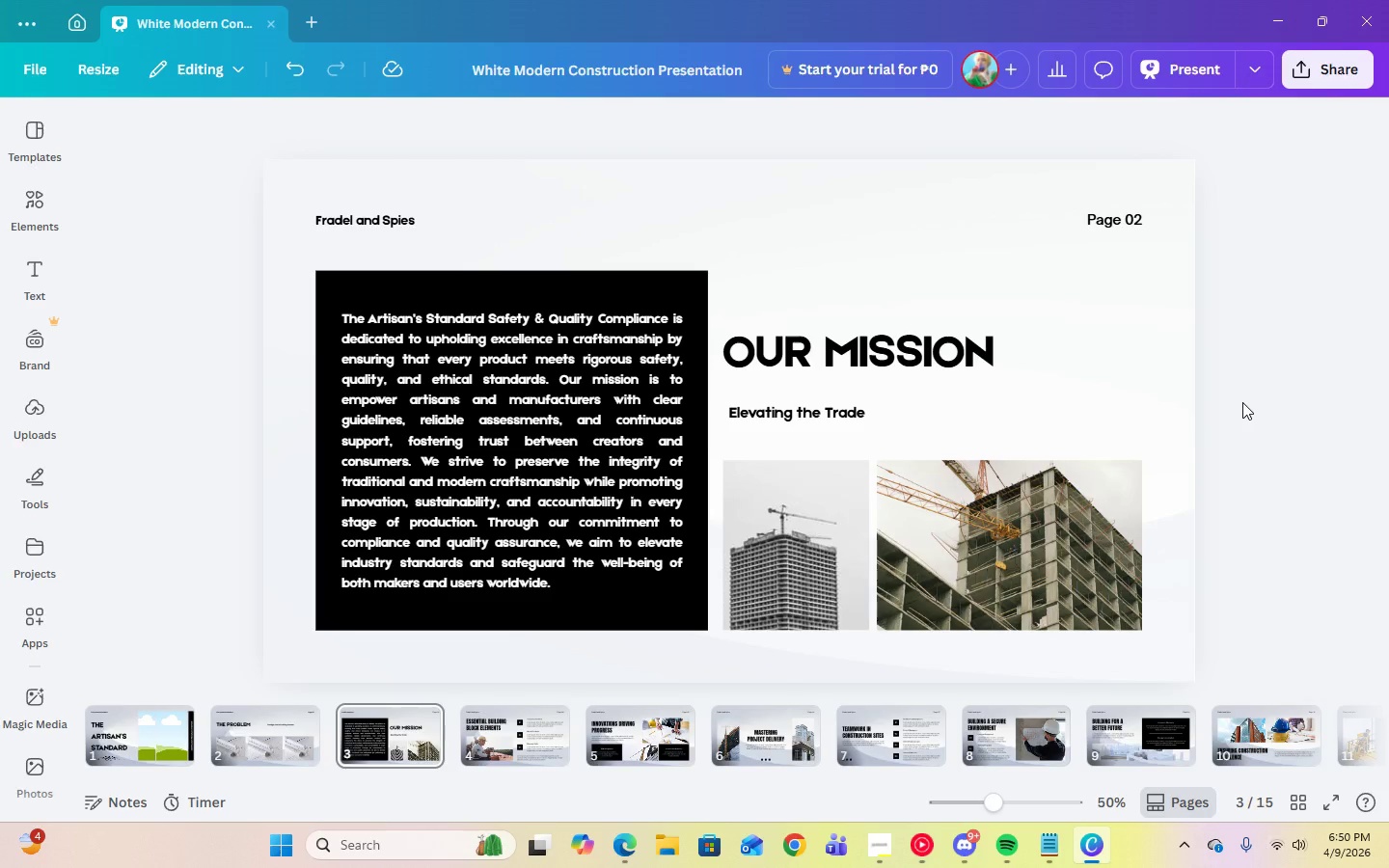 
wait(11.48)
 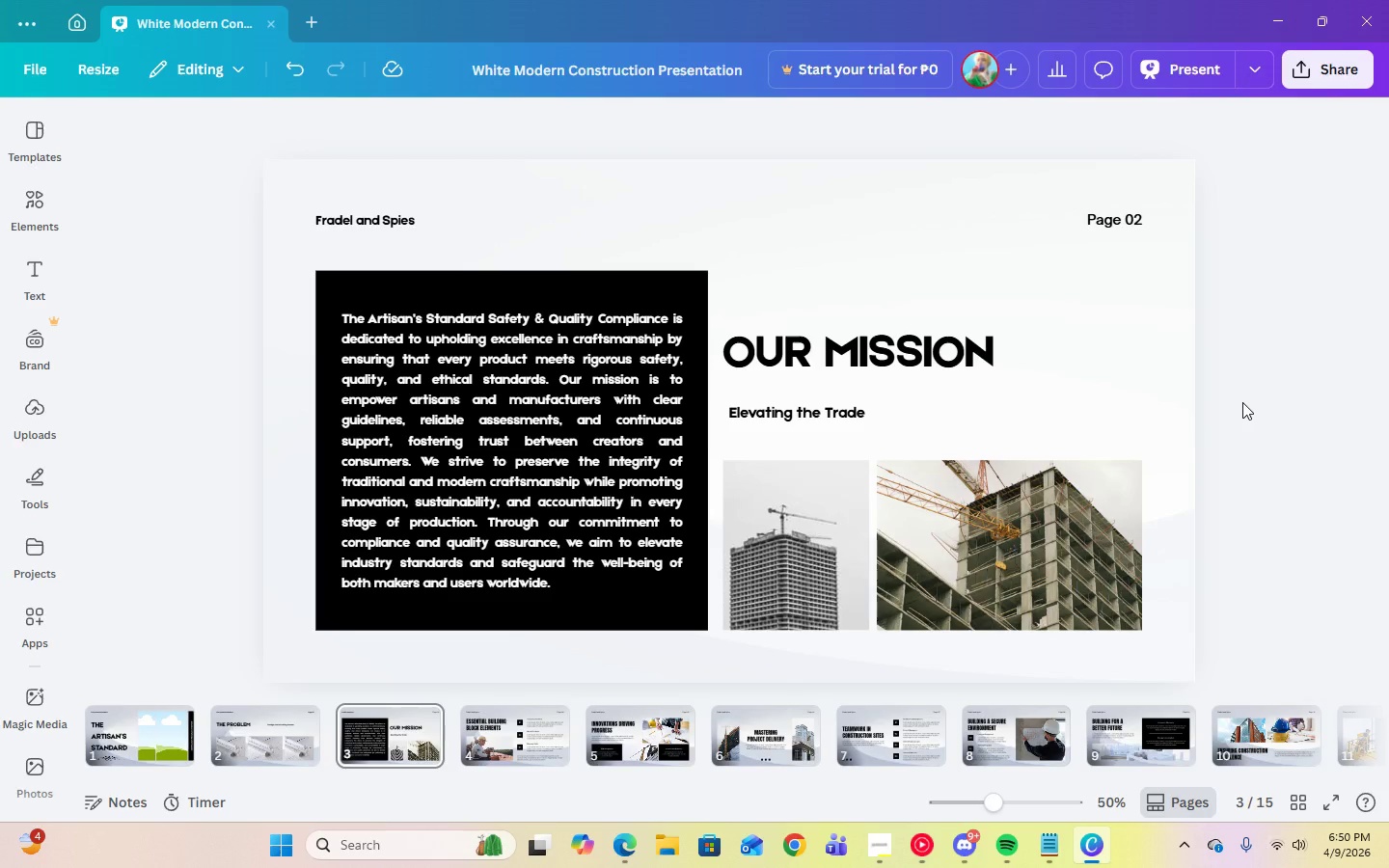 
left_click([512, 425])
 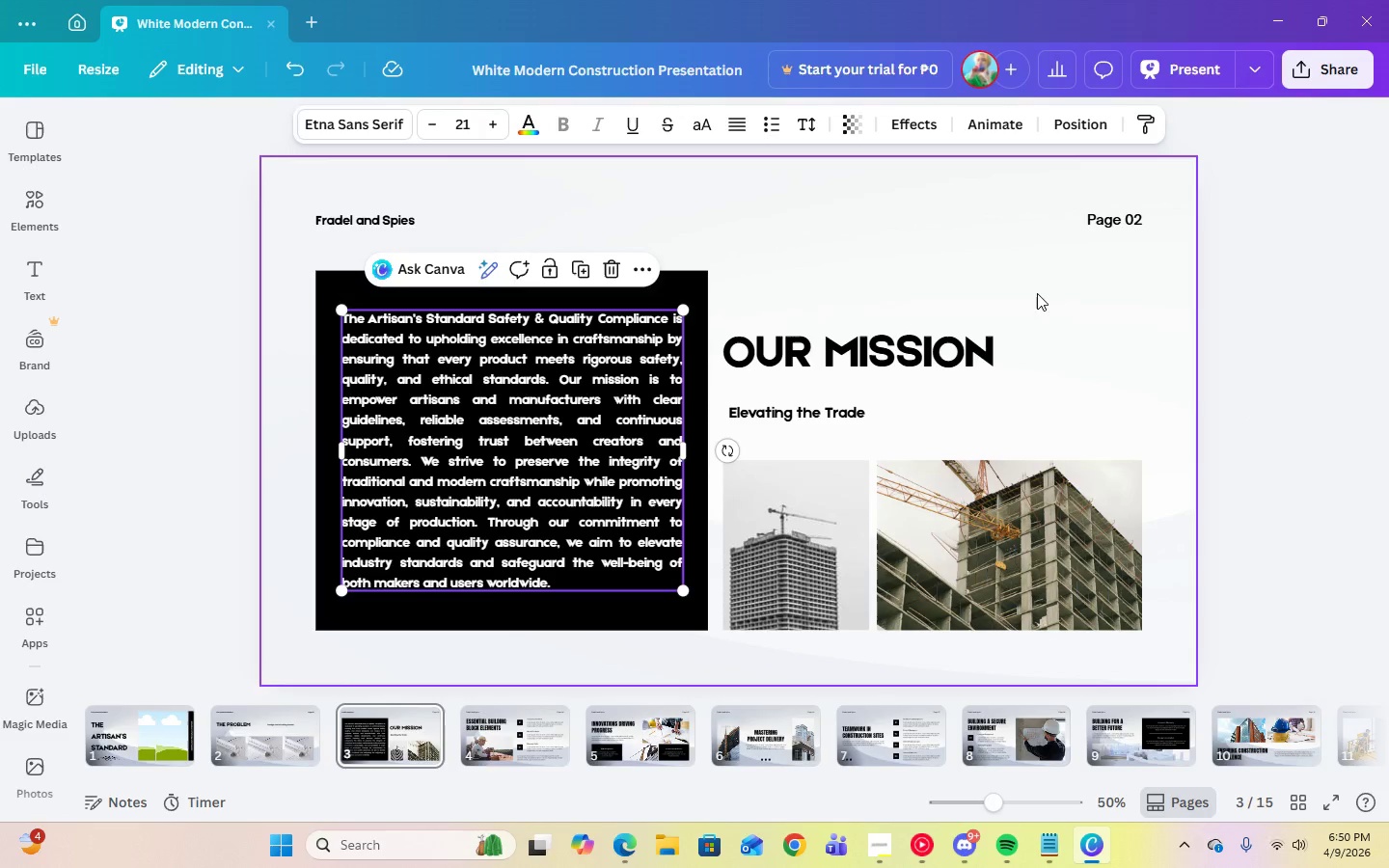 
left_click([1266, 385])
 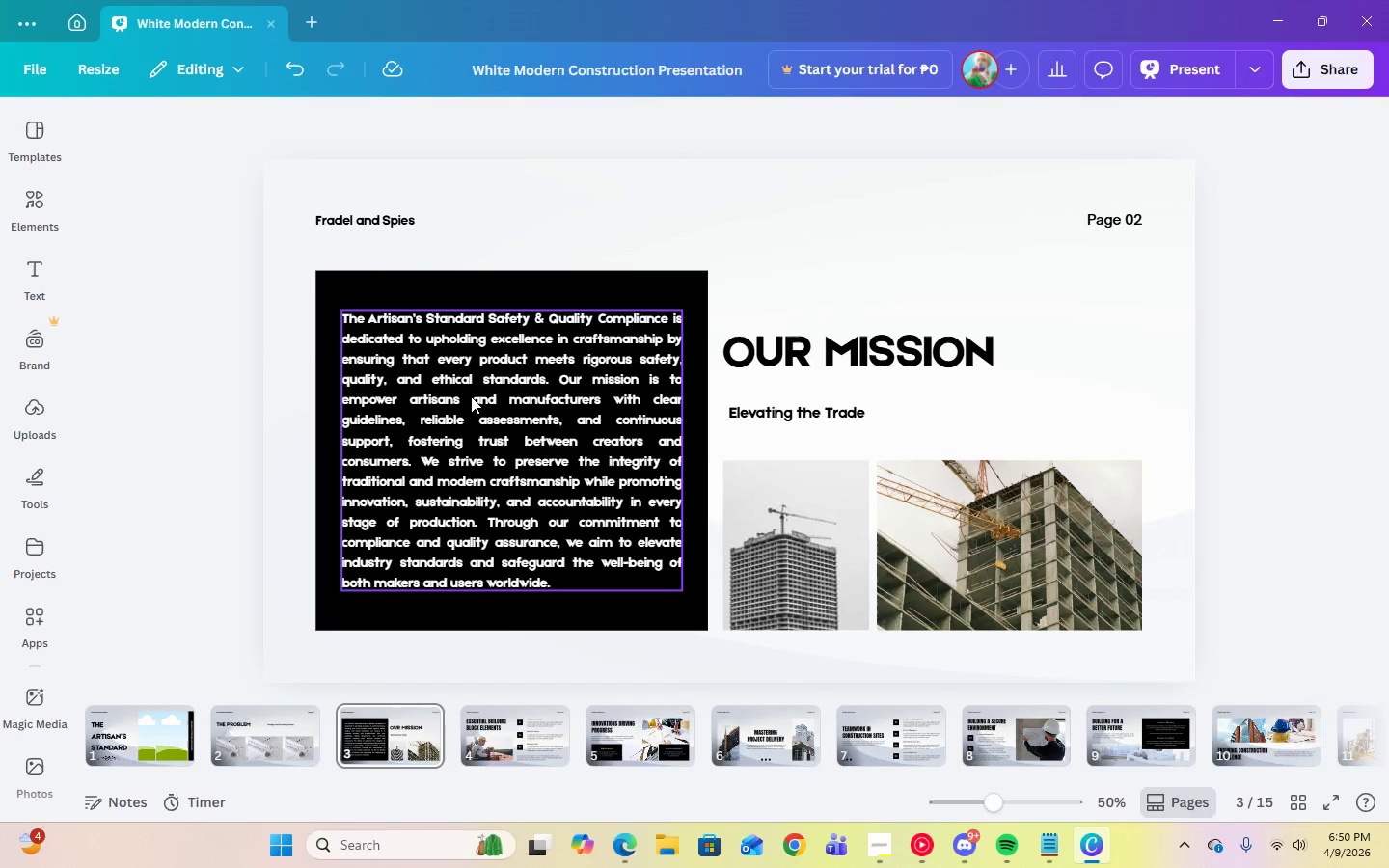 
left_click([471, 398])
 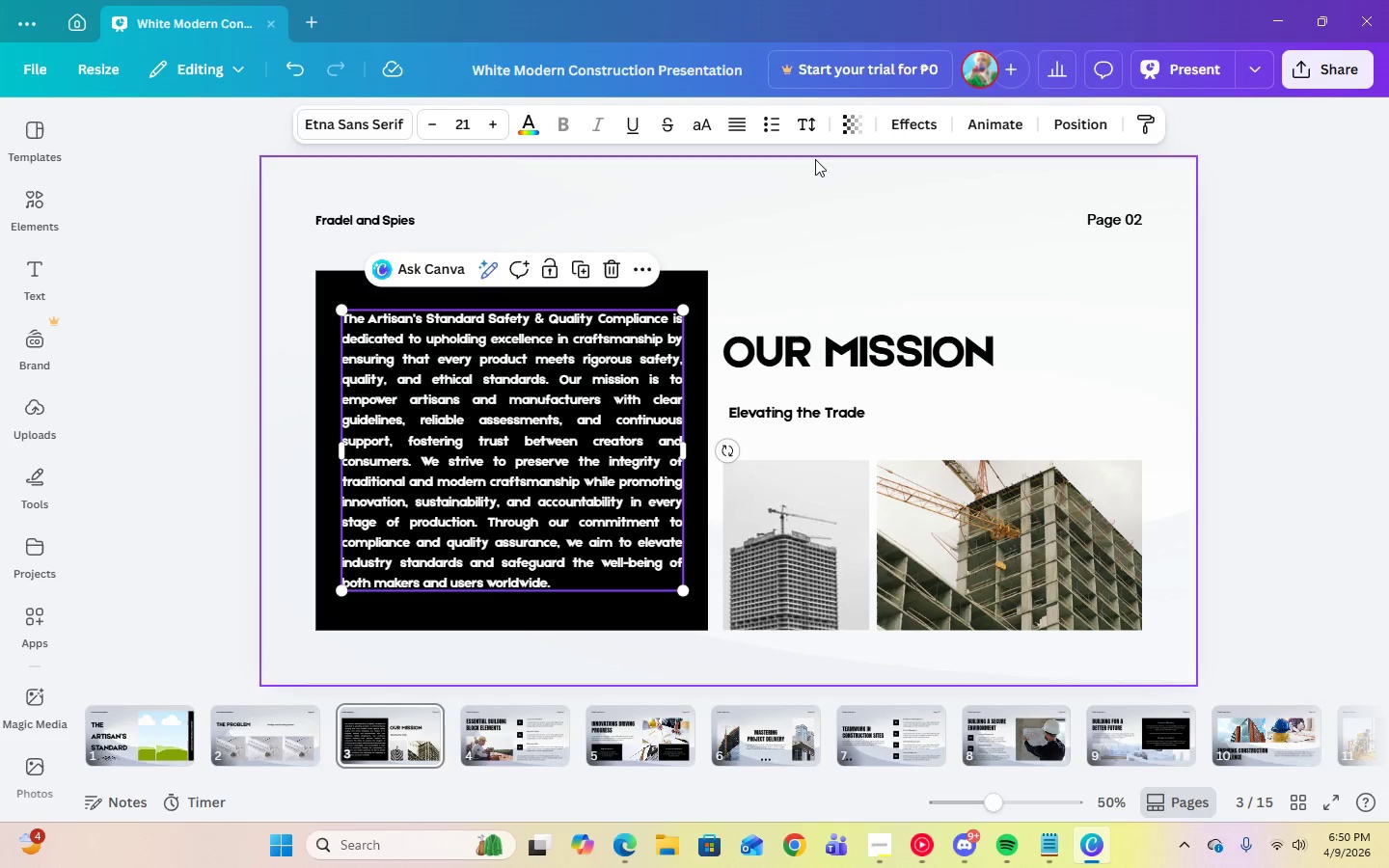 
left_click([808, 132])
 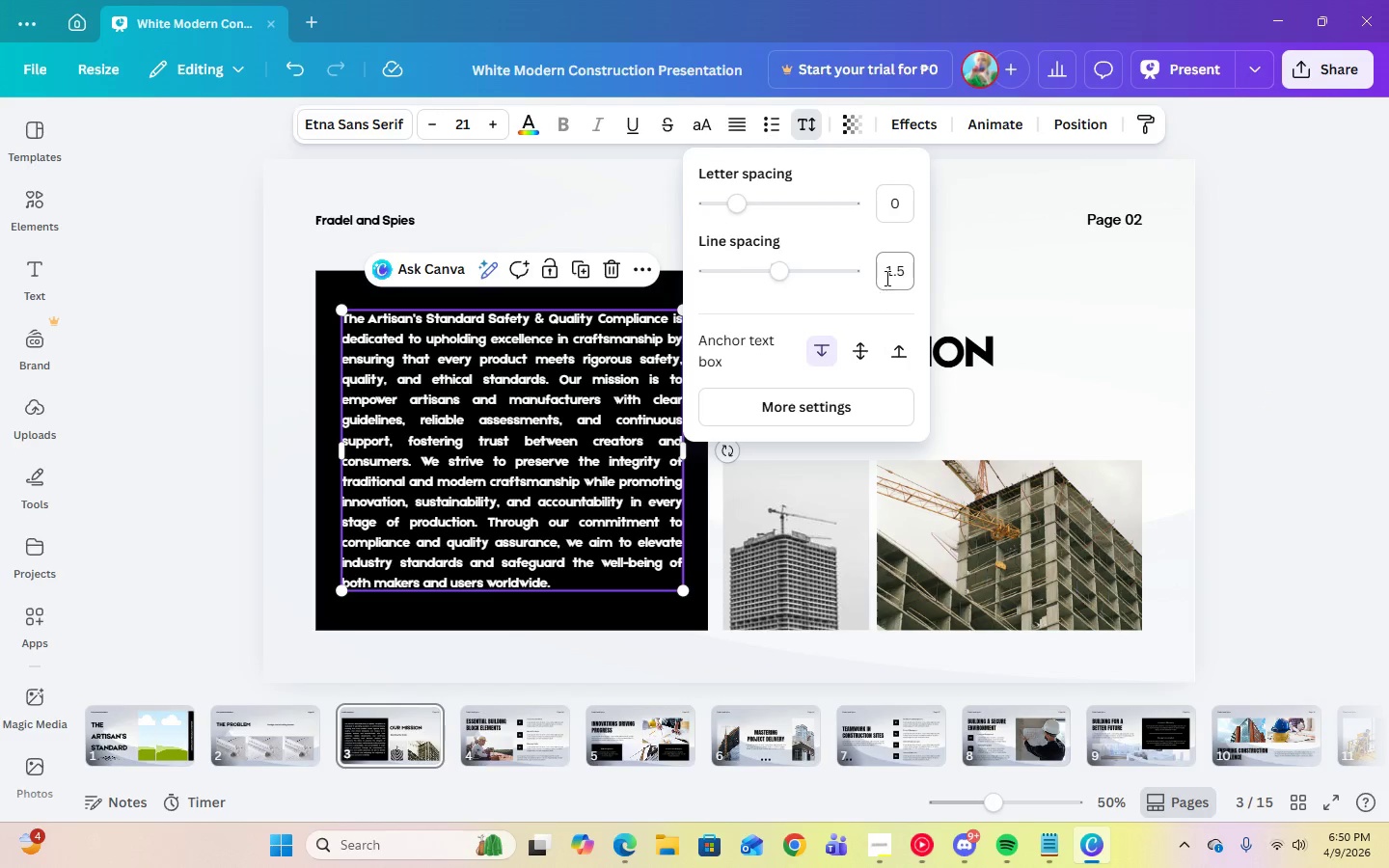 
left_click([904, 262])
 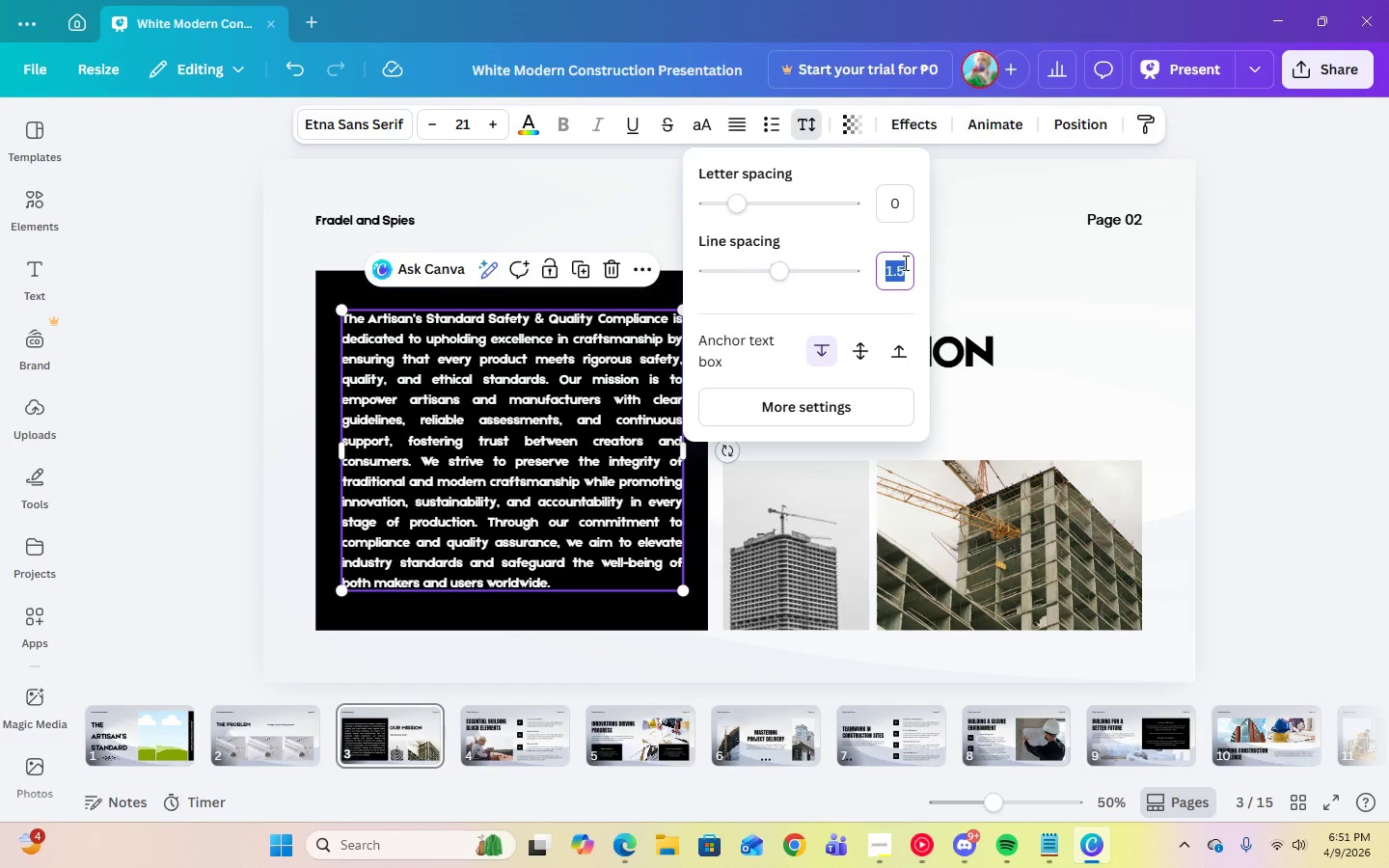 
key(Numpad2)
 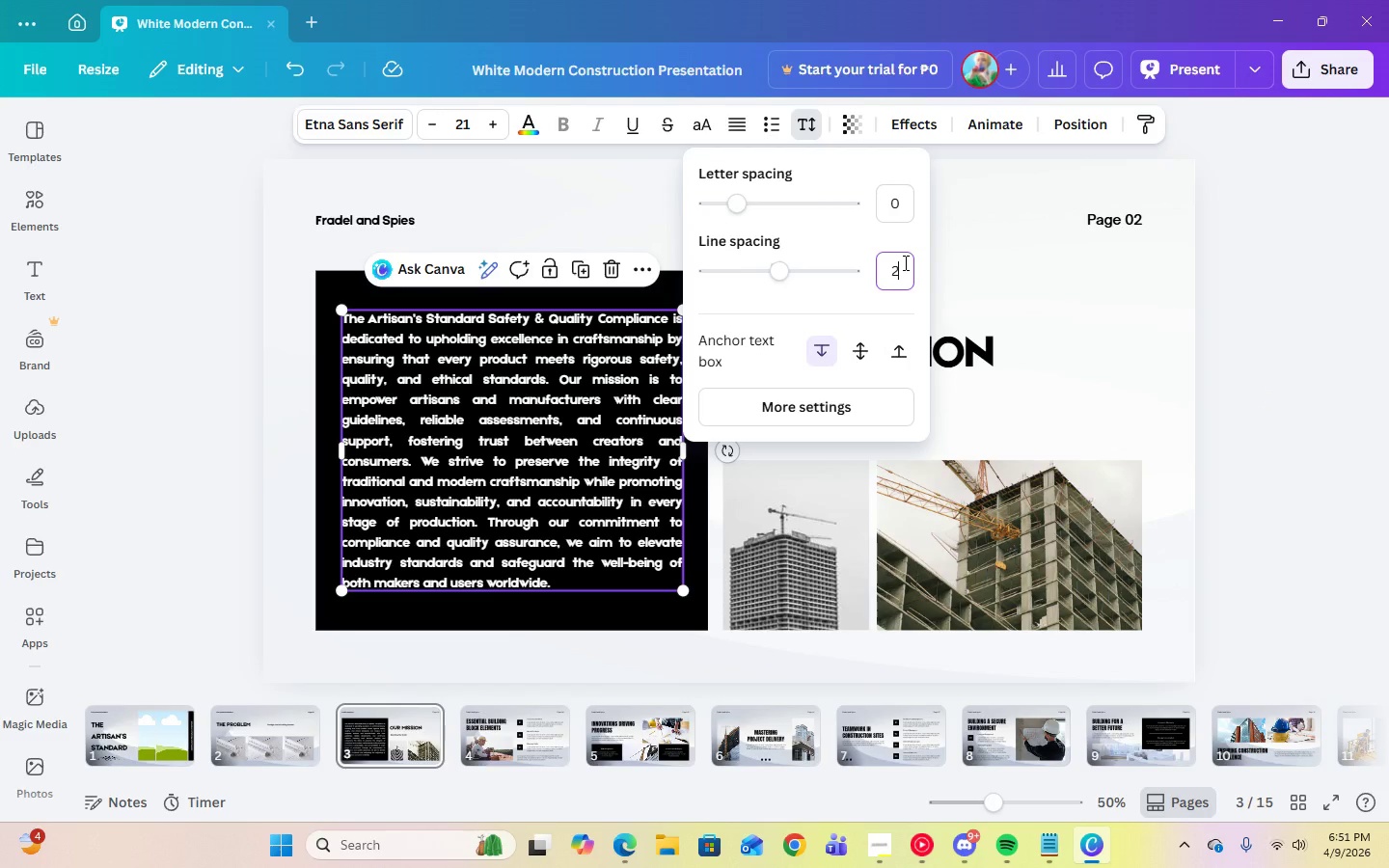 
key(Enter)
 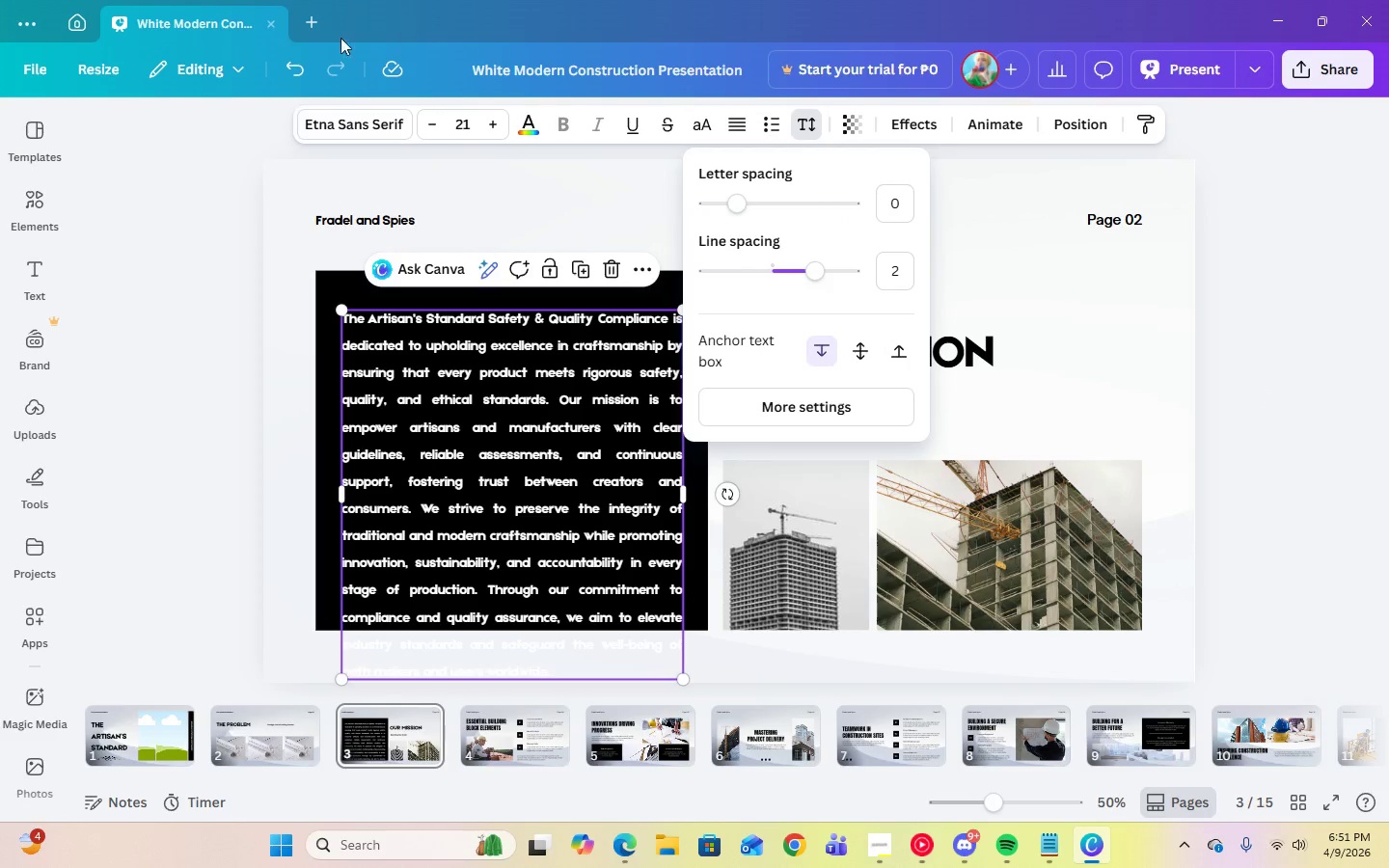 
left_click([280, 68])
 